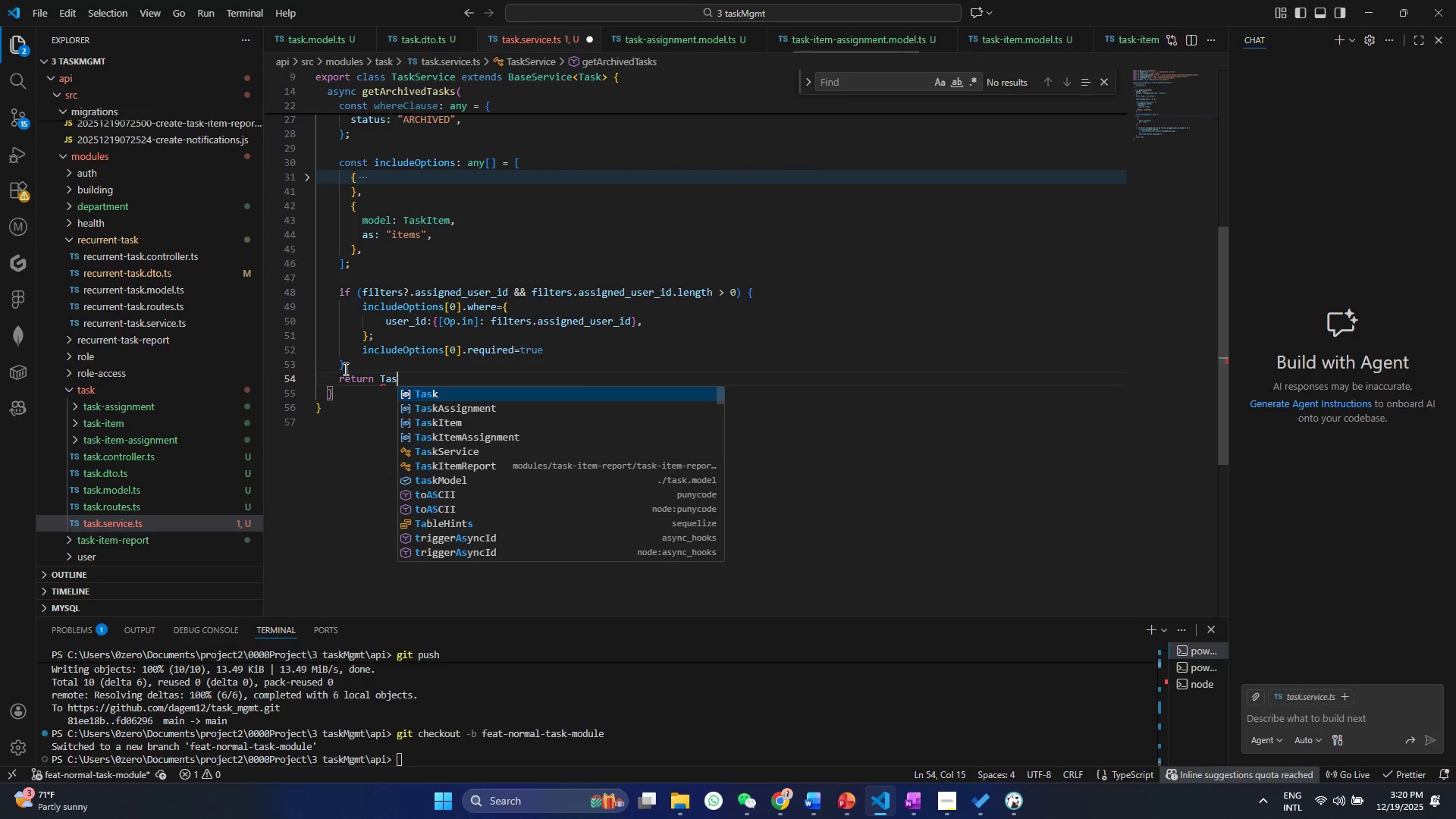 
key(Enter)
 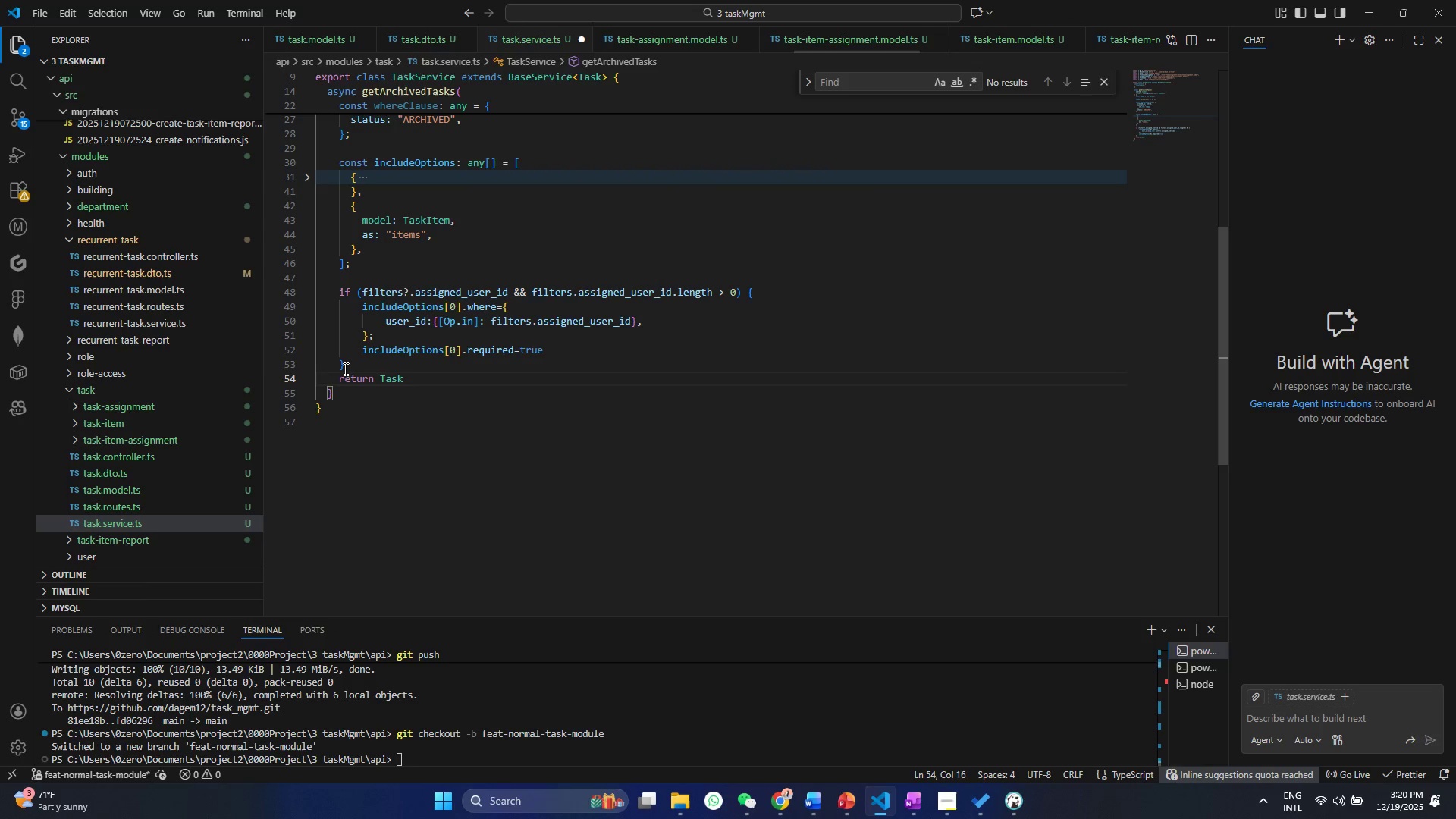 
type(.find)
 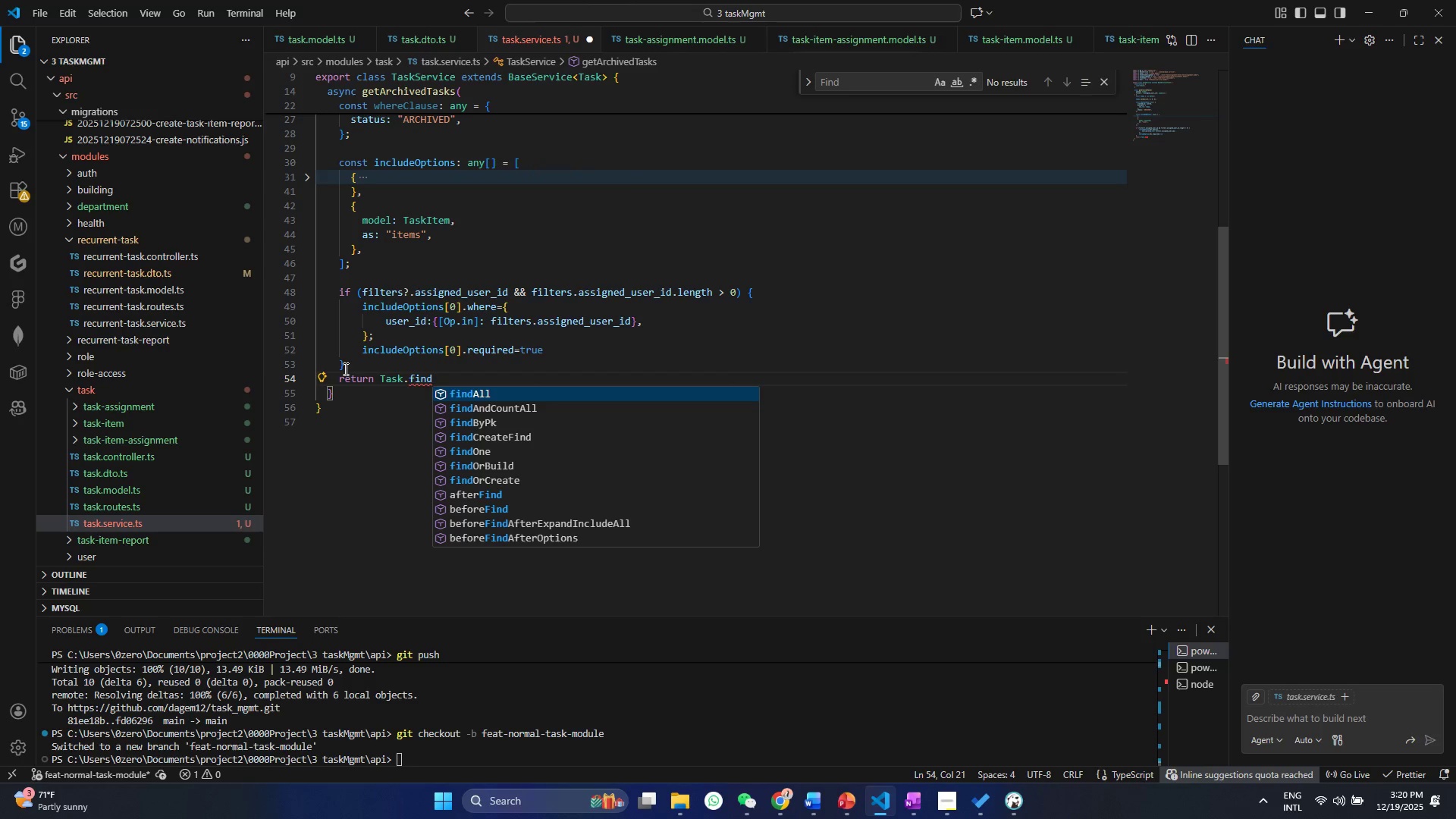 
key(Enter)
 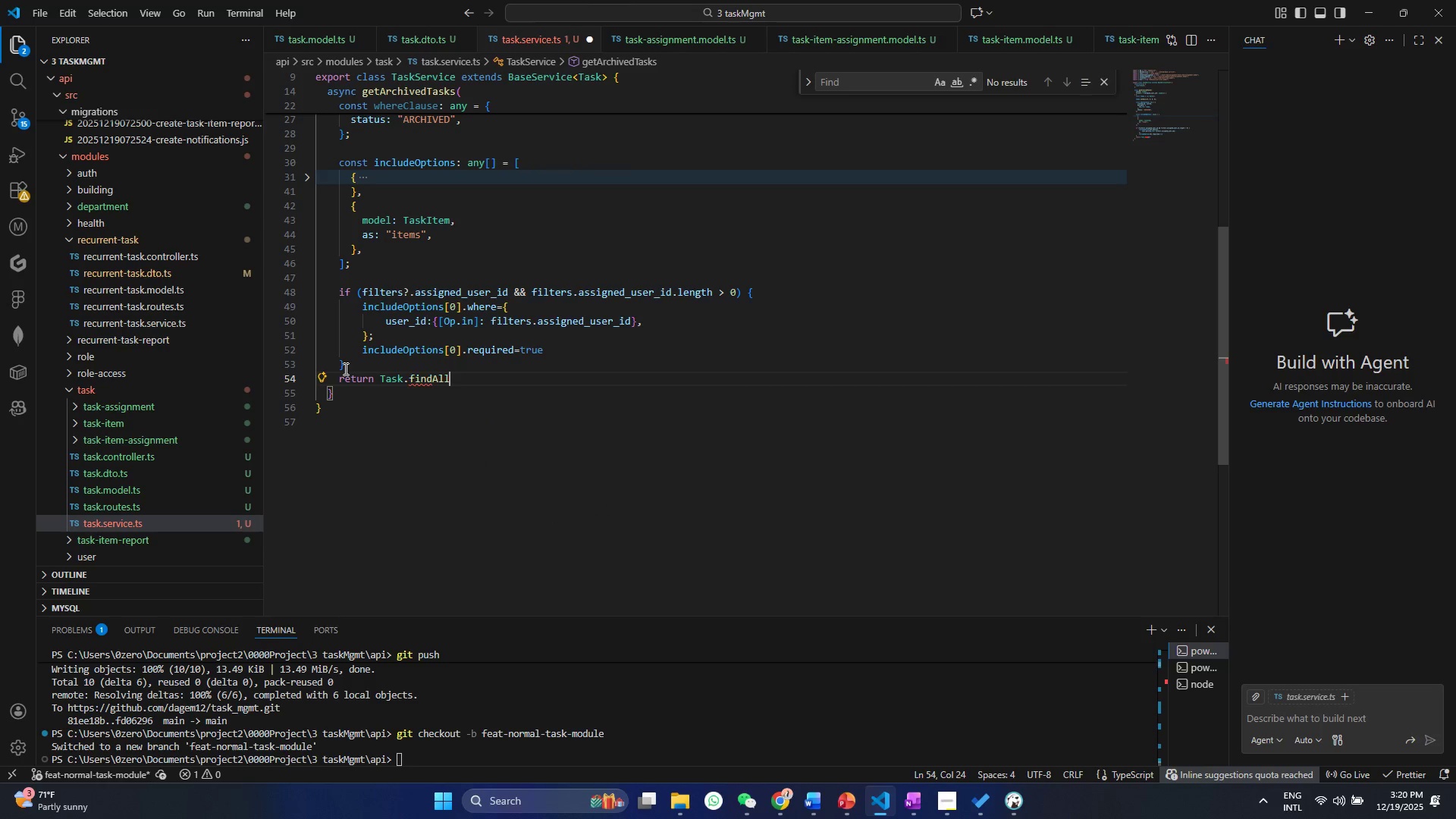 
key(Shift+9)
 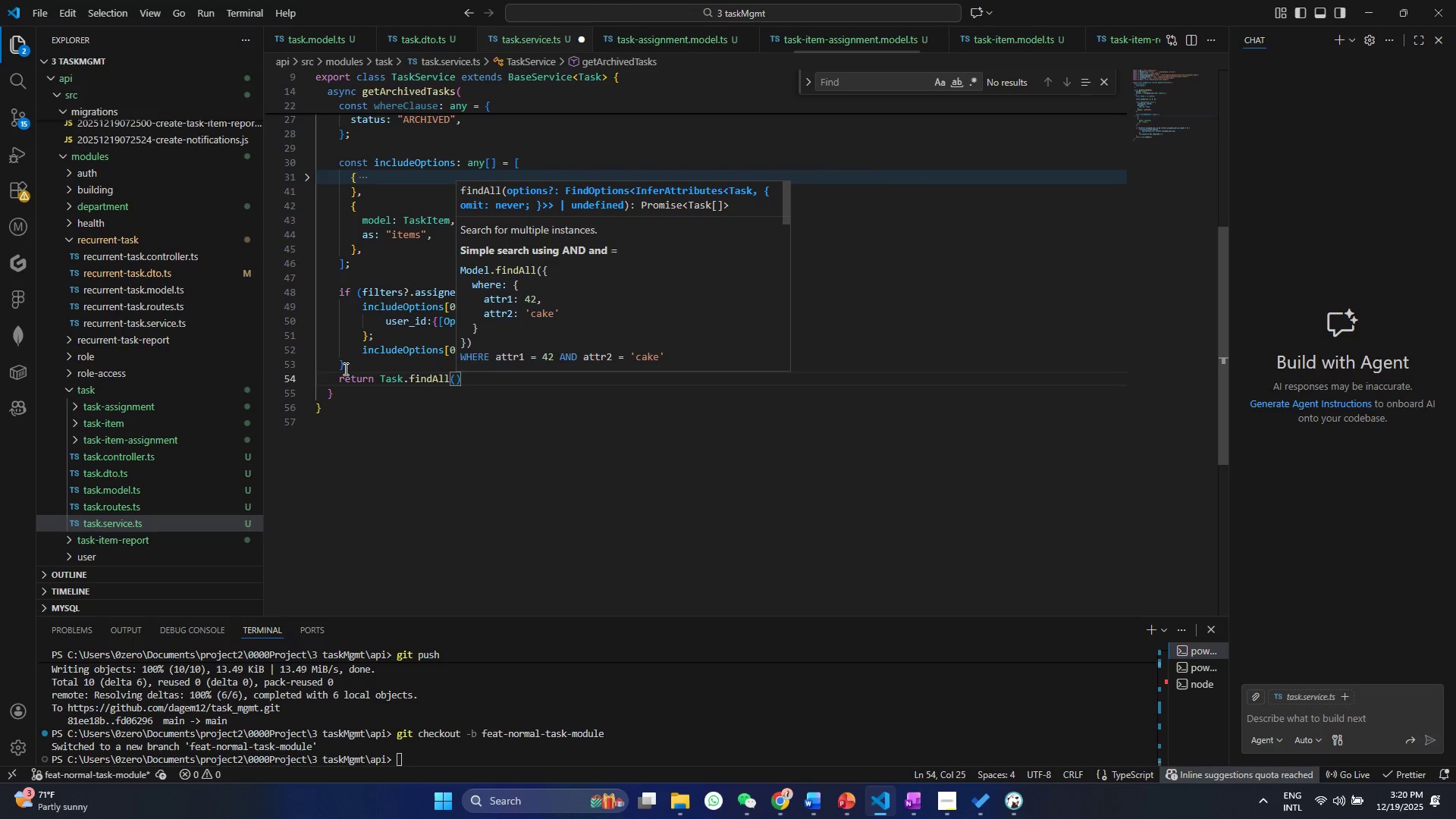 
key(Shift+BracketLeft)
 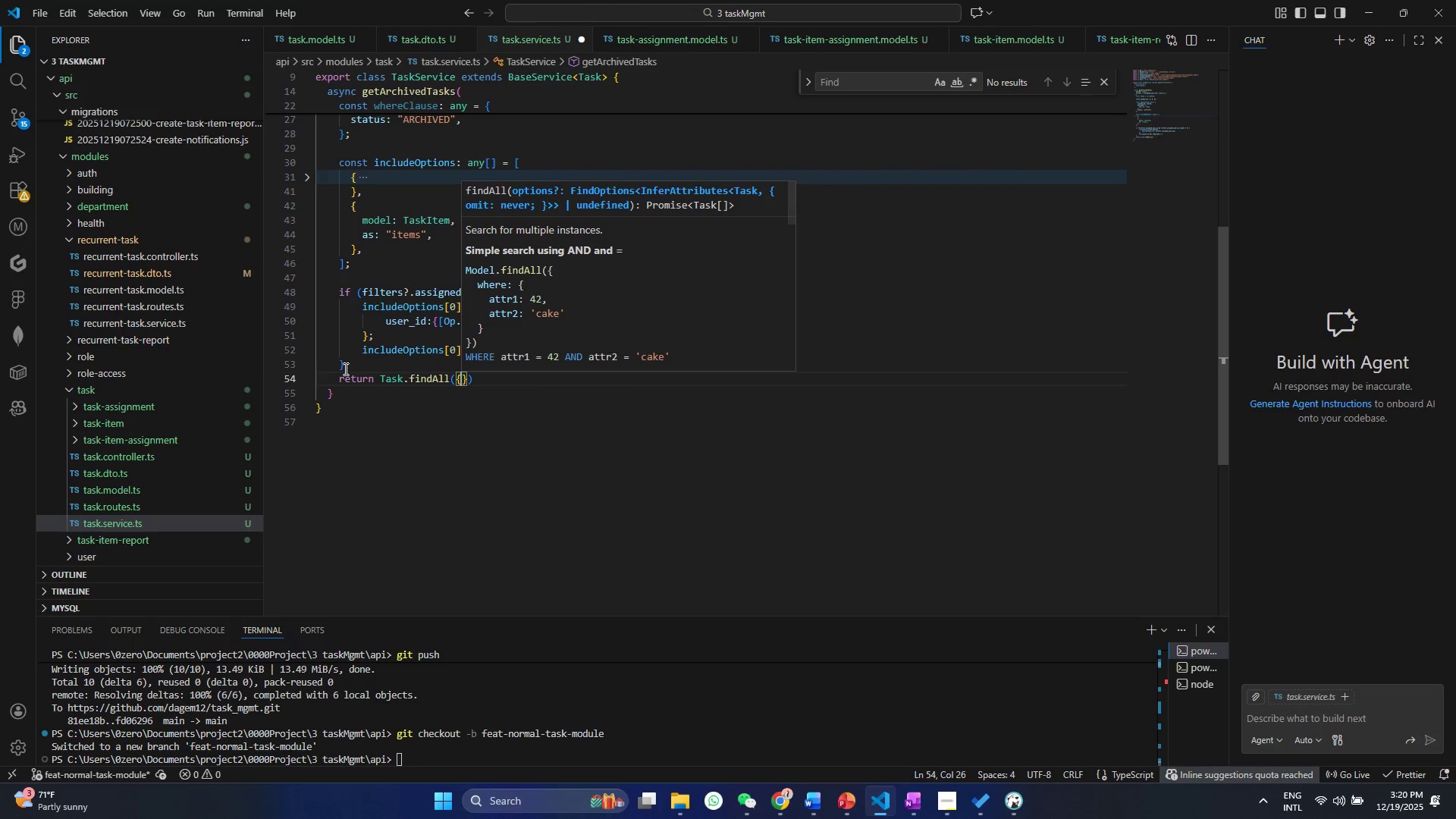 
key(Enter)
 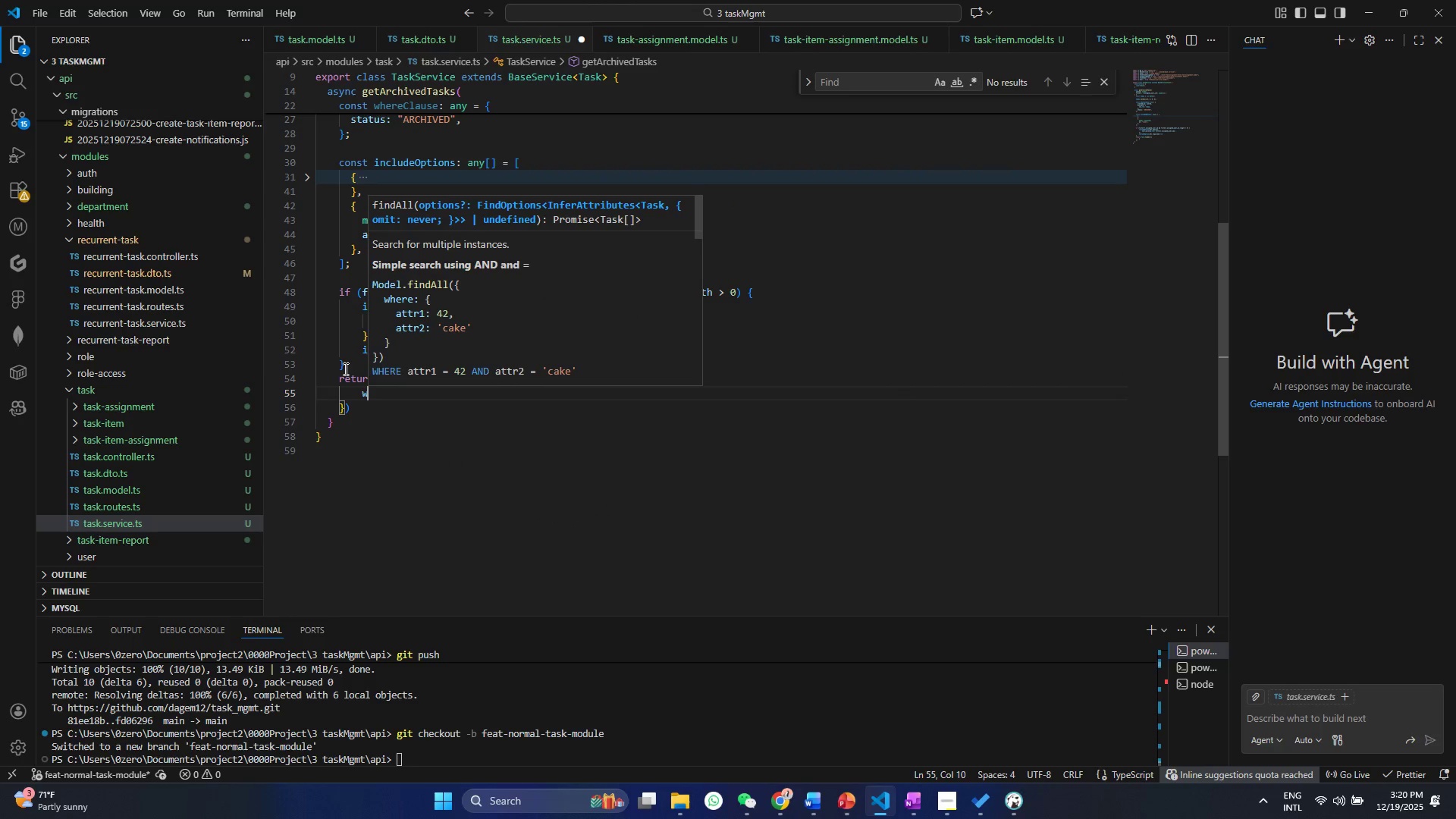 
type(where: whe)
 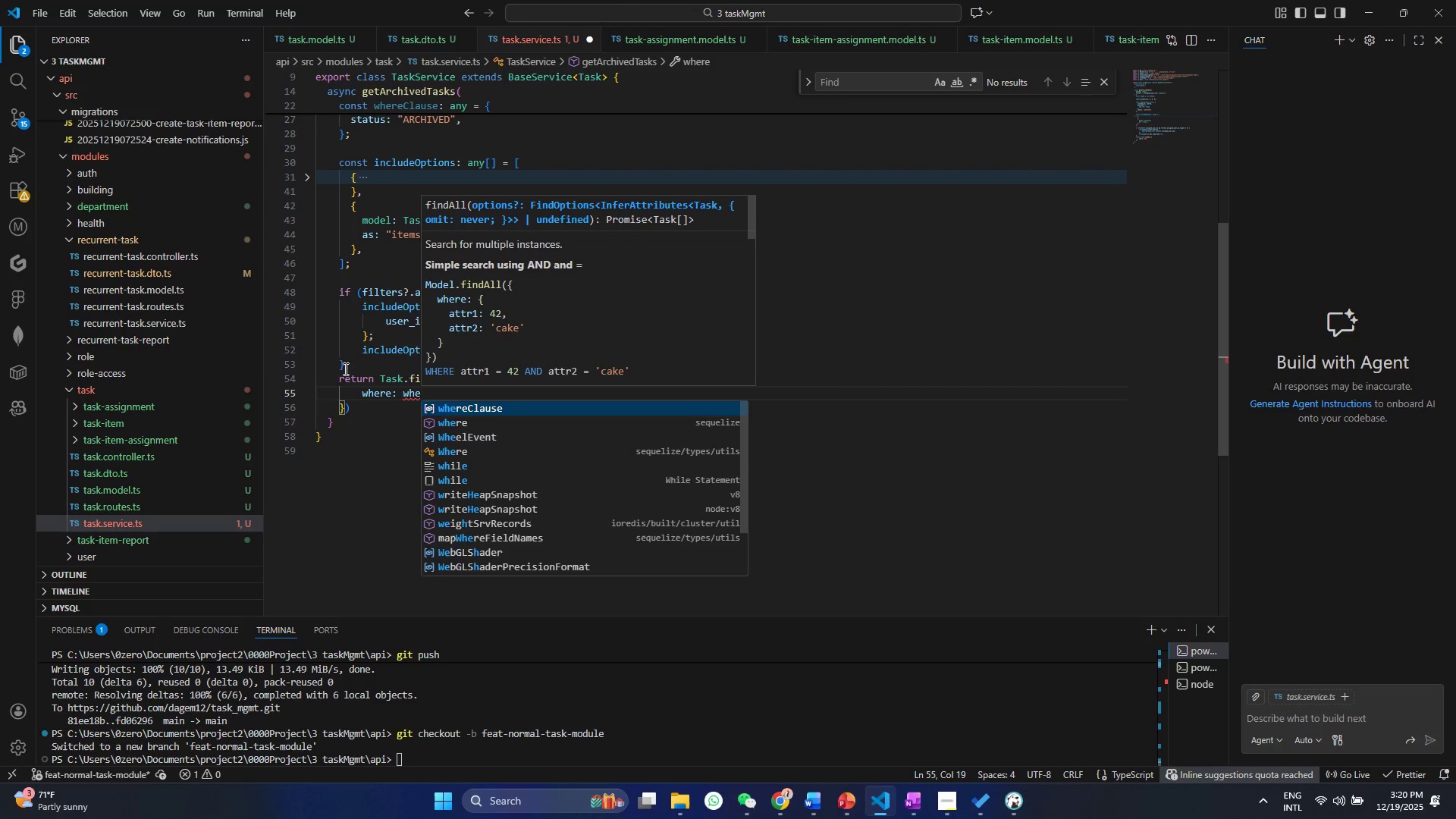 
key(Enter)
 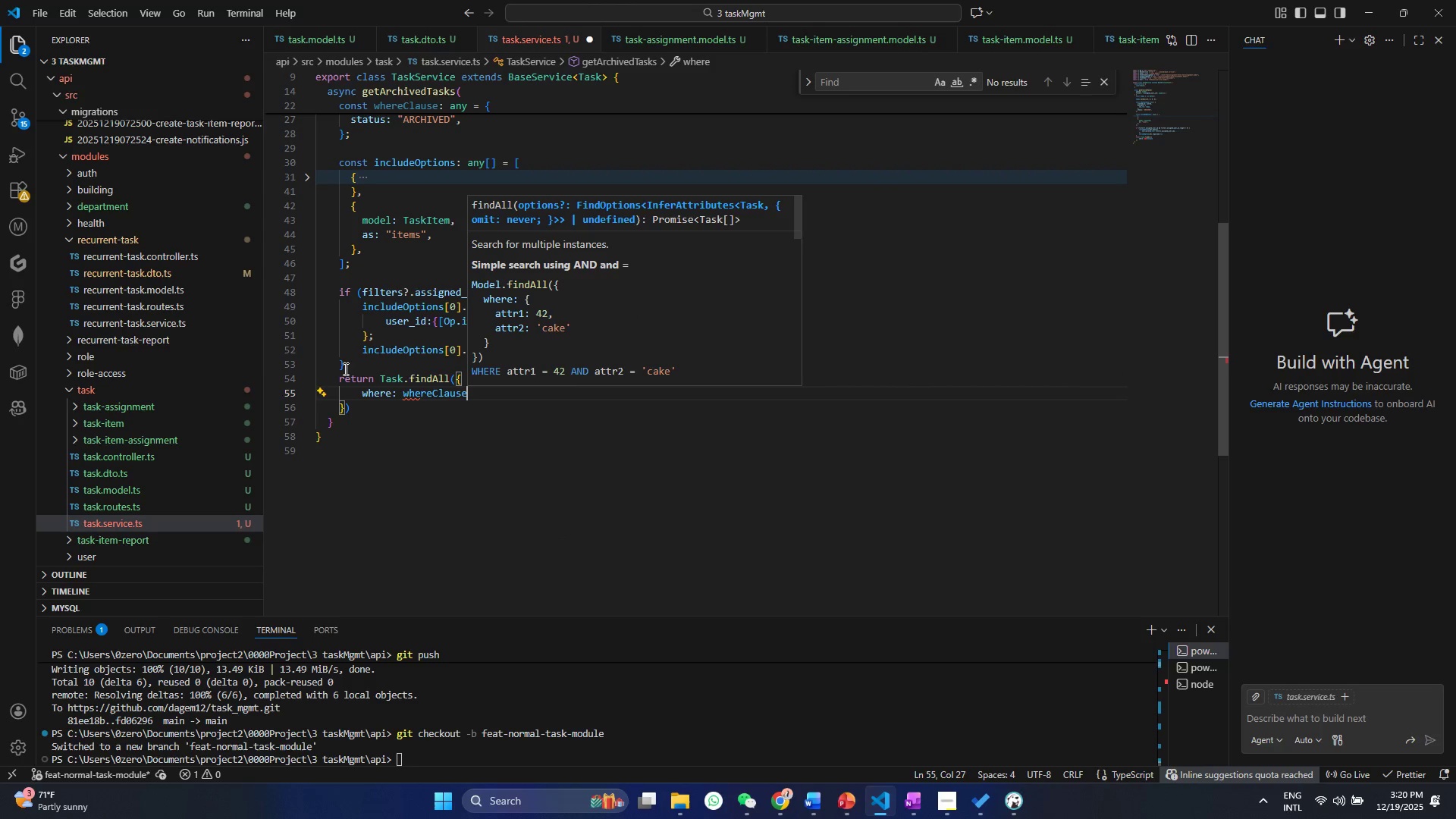 
key(Control+ControlLeft)
 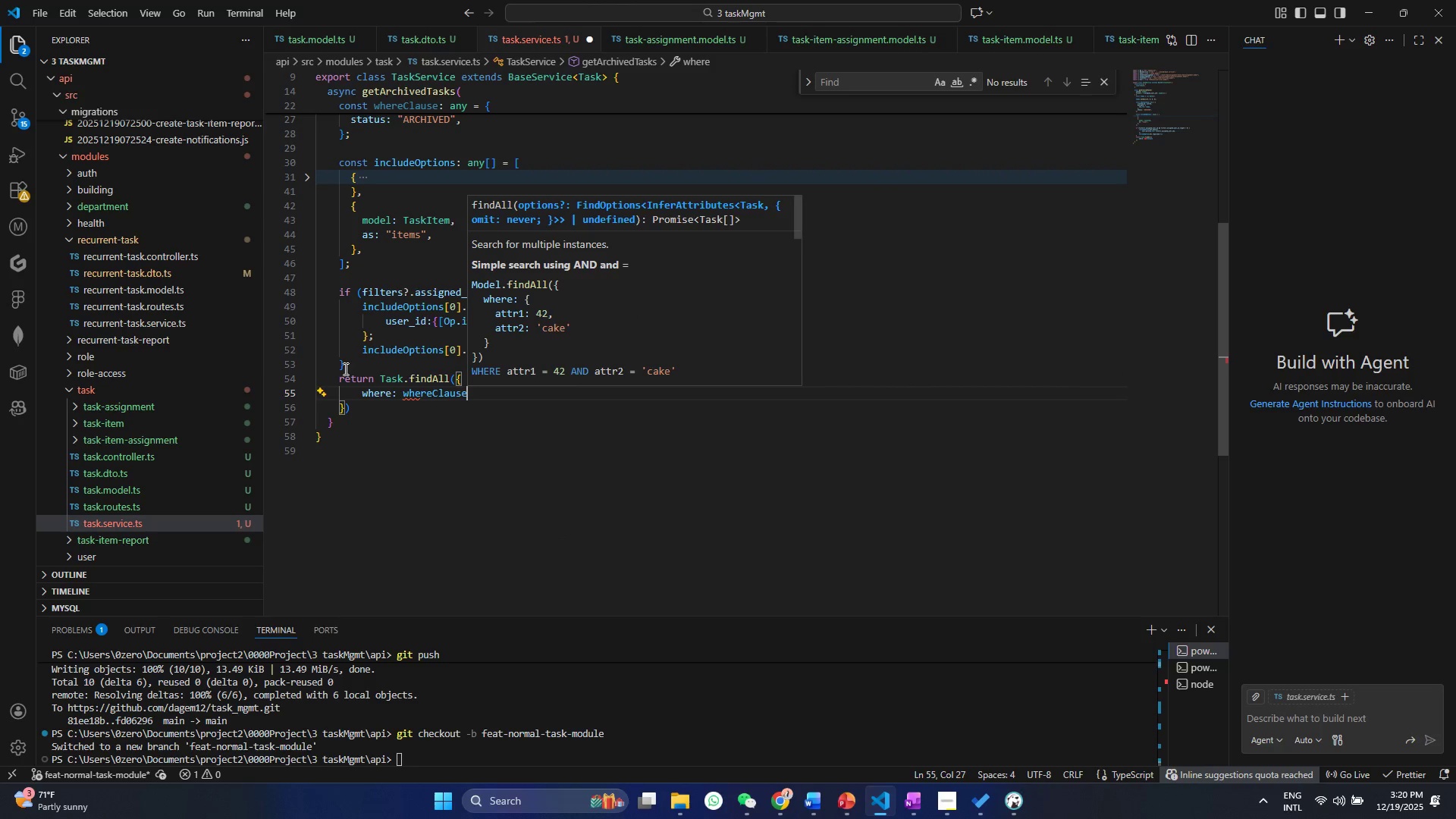 
key(Control+S)
 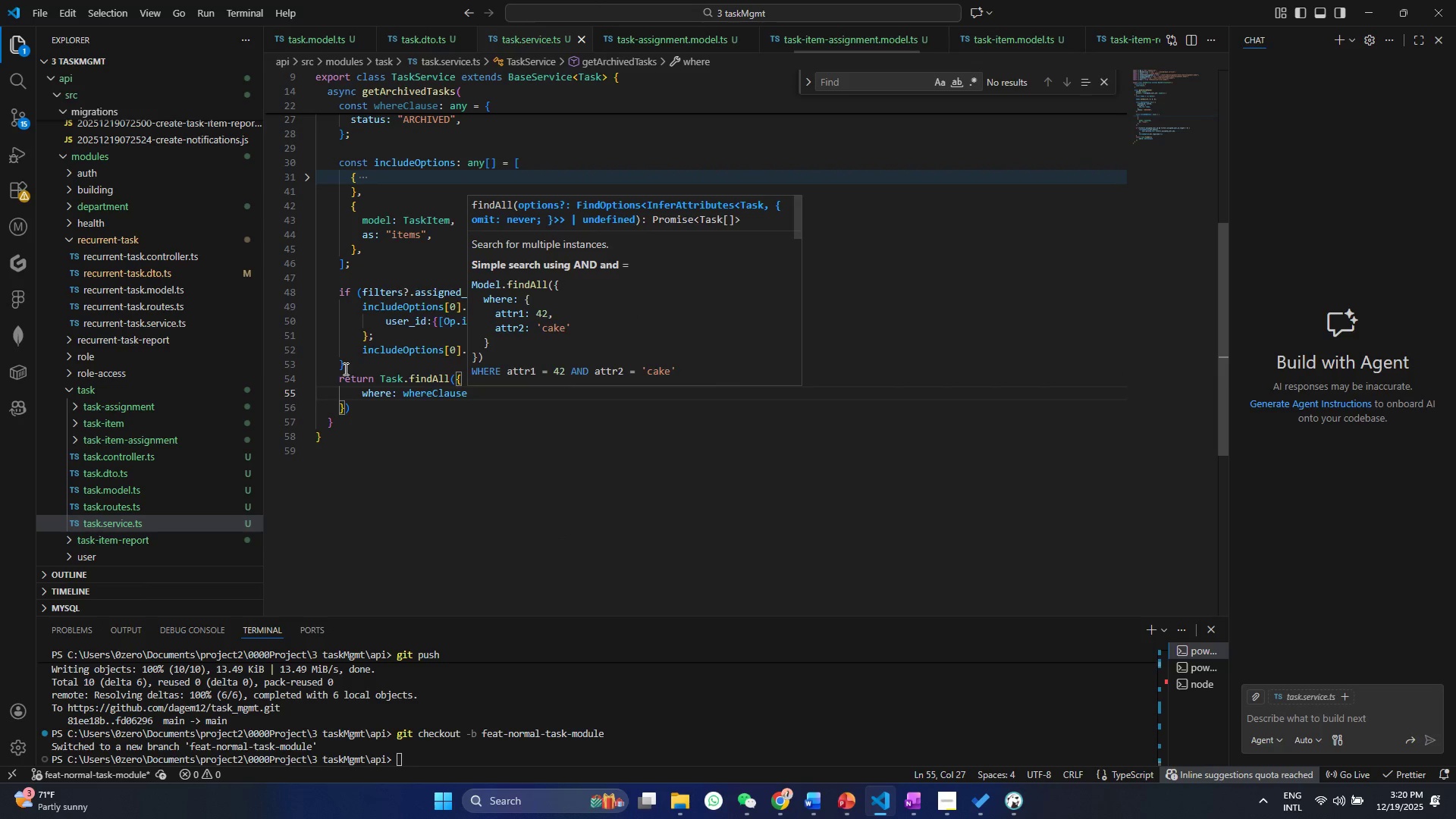 
key(Comma)
 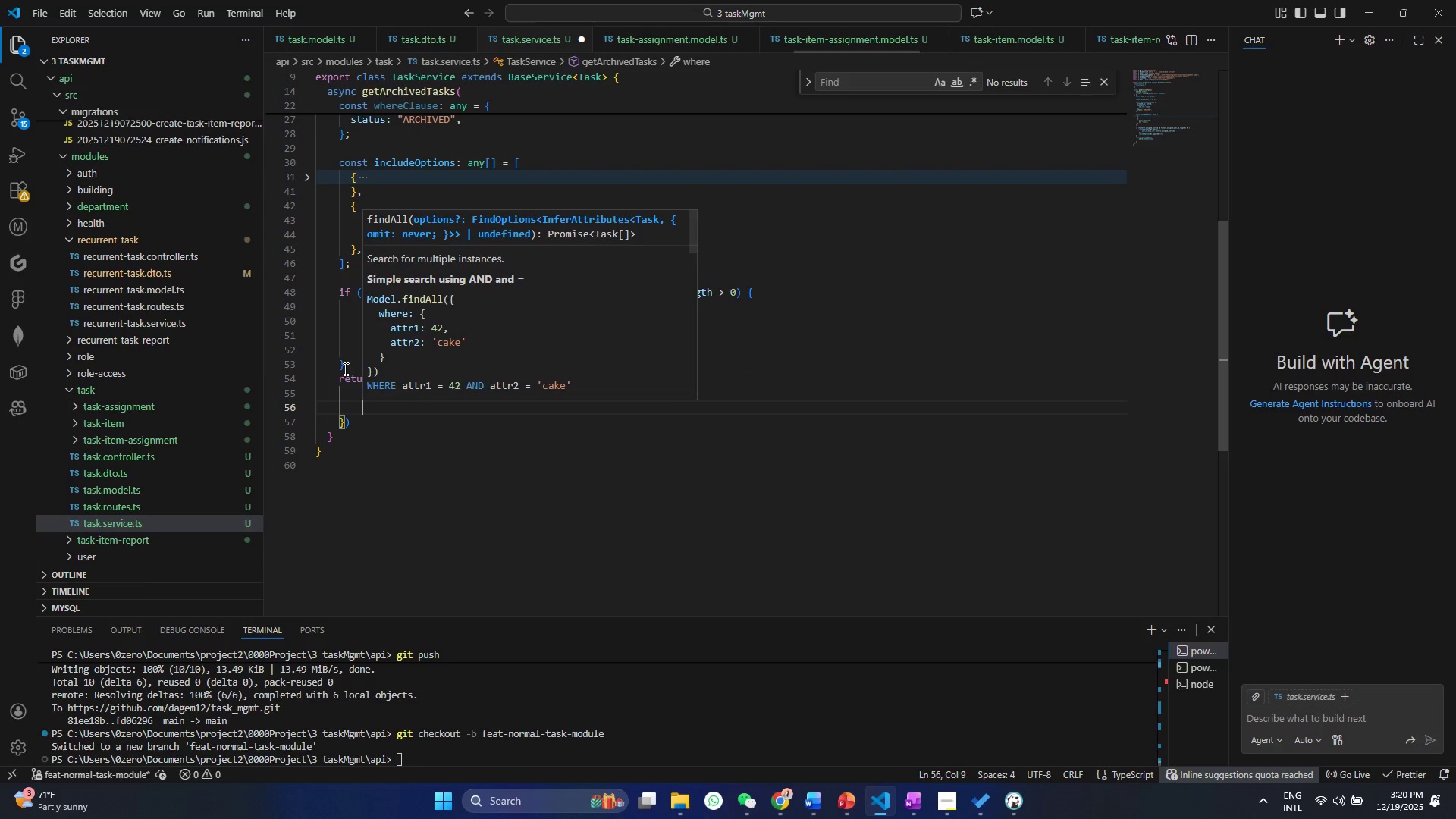 
key(Enter)
 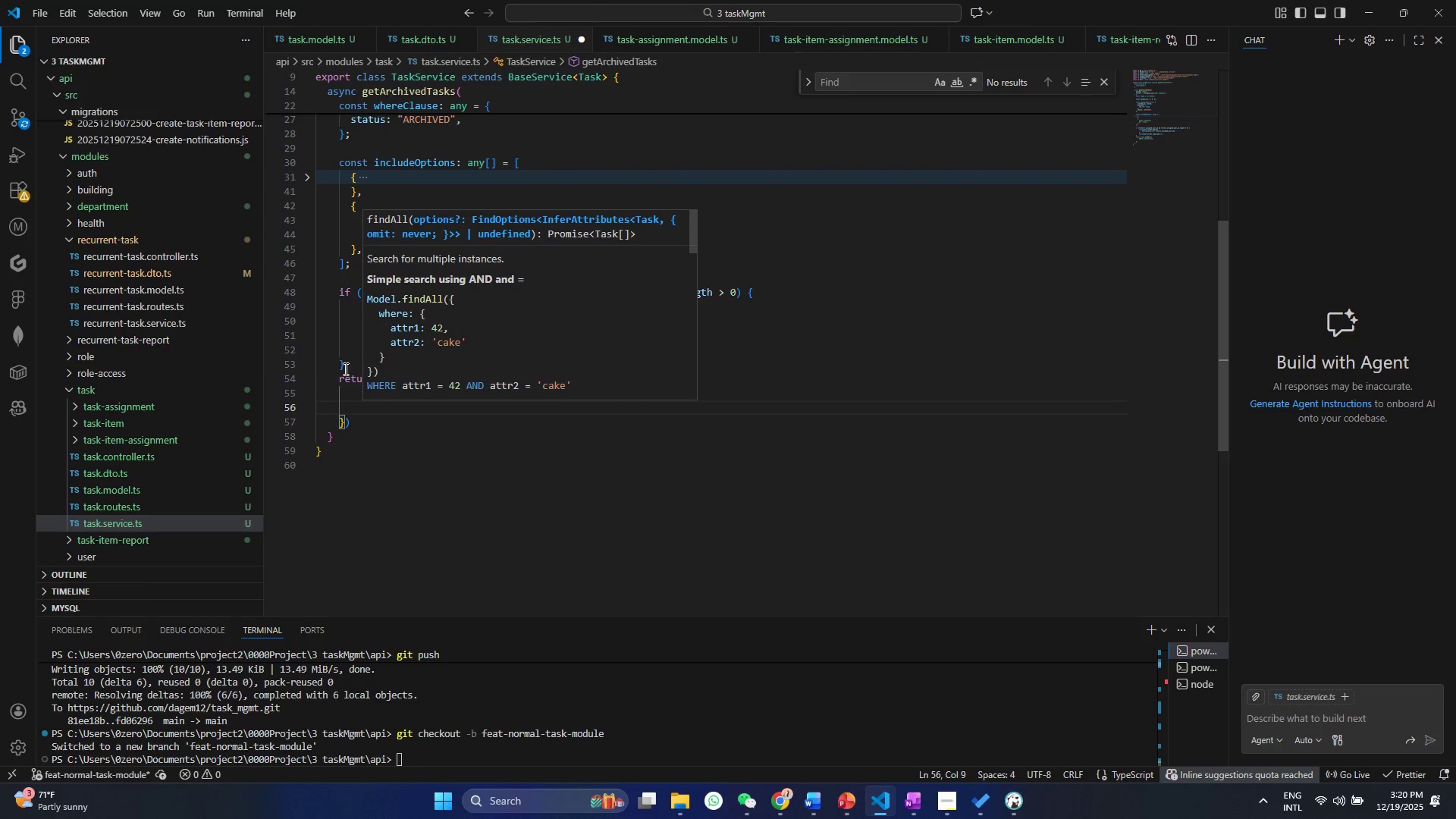 
type(incld)
 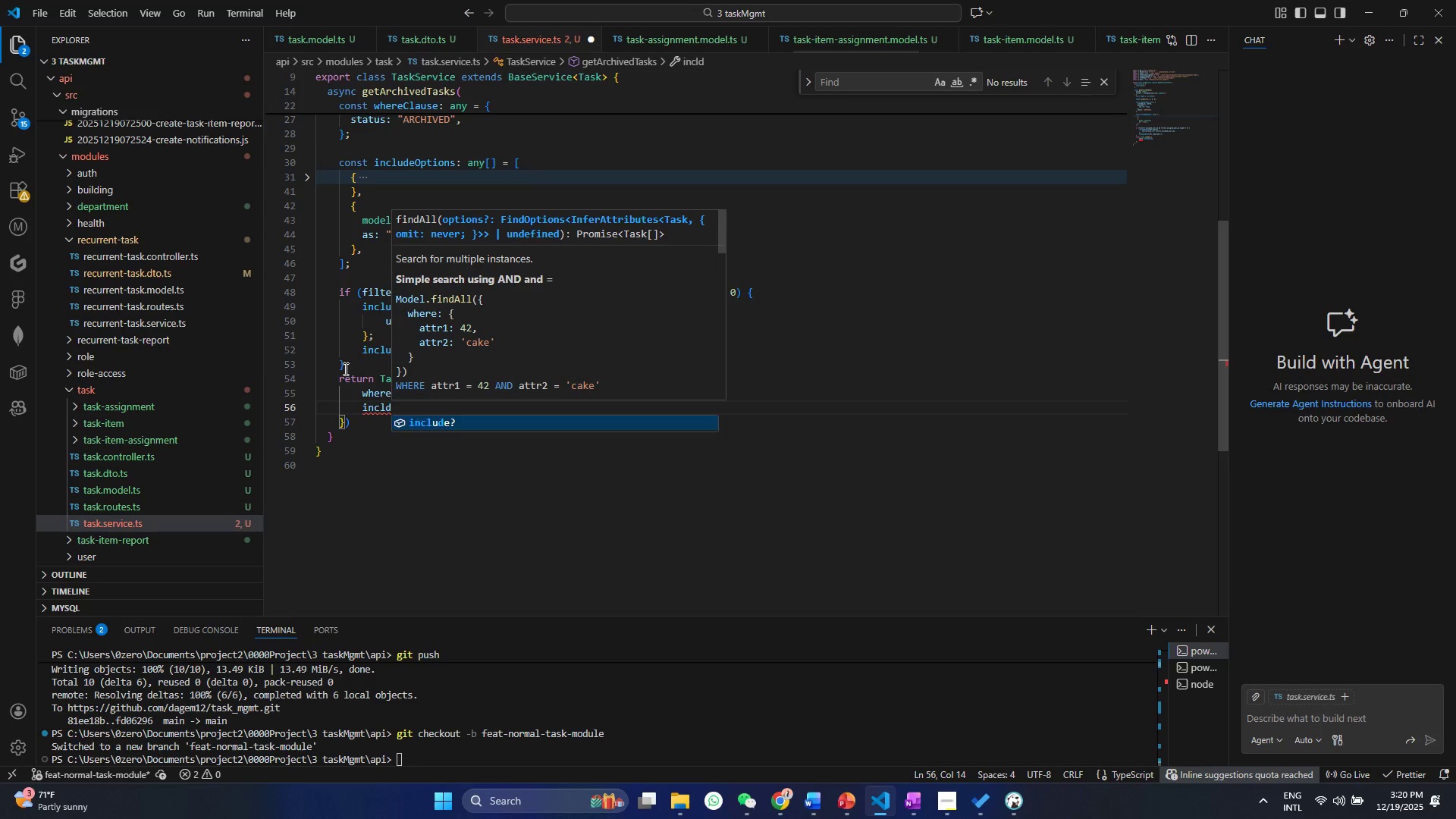 
key(Enter)
 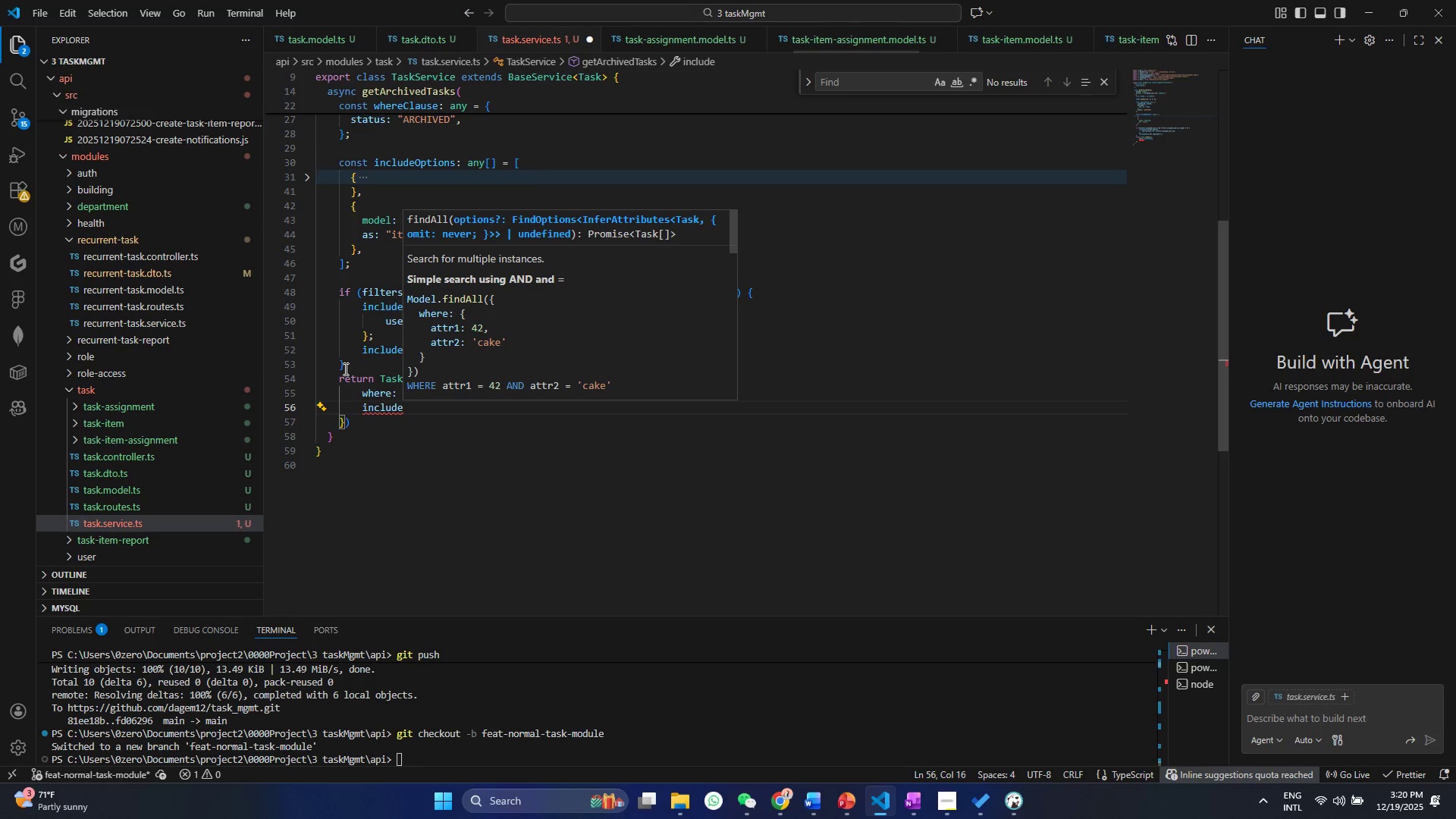 
type(: in)
 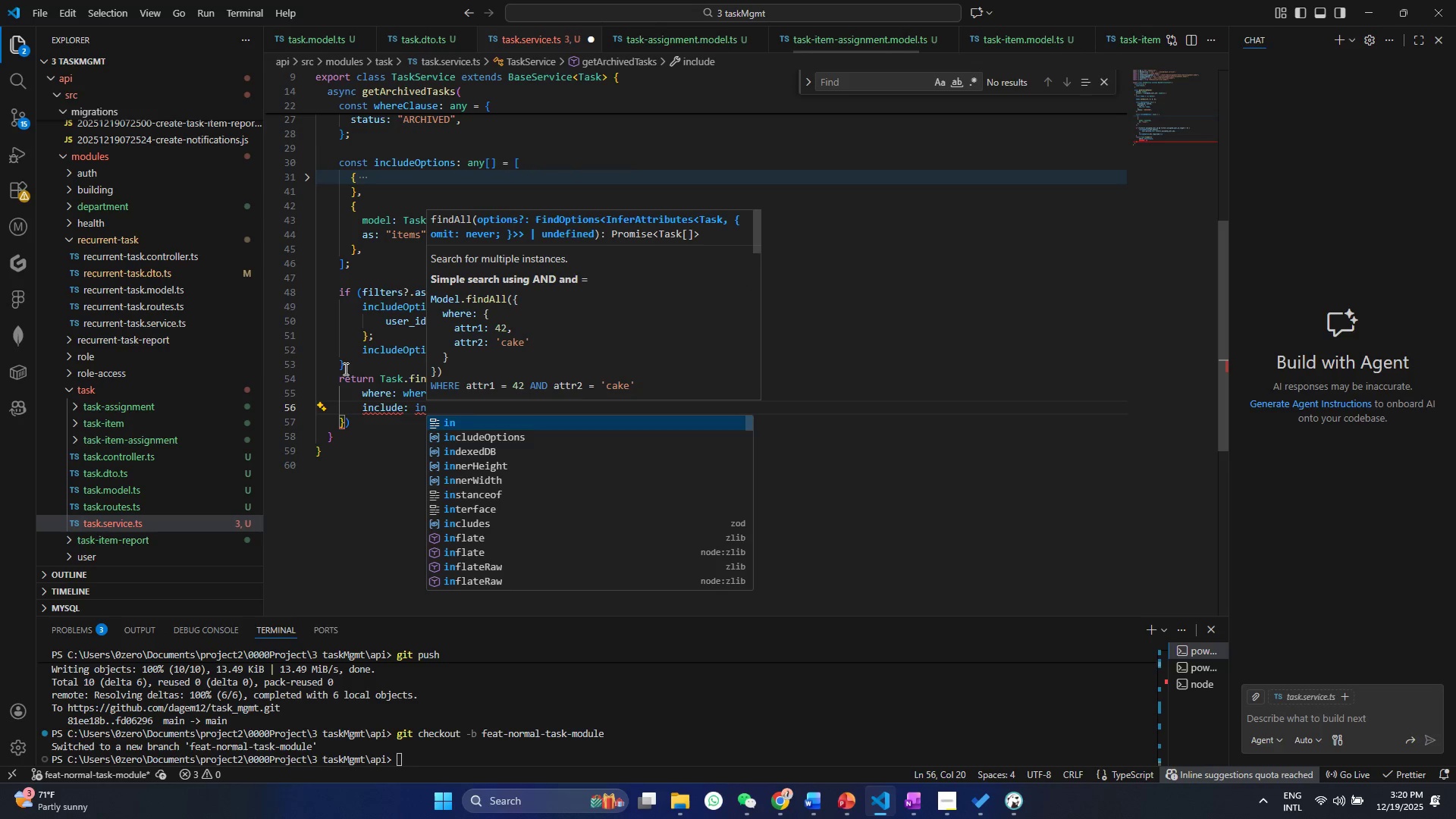 
key(ArrowDown)
 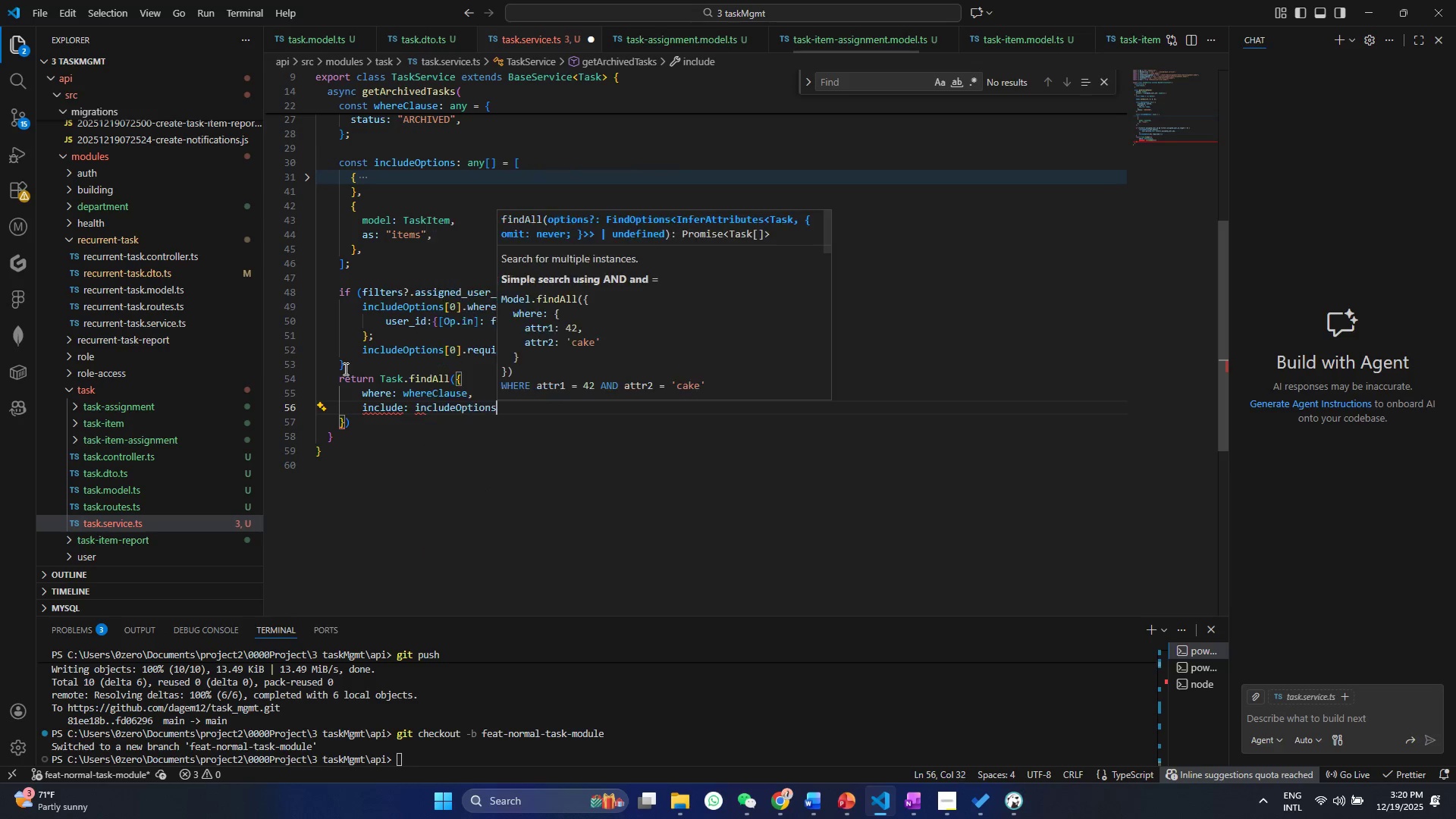 
key(Enter)
 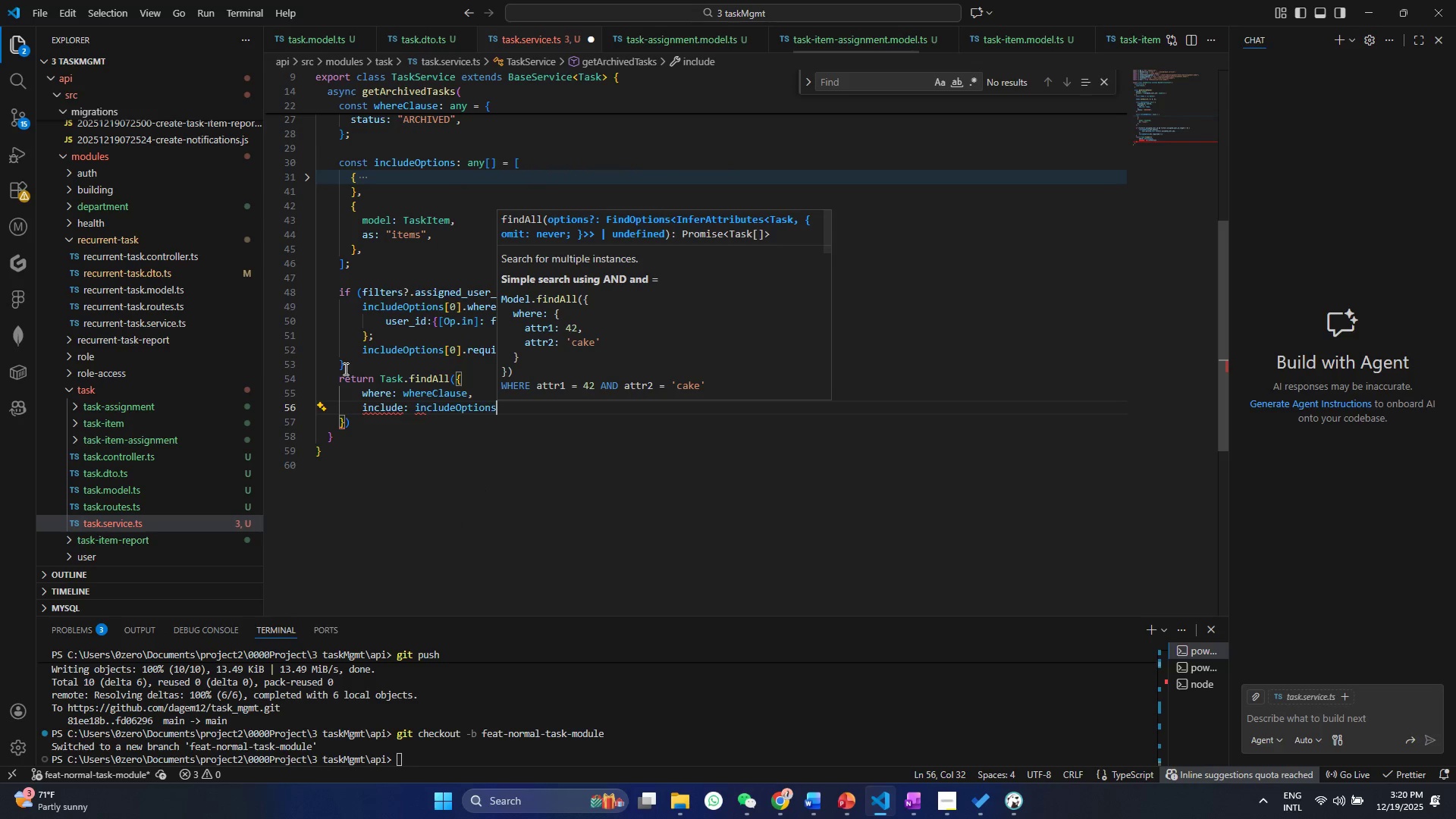 
key(Control+ControlLeft)
 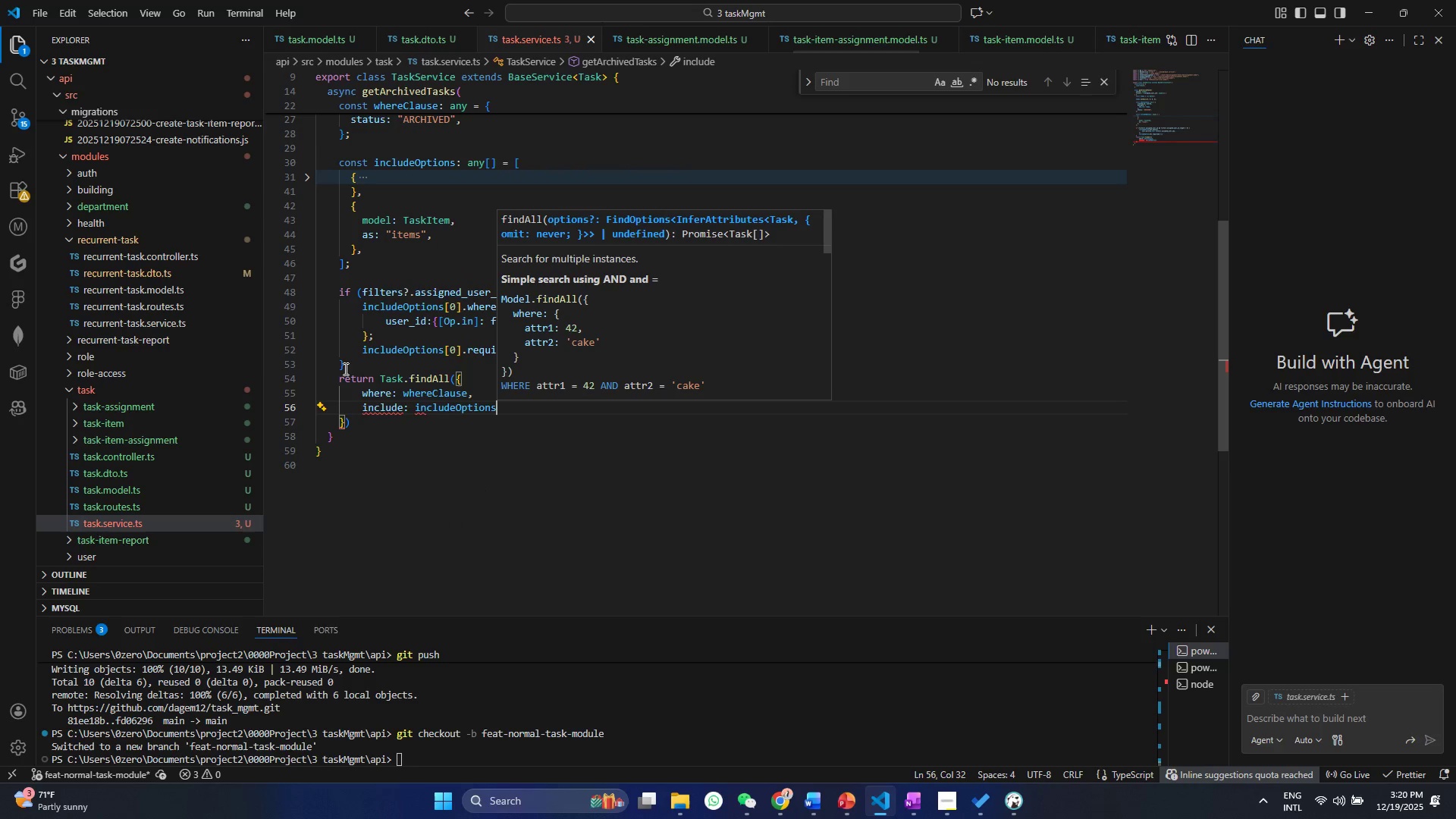 
key(Control+S)
 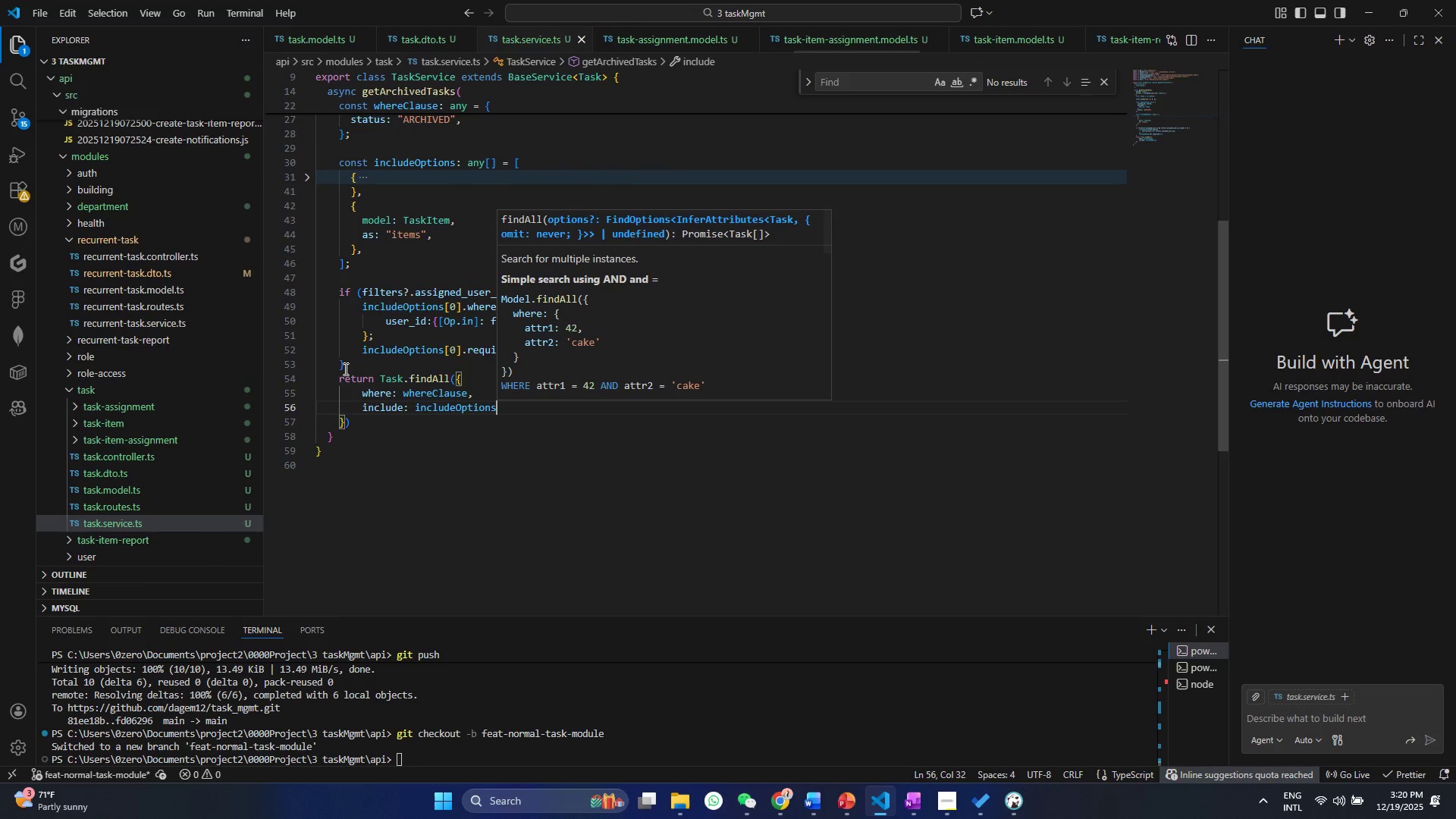 
key(Comma)
 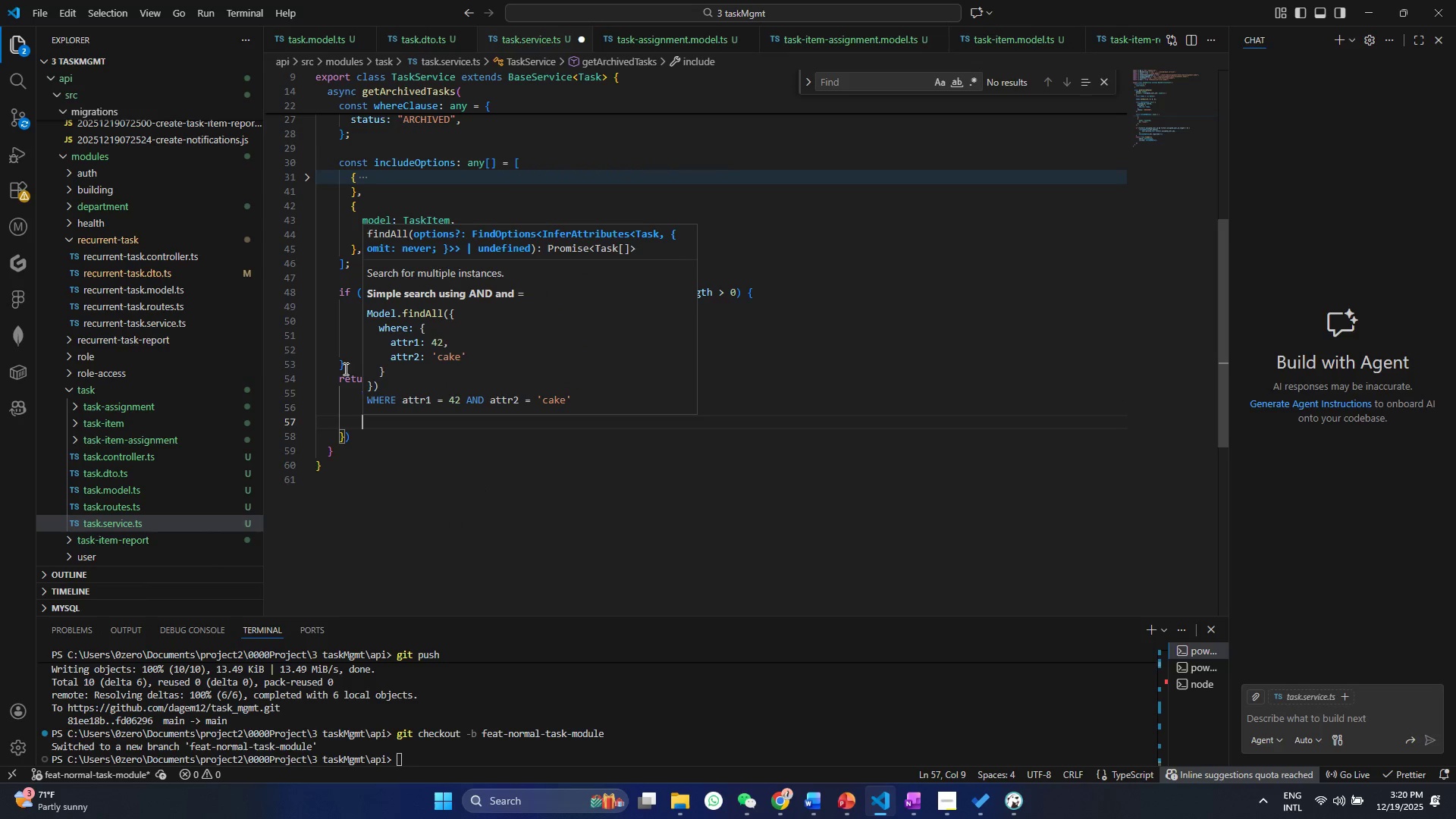 
key(Enter)
 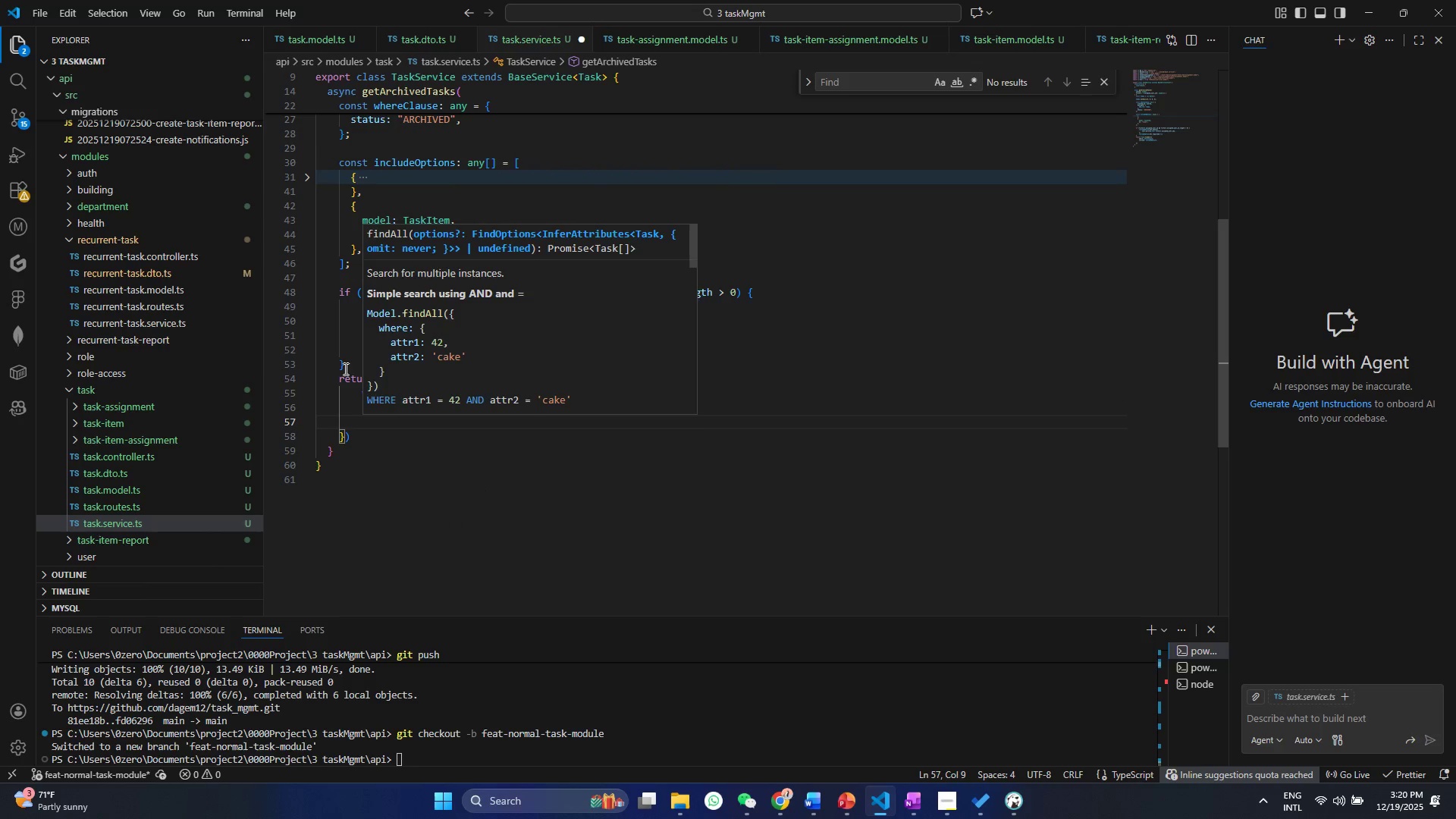 
type(or)
 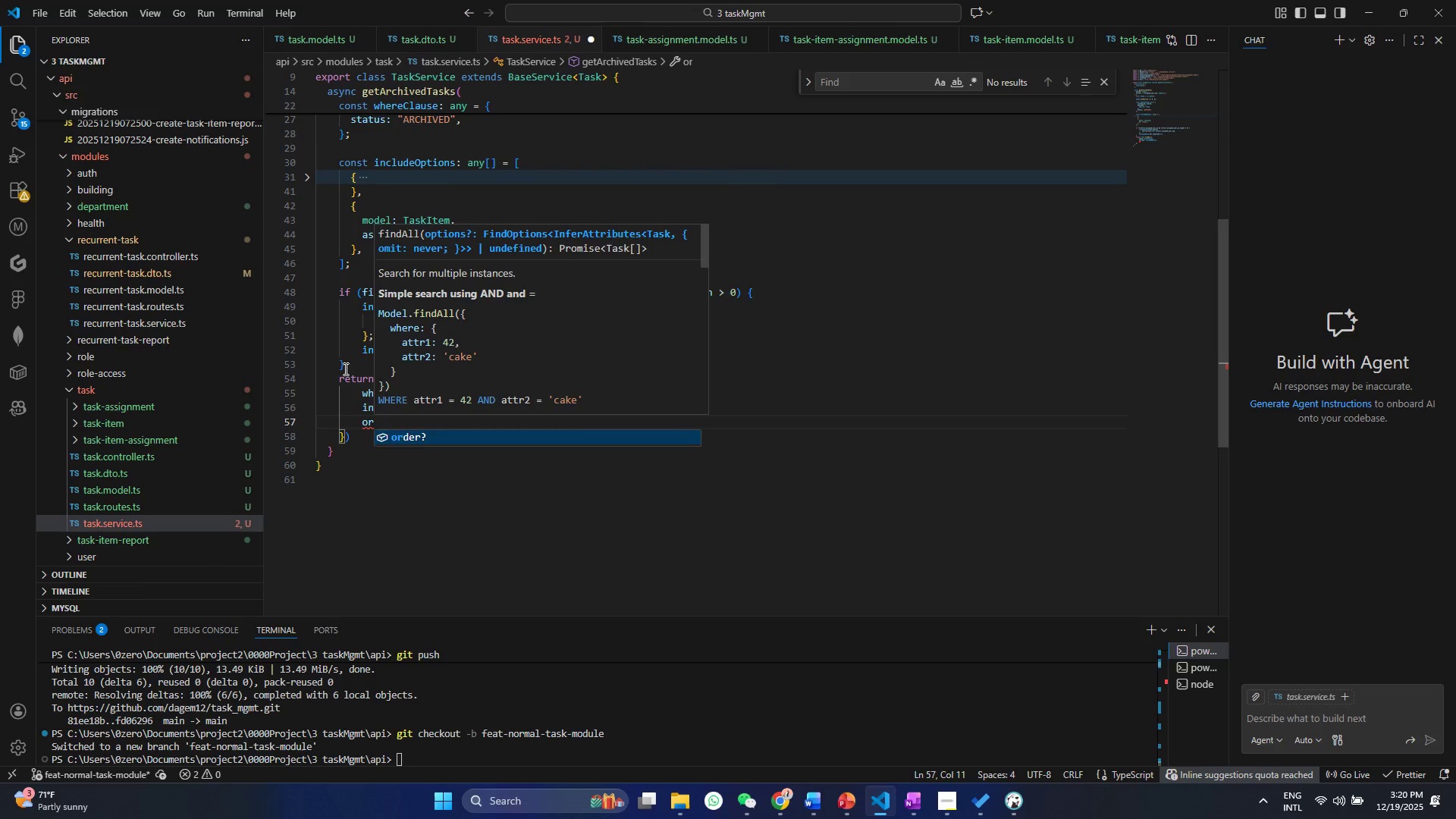 
key(Enter)
 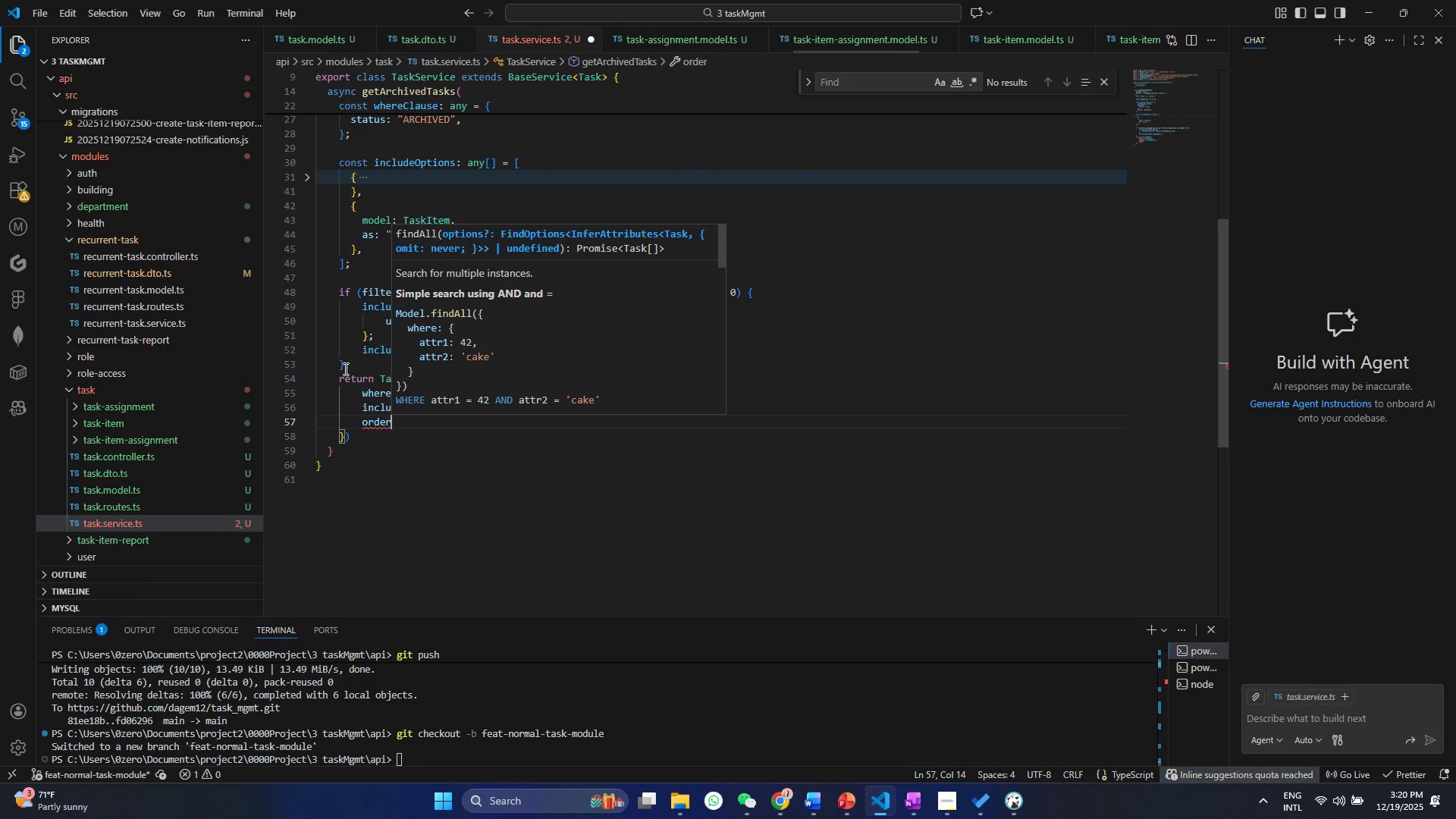 
key(Shift+Semicolon)
 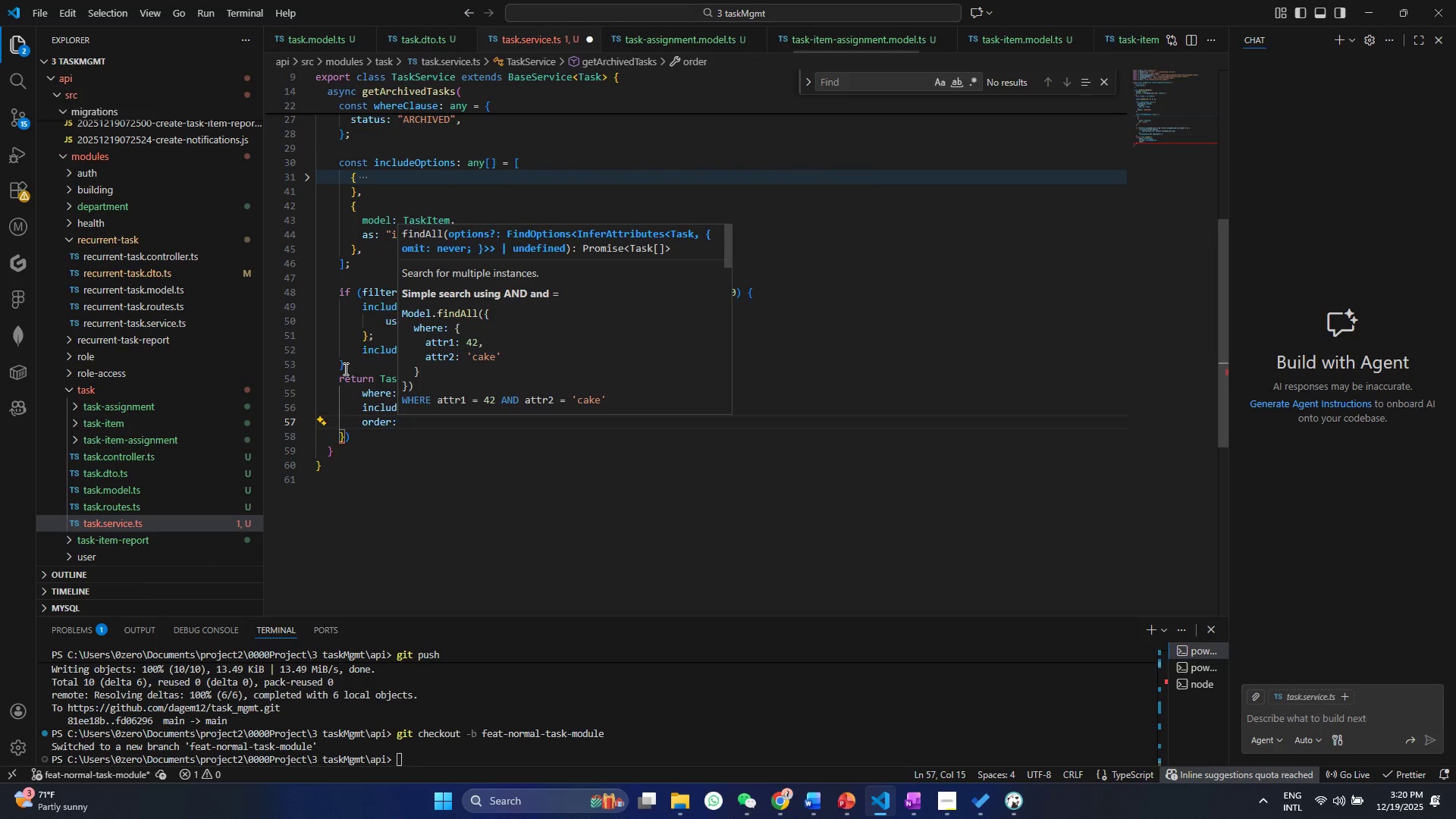 
key(BracketLeft)
 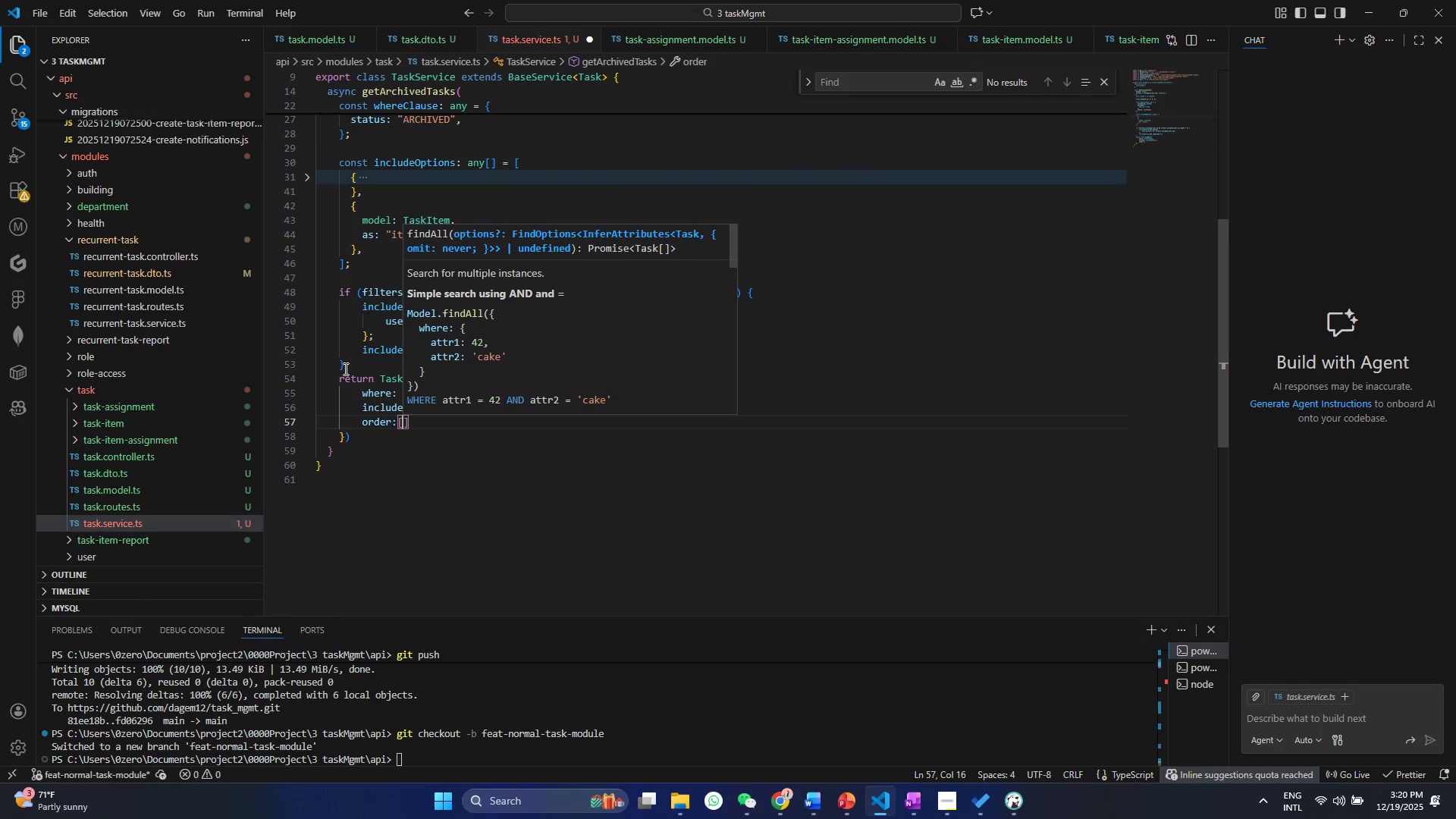 
key(Shift+BracketLeft)
 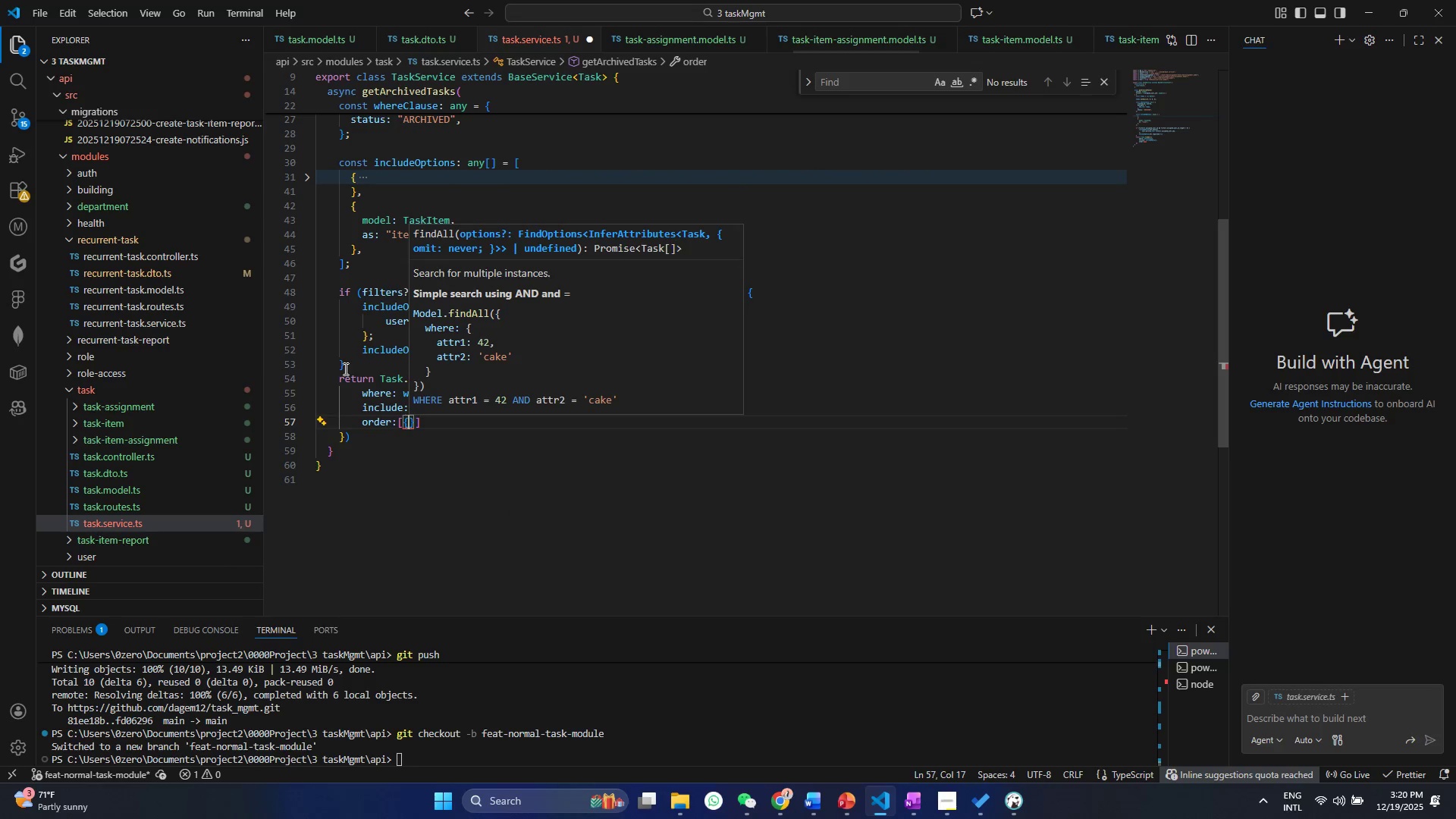 
key(Control+ControlLeft)
 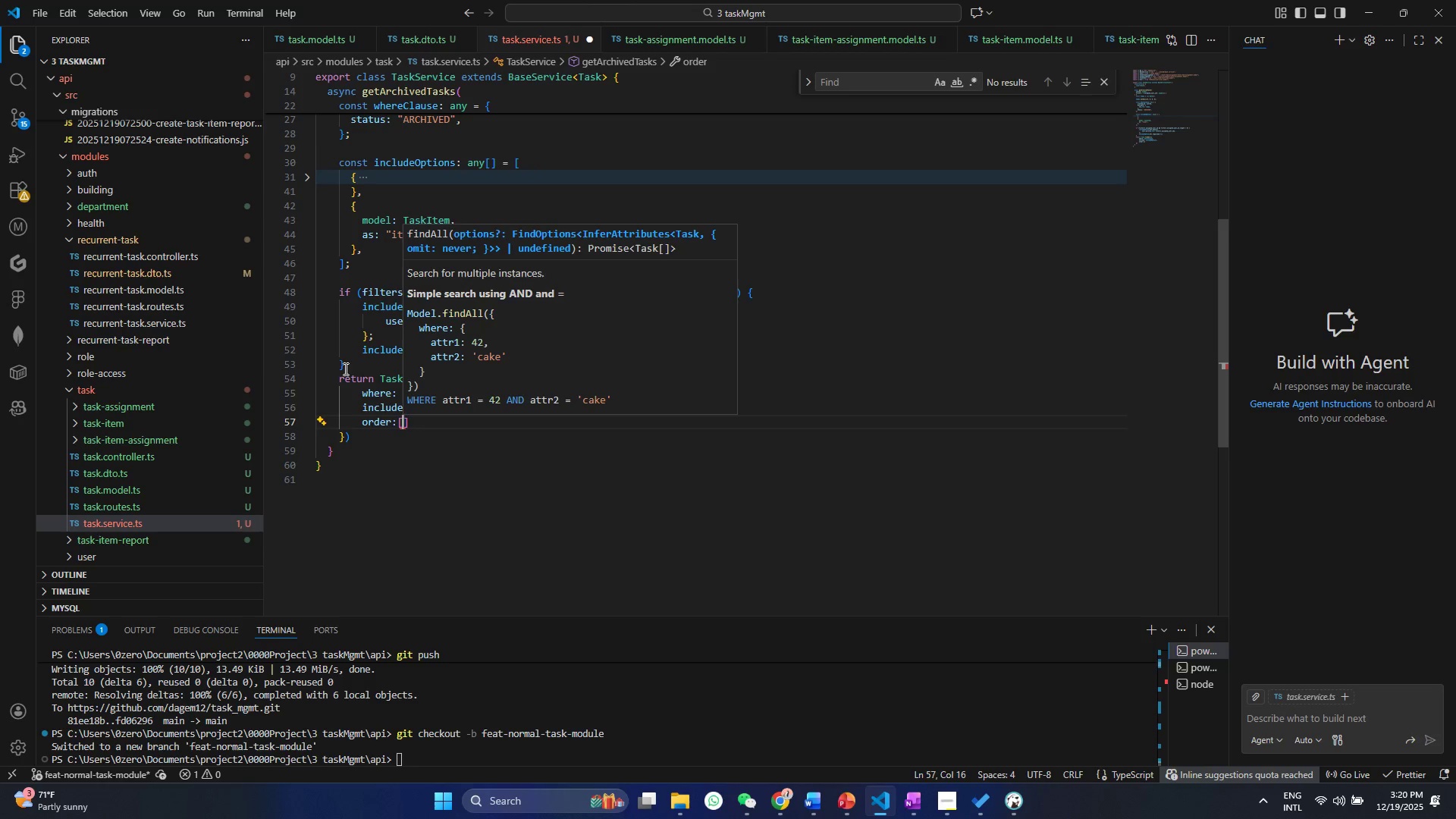 
key(Control+Z)
 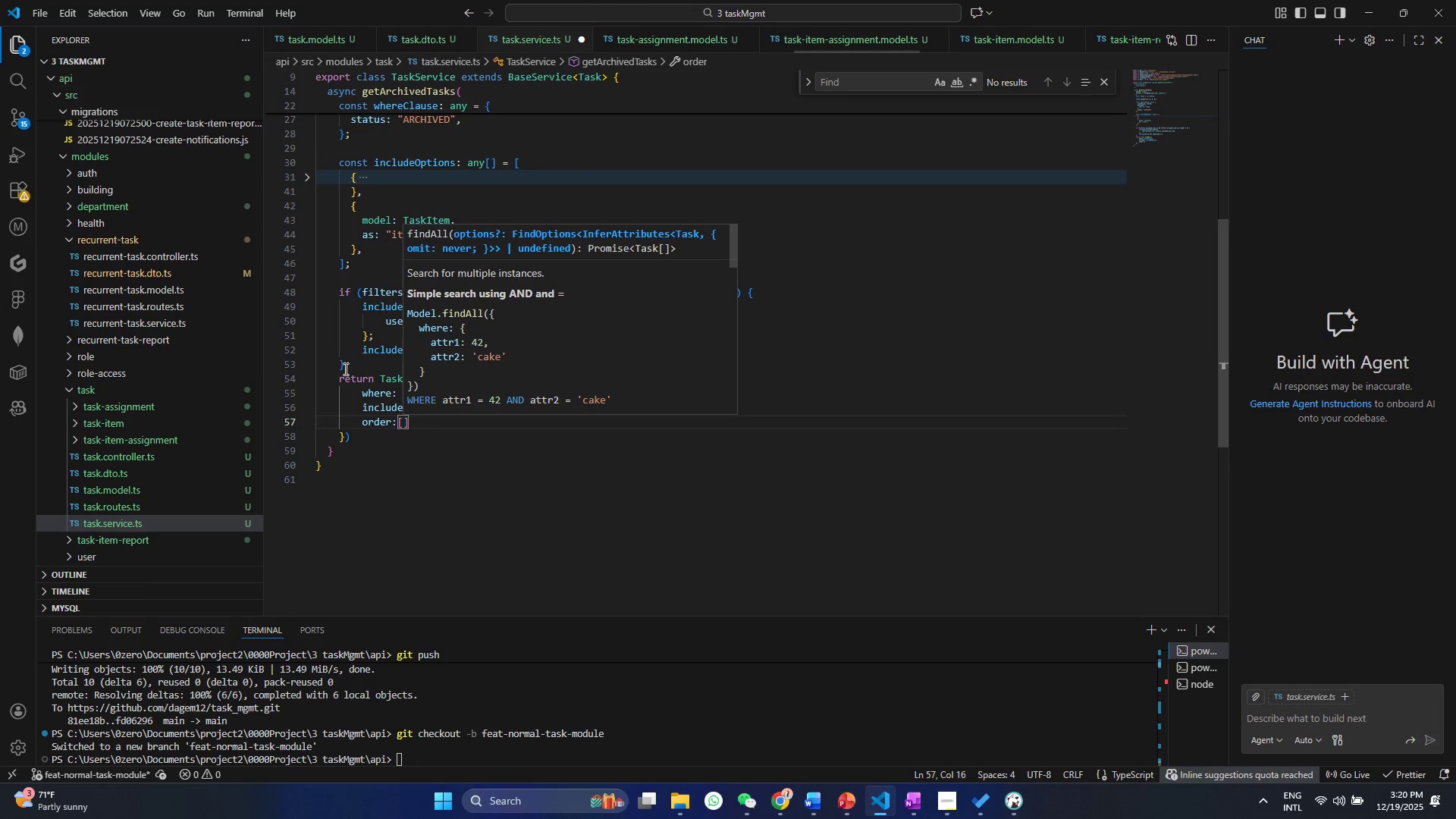 
key(BracketLeft)
 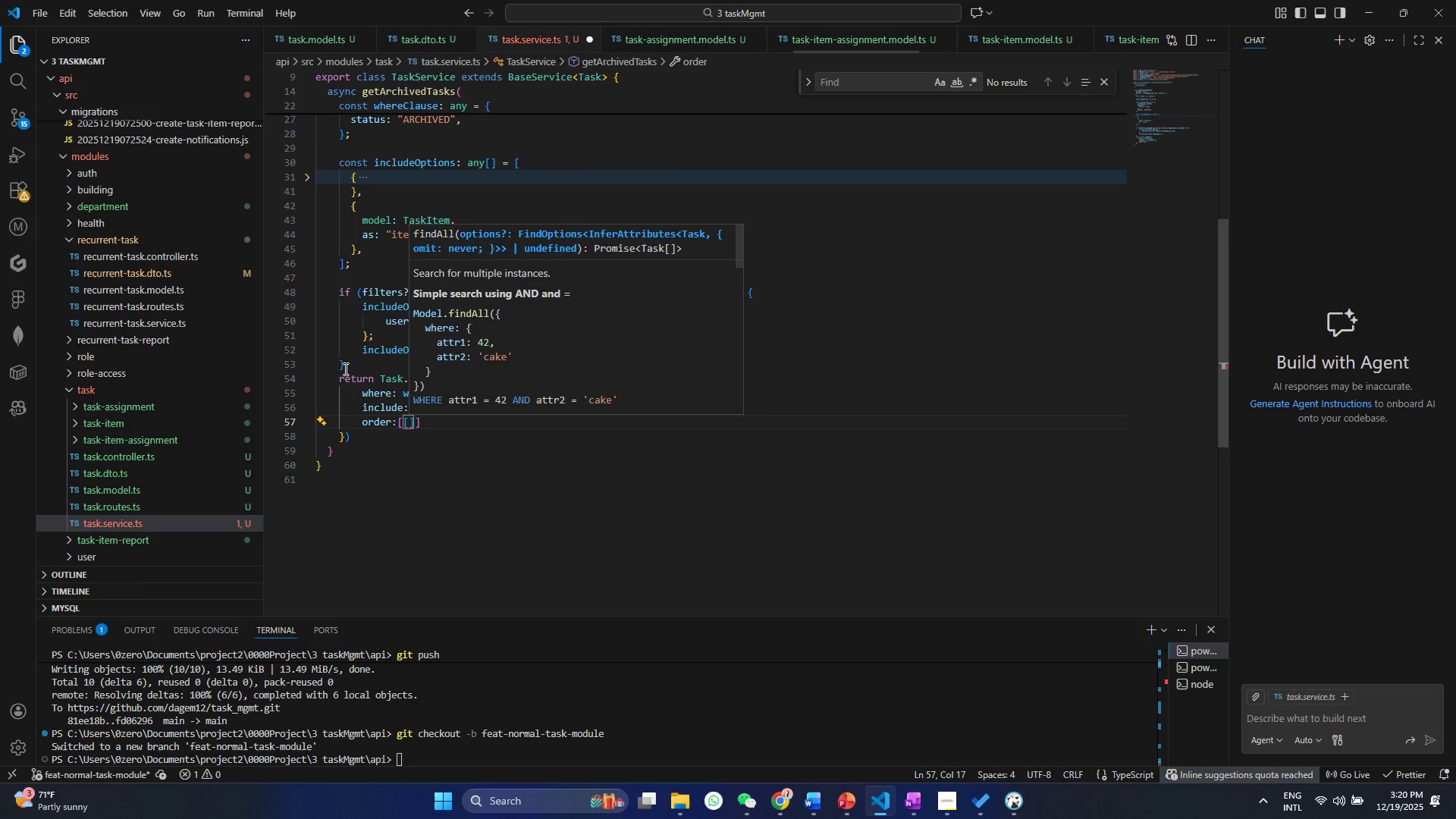 
key(Quote)
 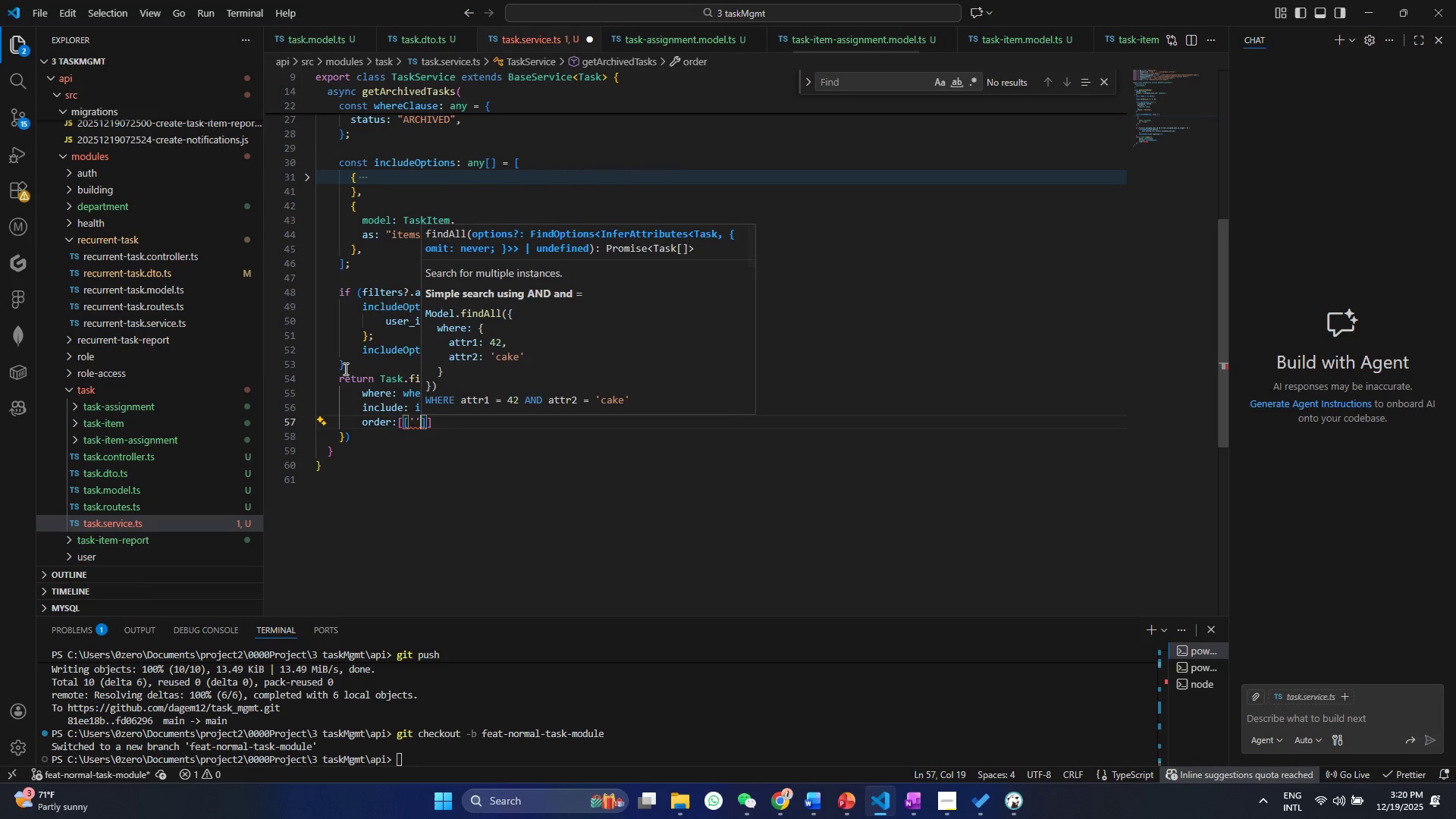 
key(Quote)
 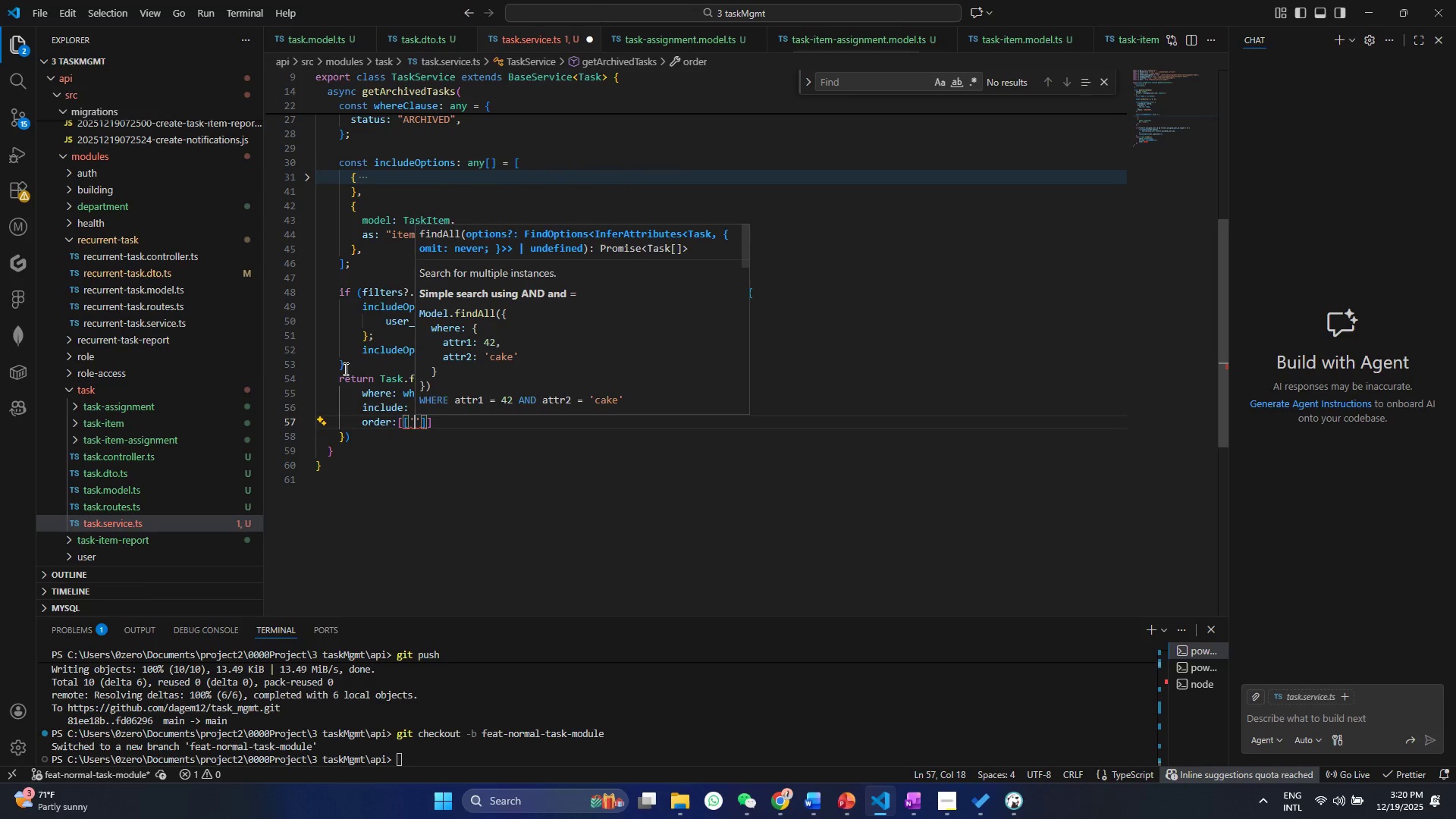 
key(ArrowLeft)
 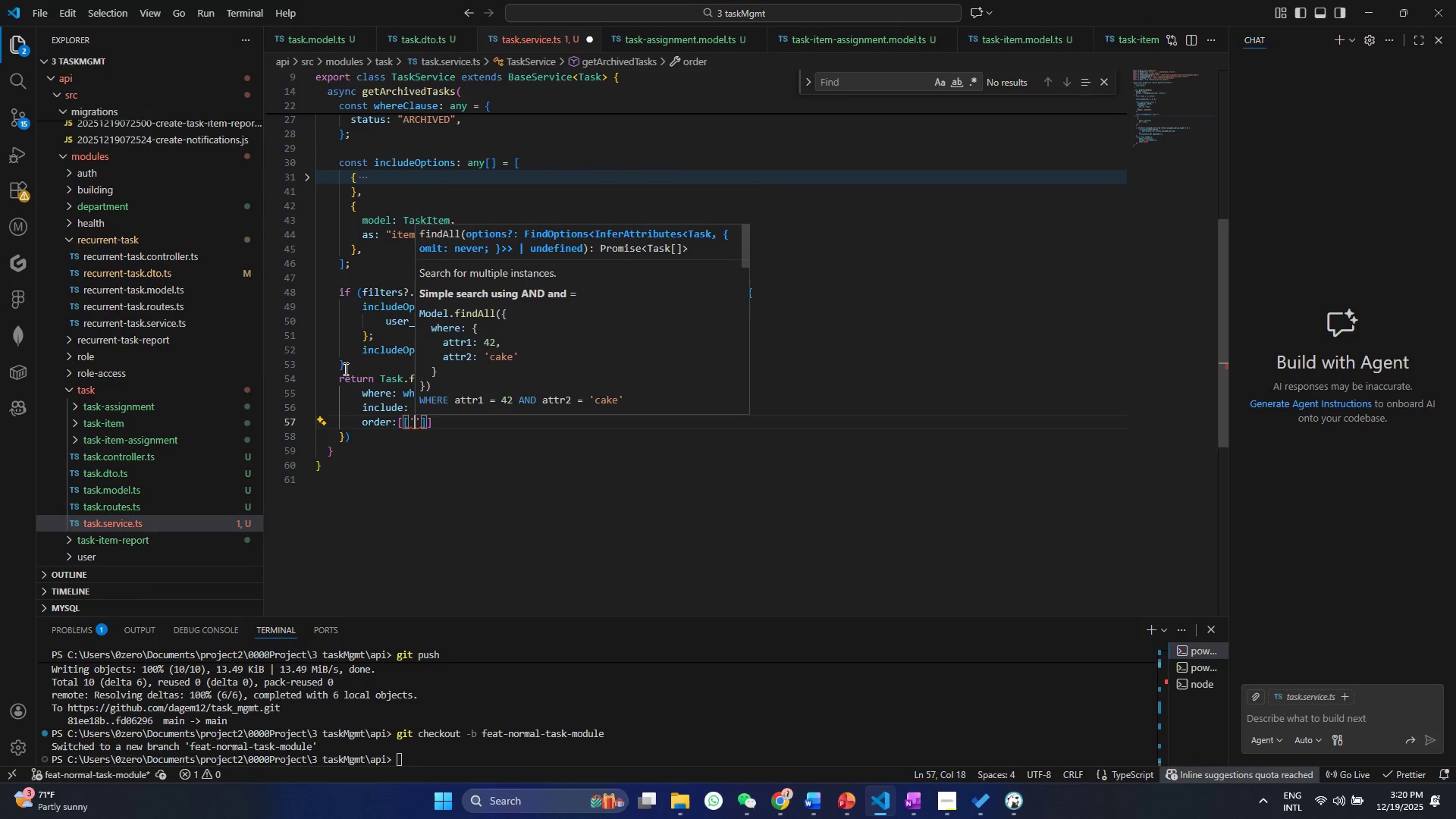 
type(due_date)
 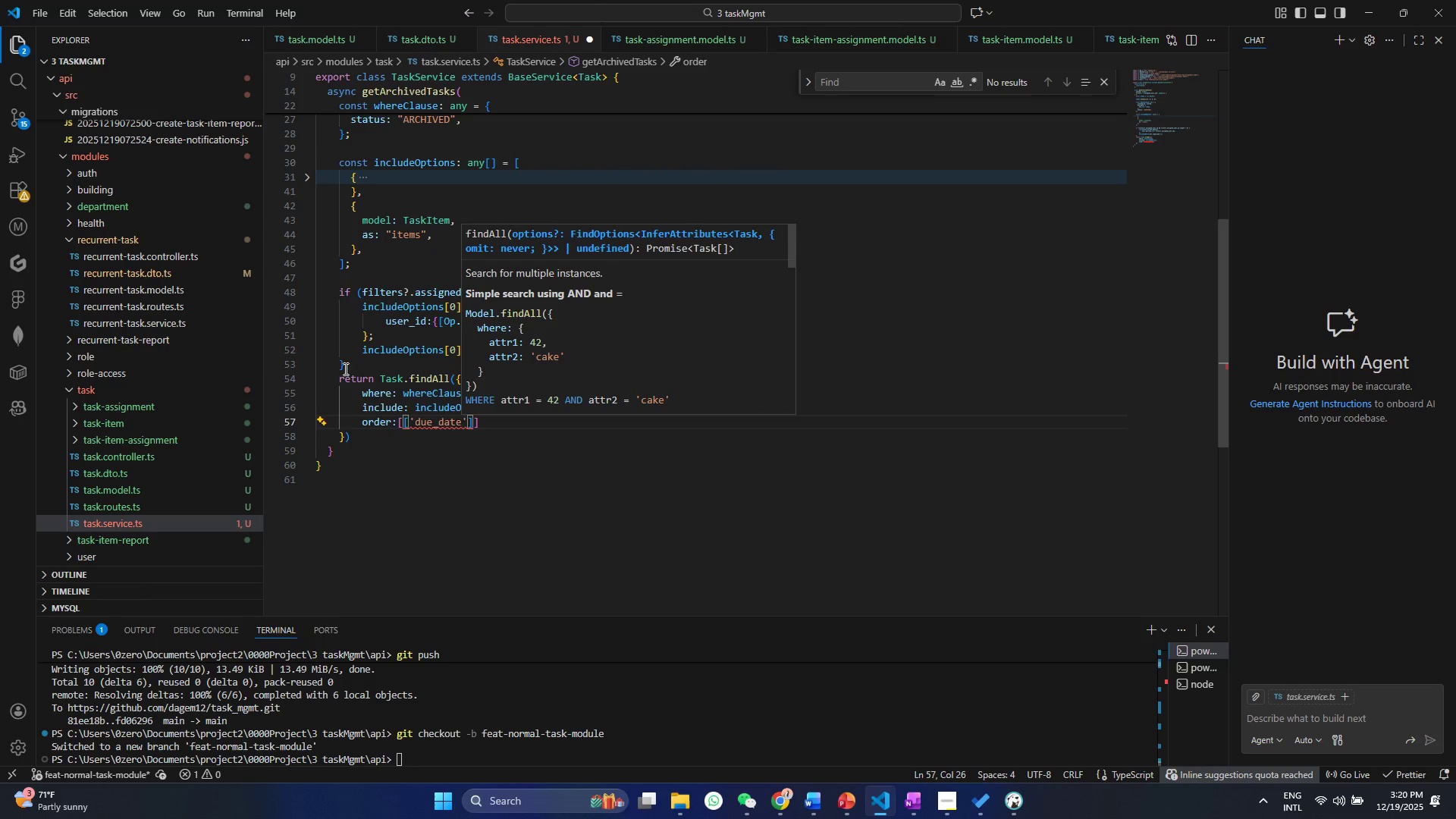 
key(ArrowRight)
 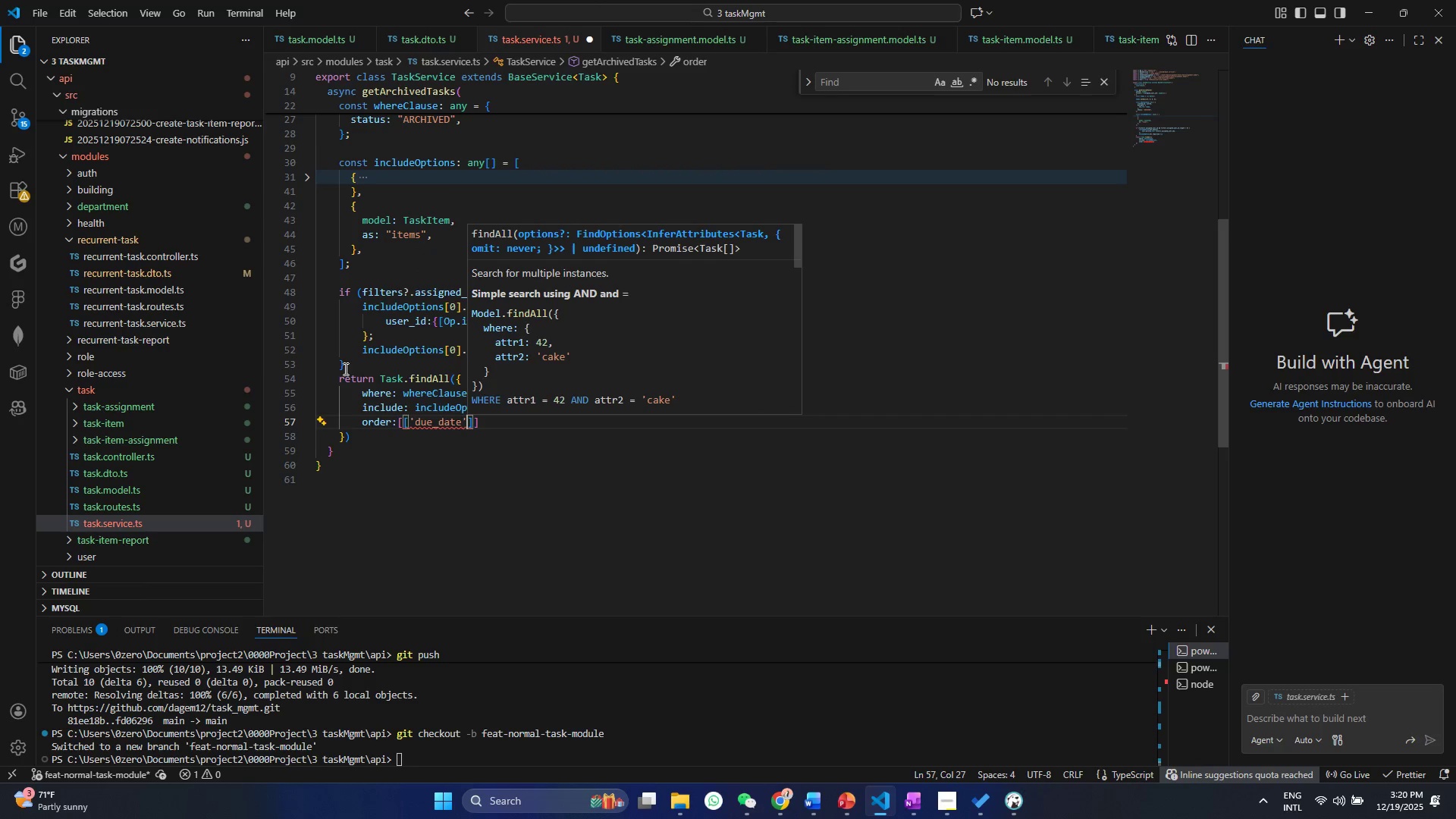 
key(Space)
 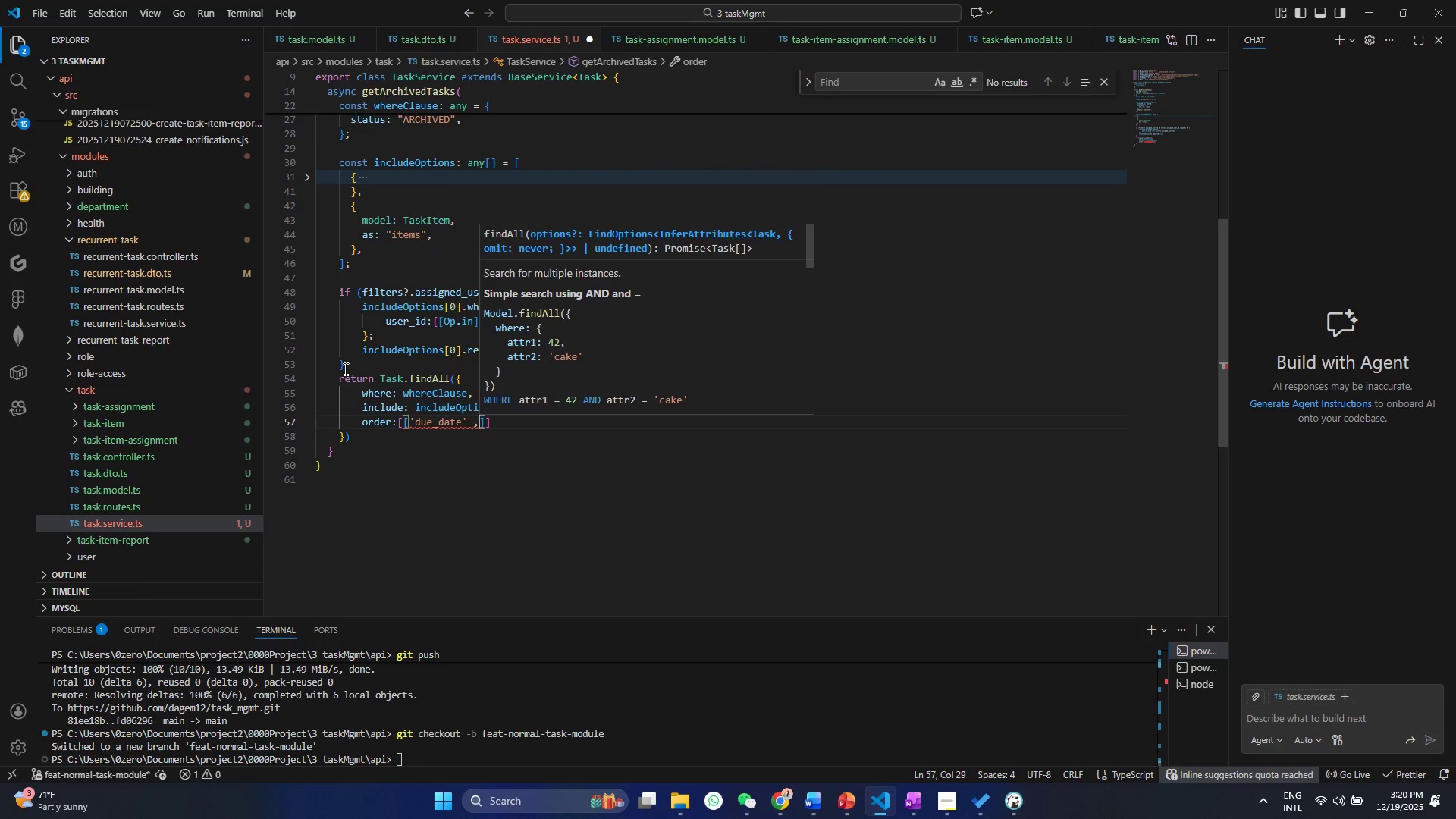 
key(Comma)
 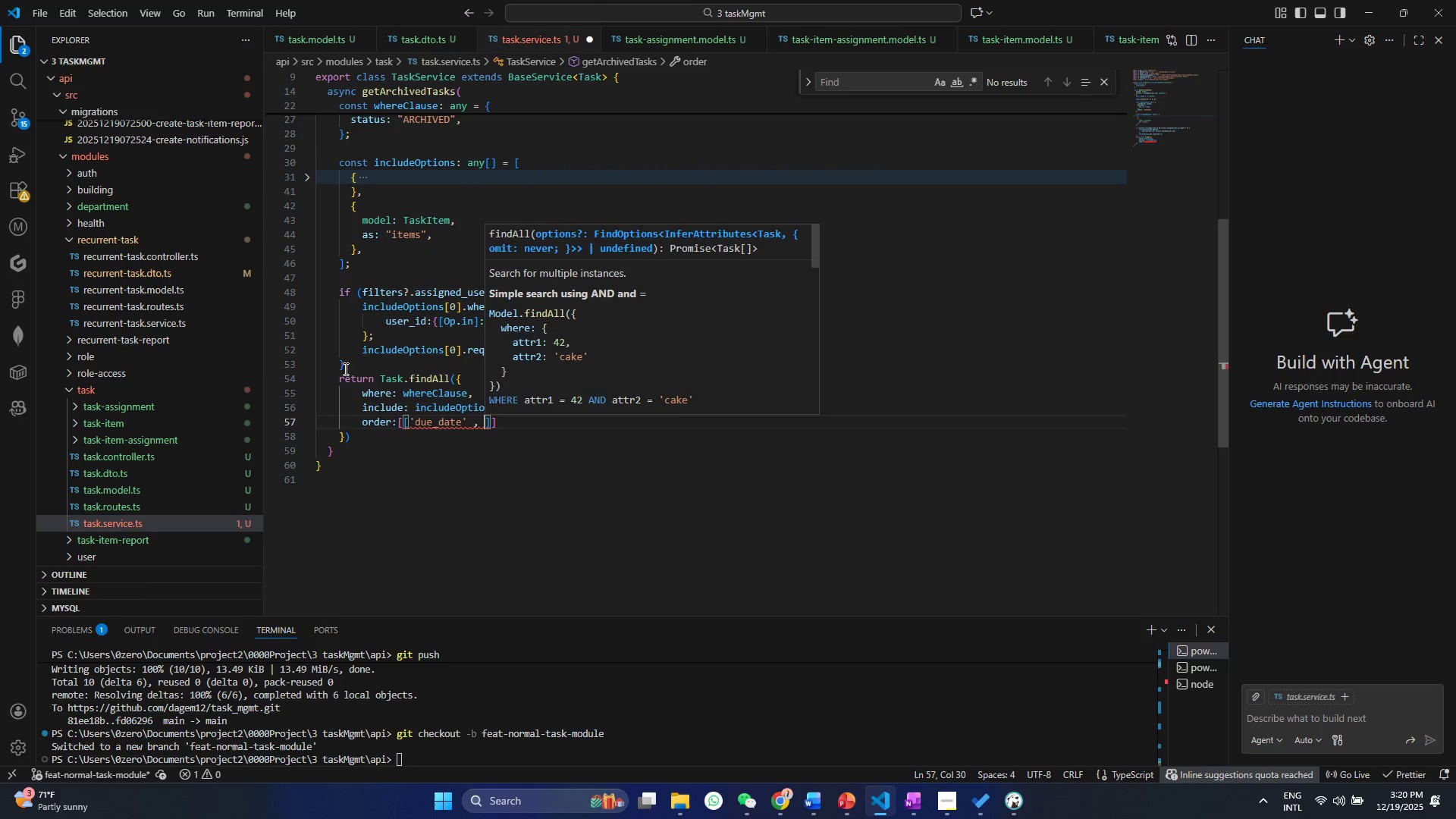 
key(Space)
 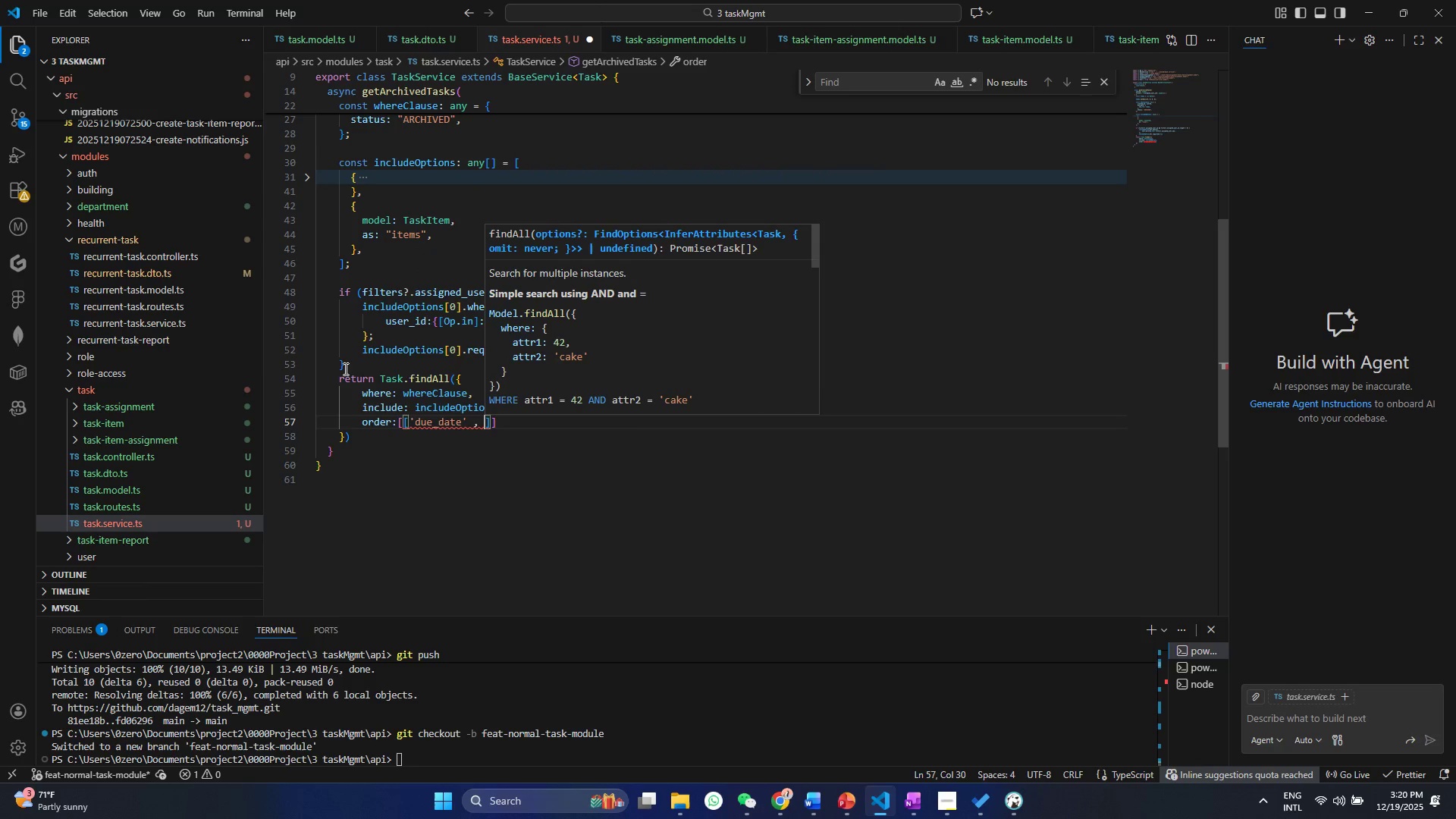 
key(Shift+Quote)
 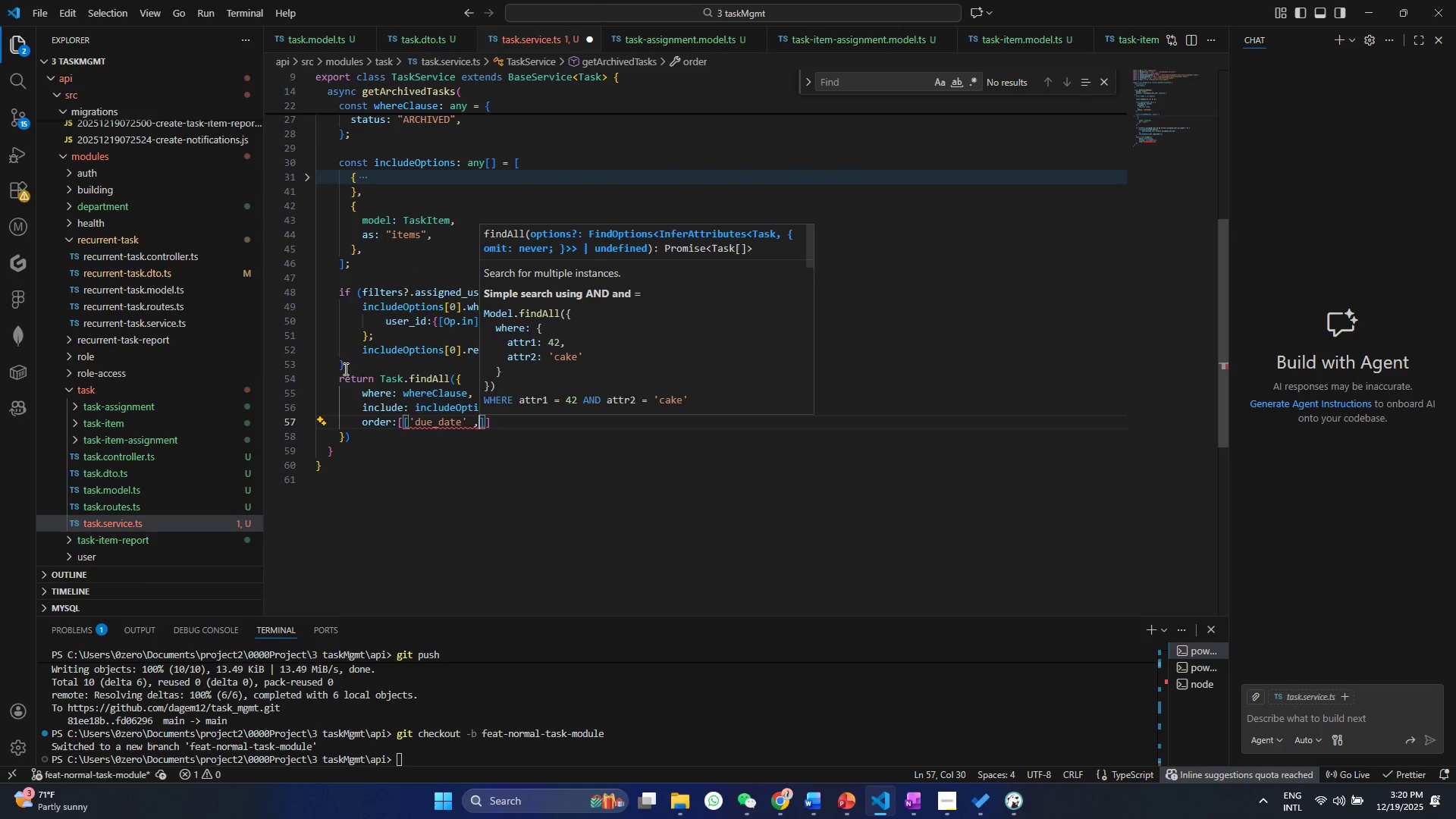 
key(Backspace)
 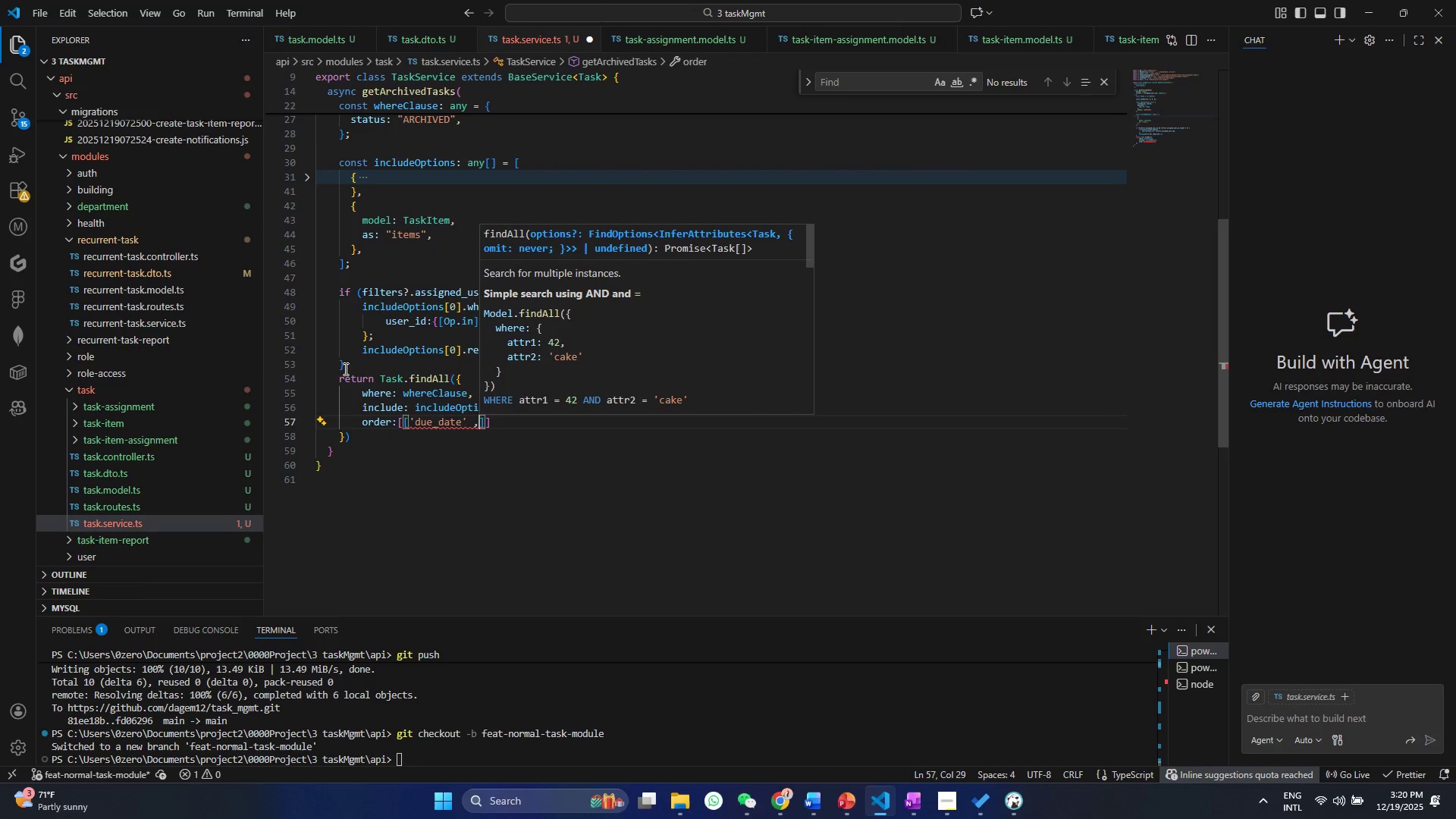 
key(Quote)
 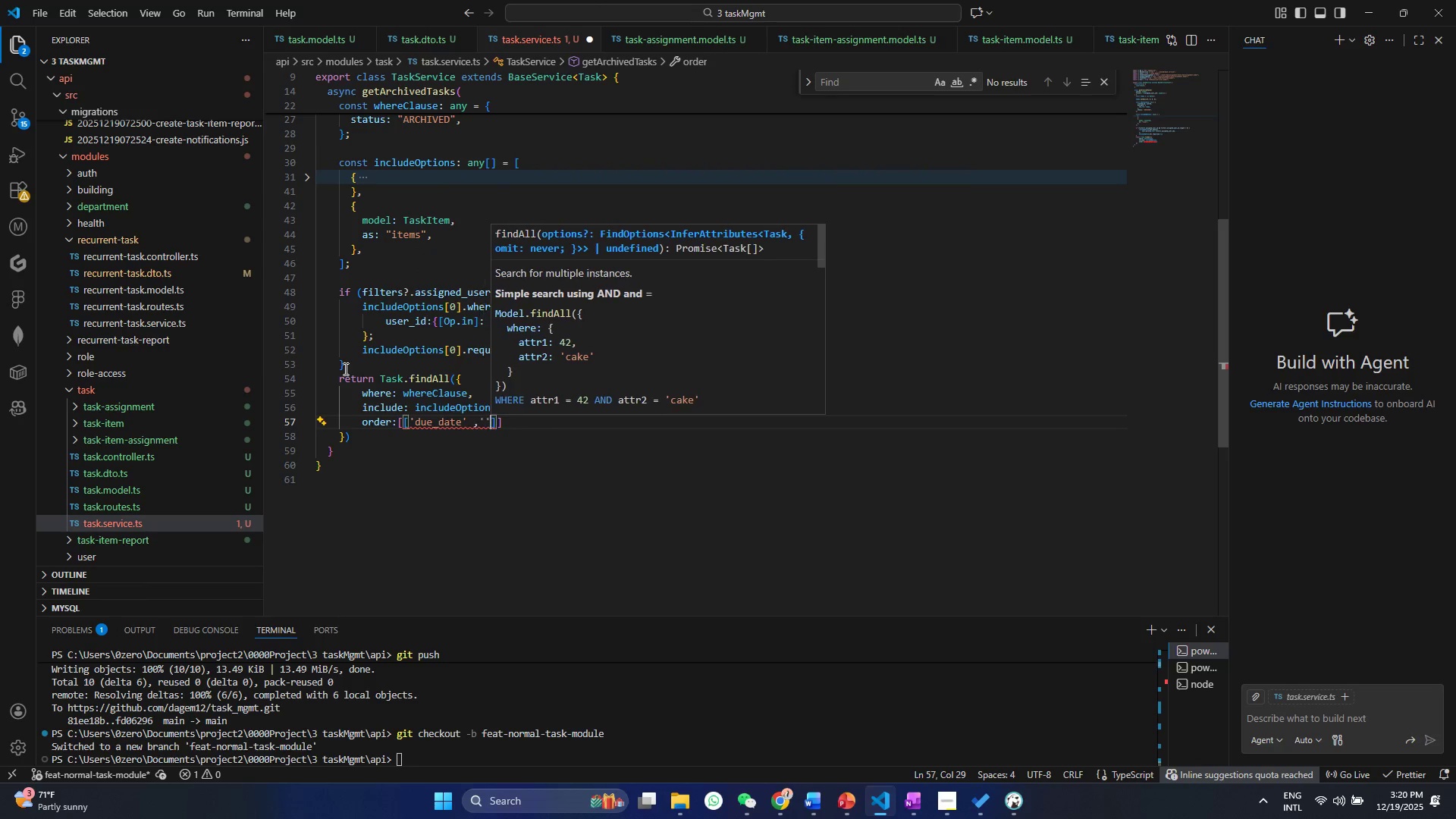 
key(Quote)
 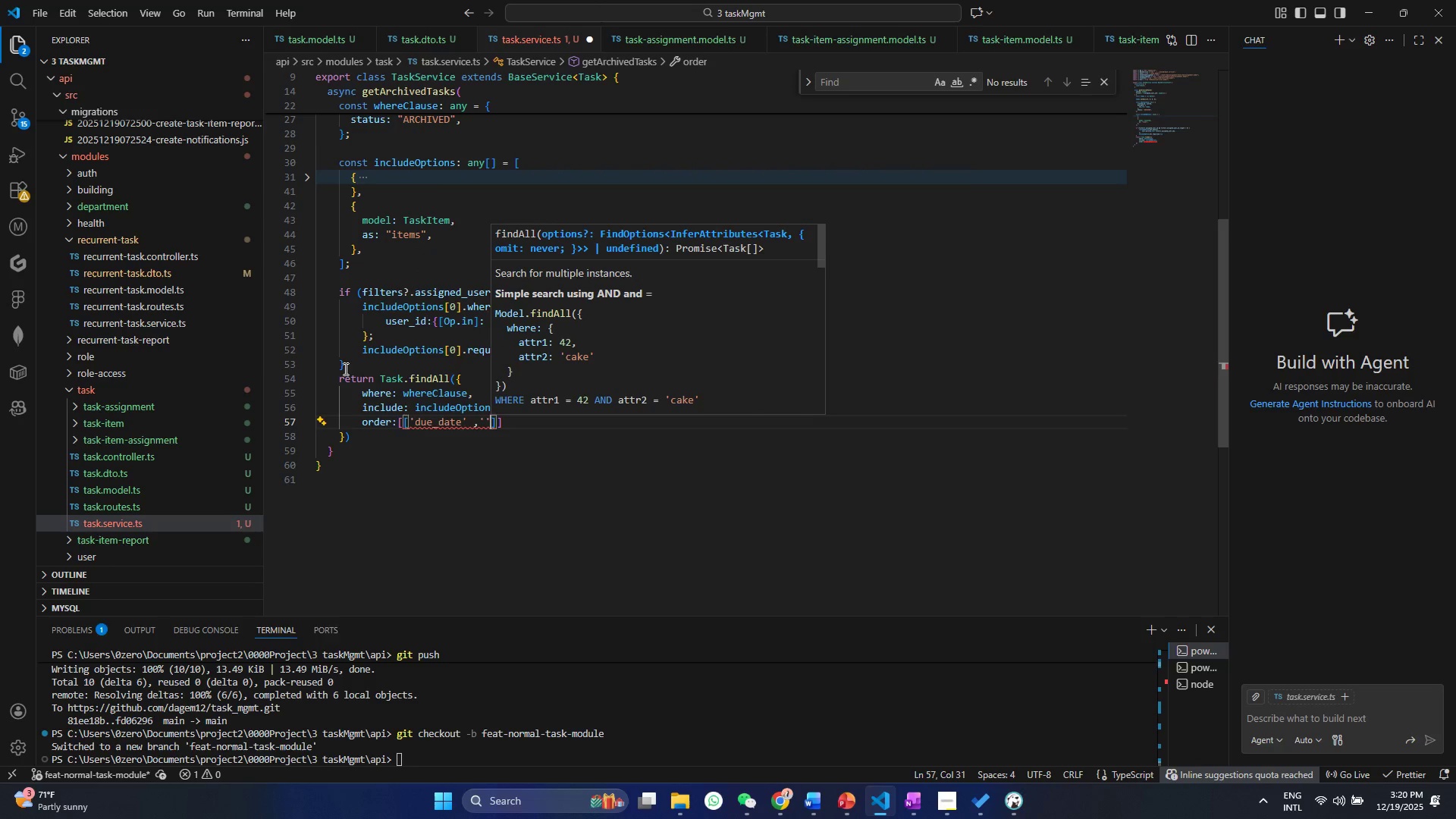 
key(ArrowLeft)
 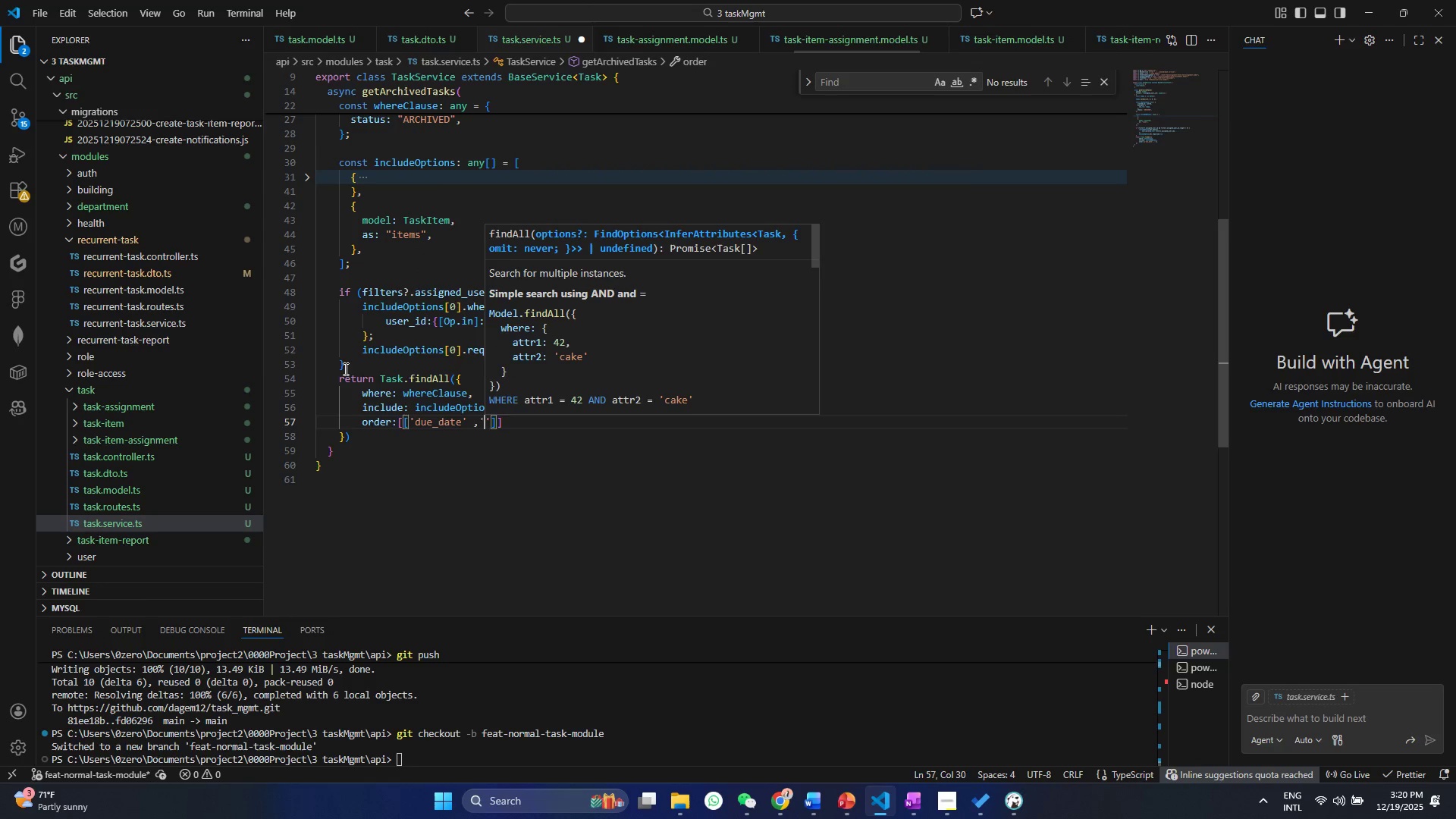 
type(ASC)
 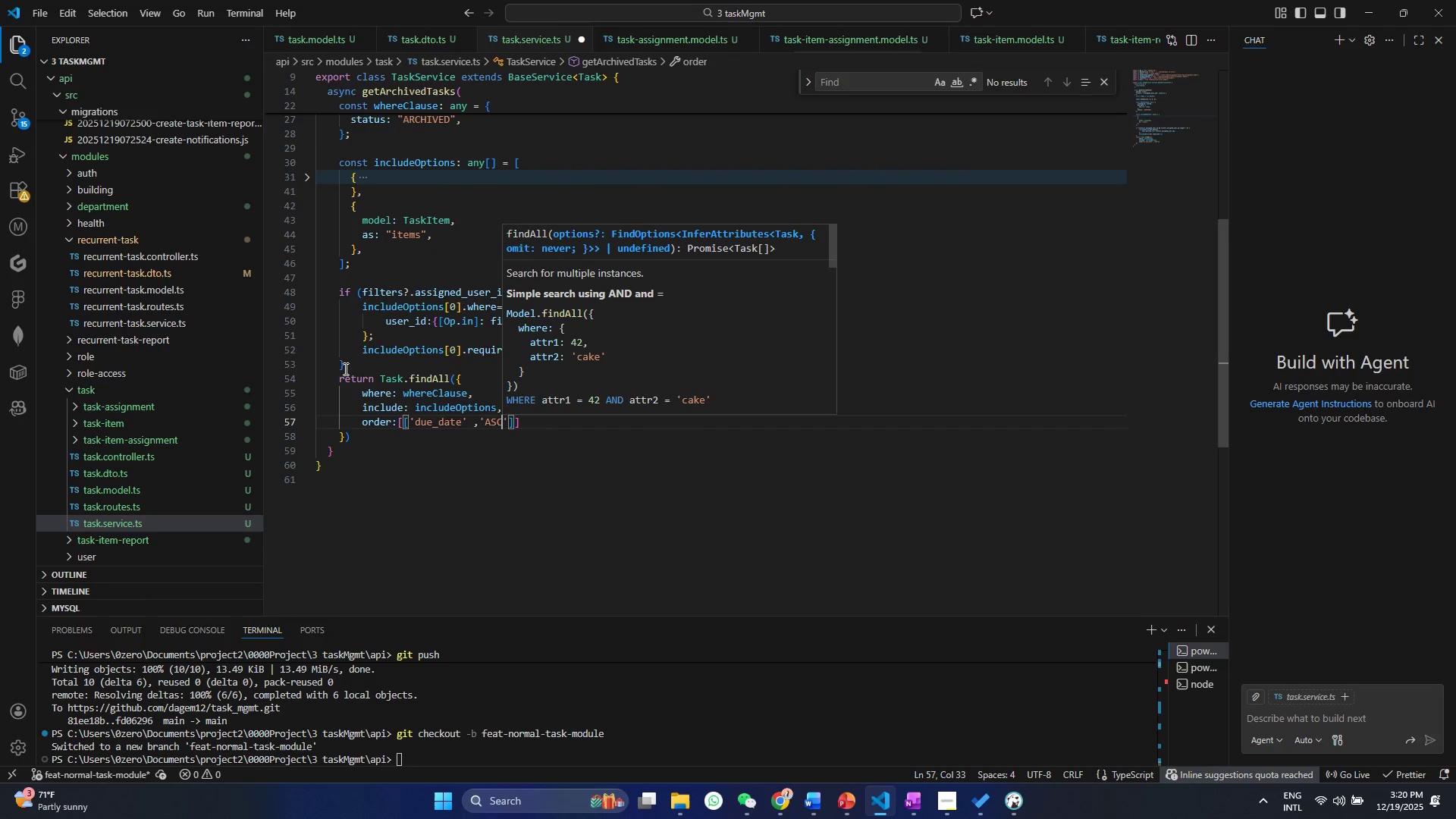 
key(Control+Shift+ControlLeft)
 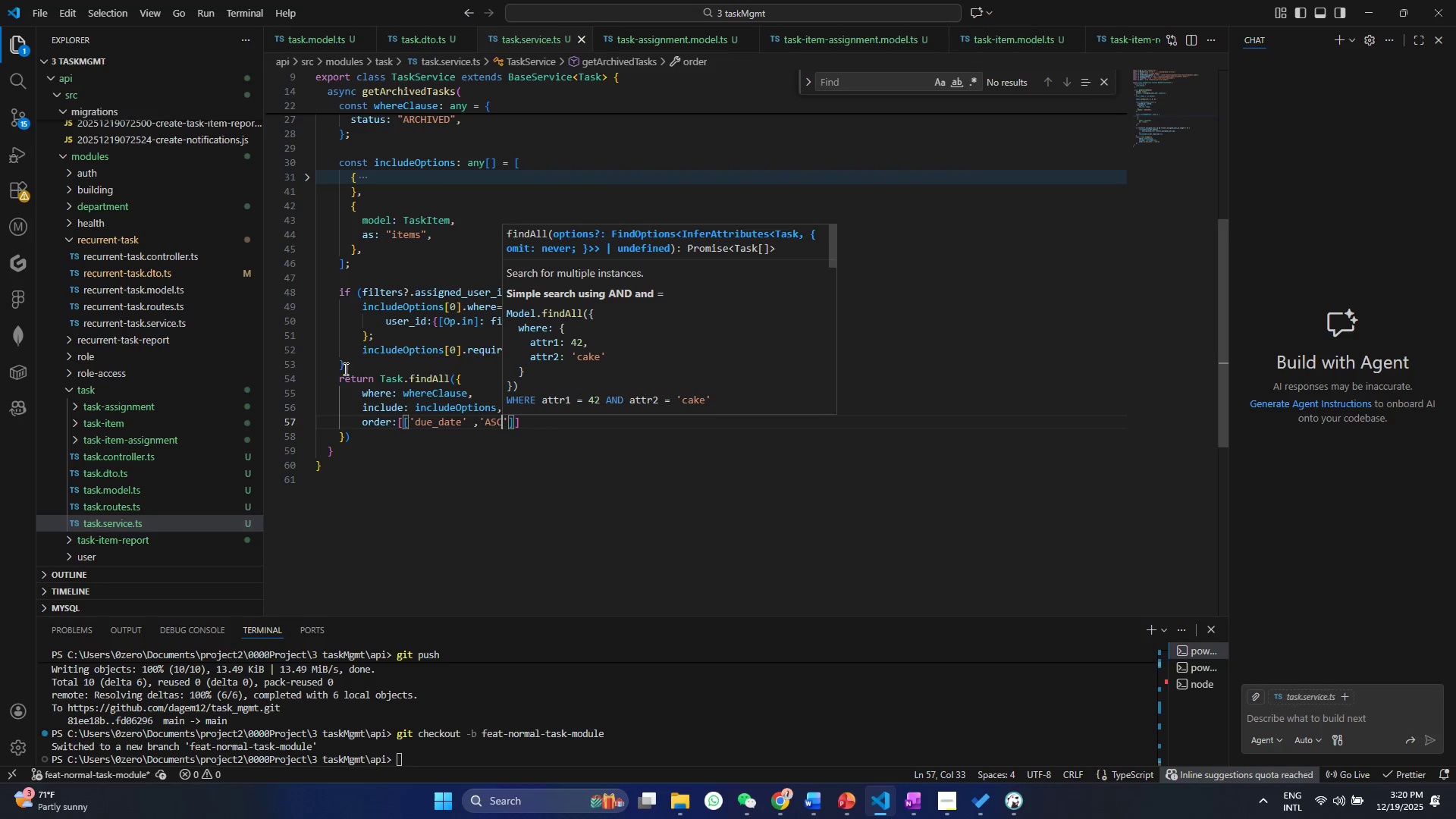 
key(Control+S)
 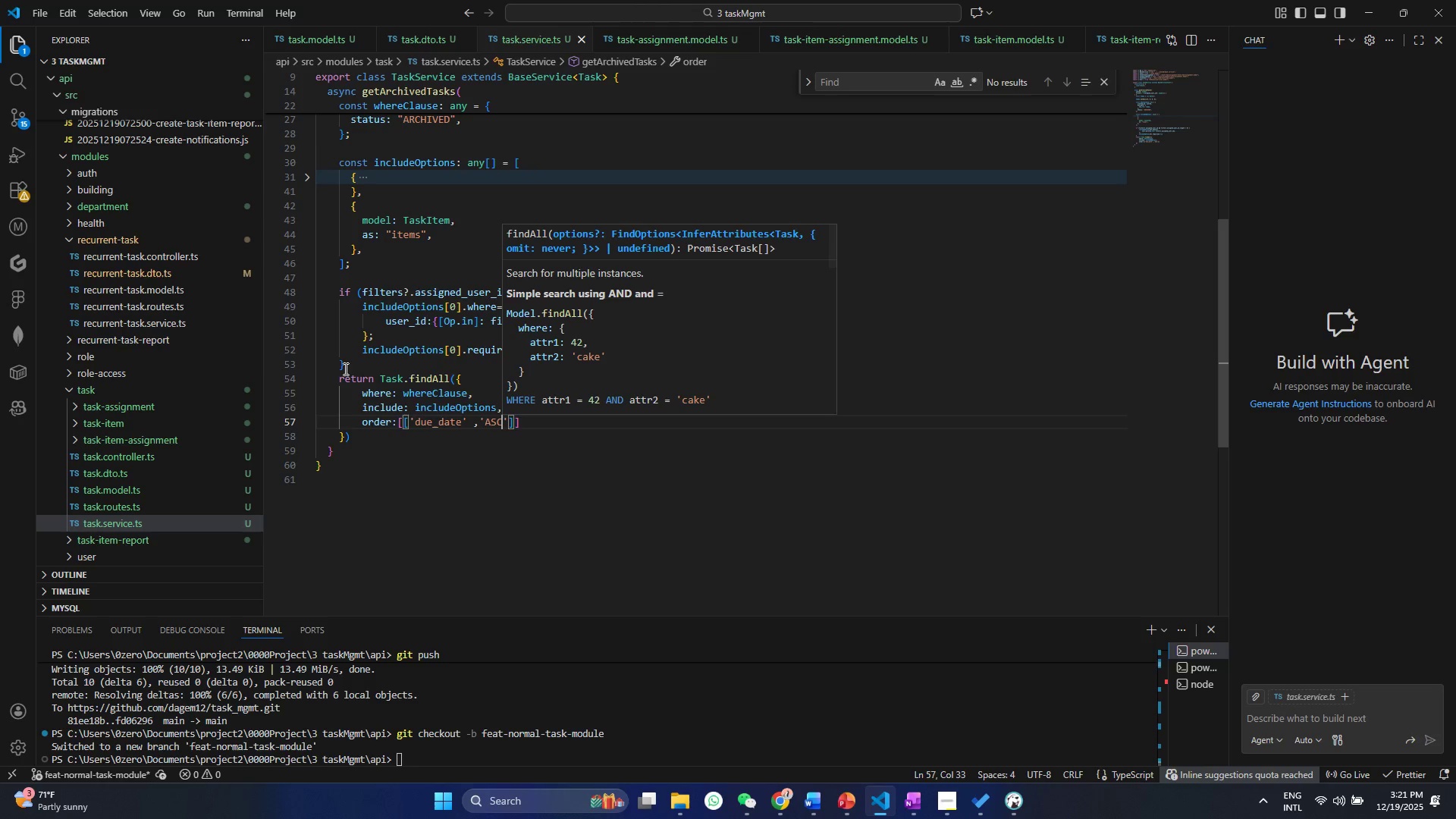 
key(Backspace)
key(Backspace)
key(Backspace)
type(DESC)
 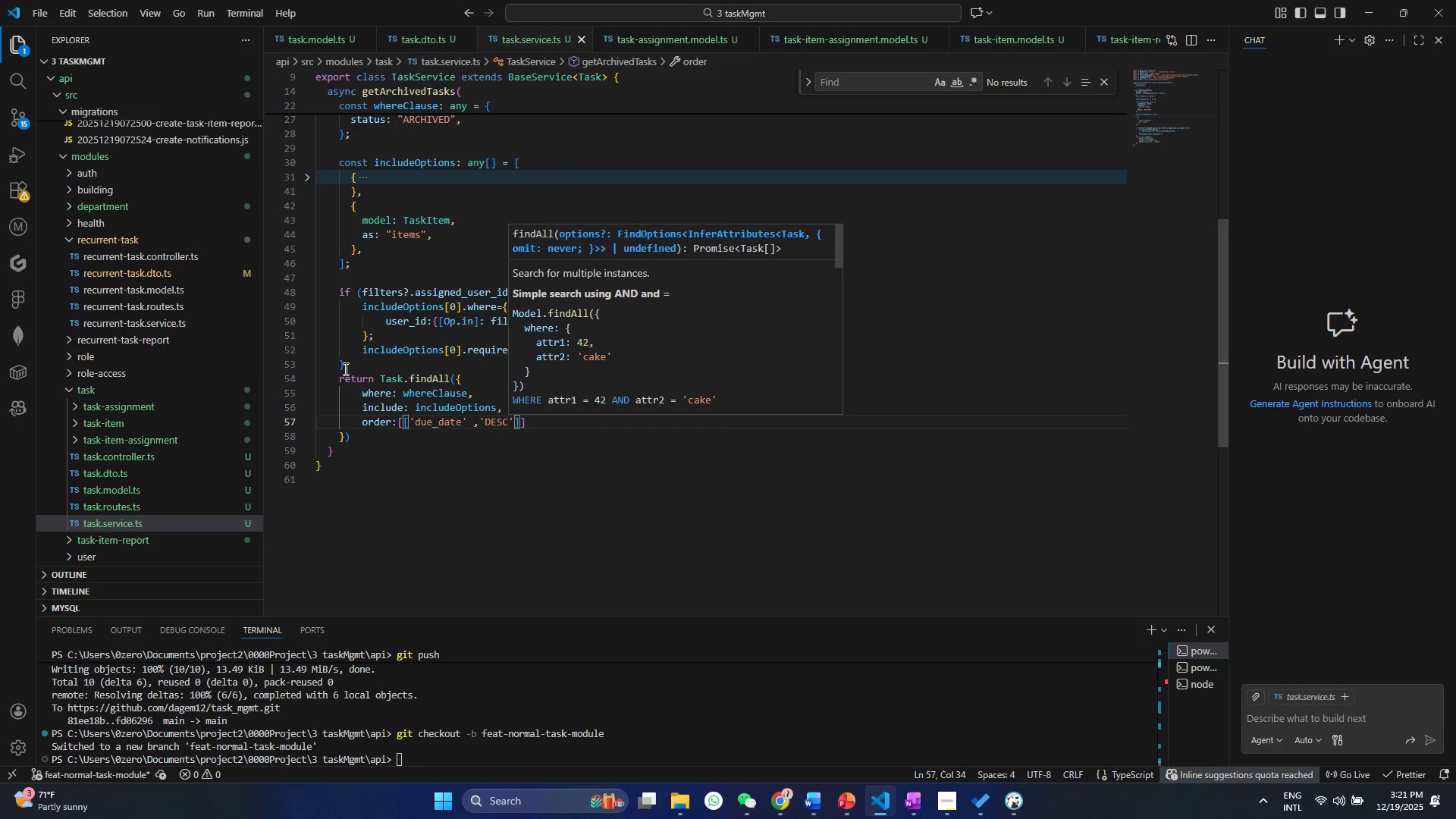 
 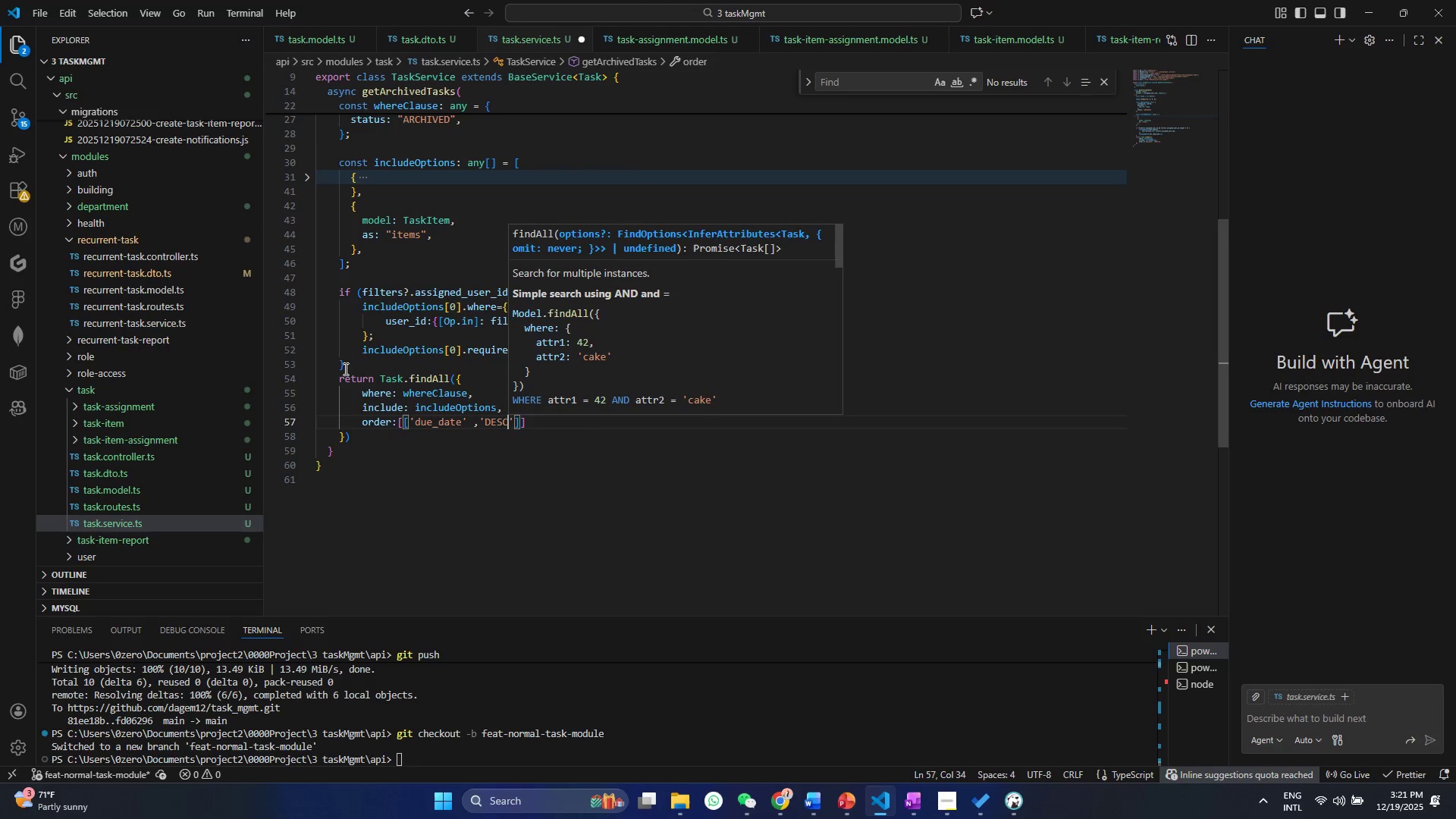 
key(Control+ControlLeft)
 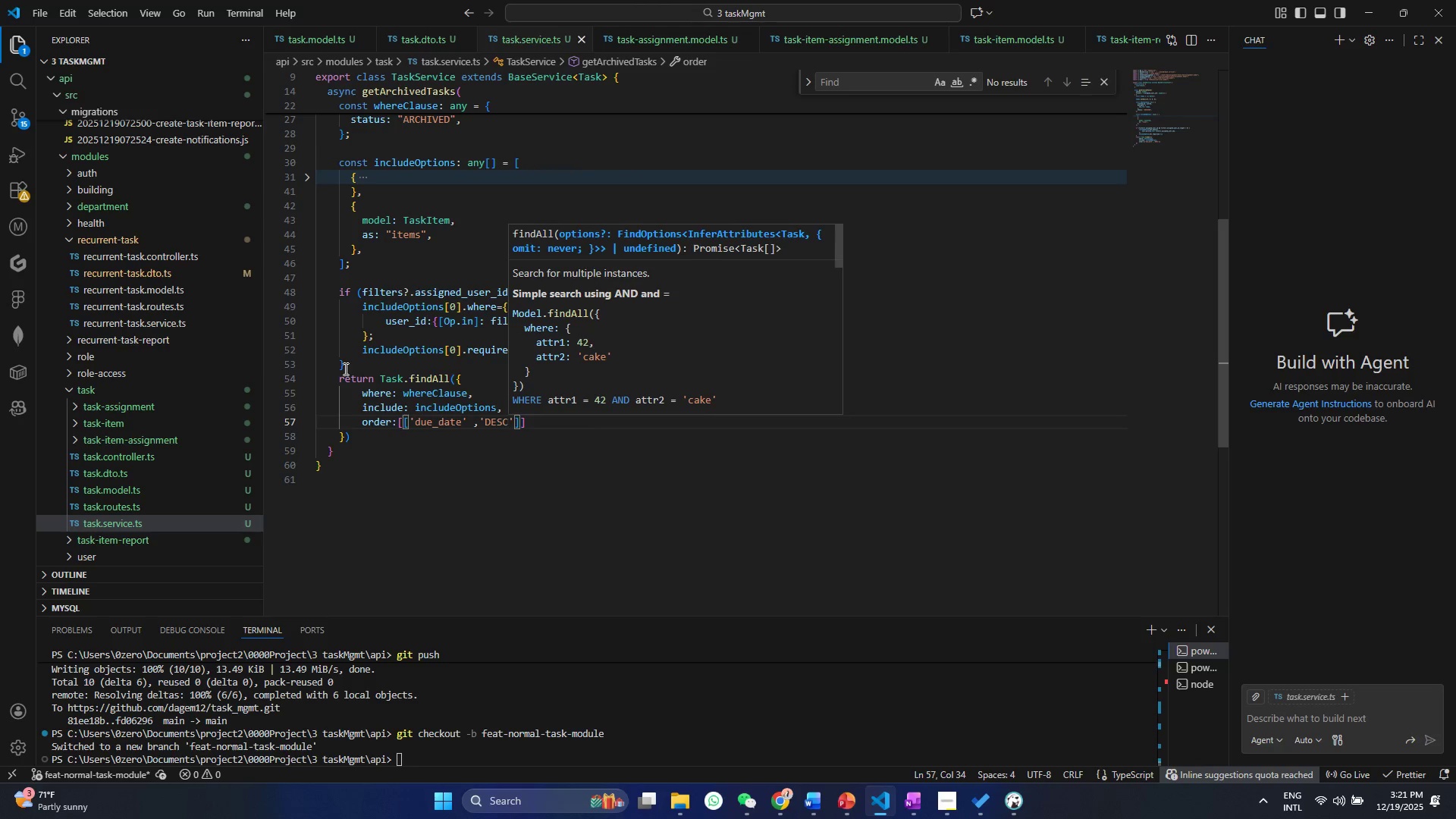 
key(Control+S)
 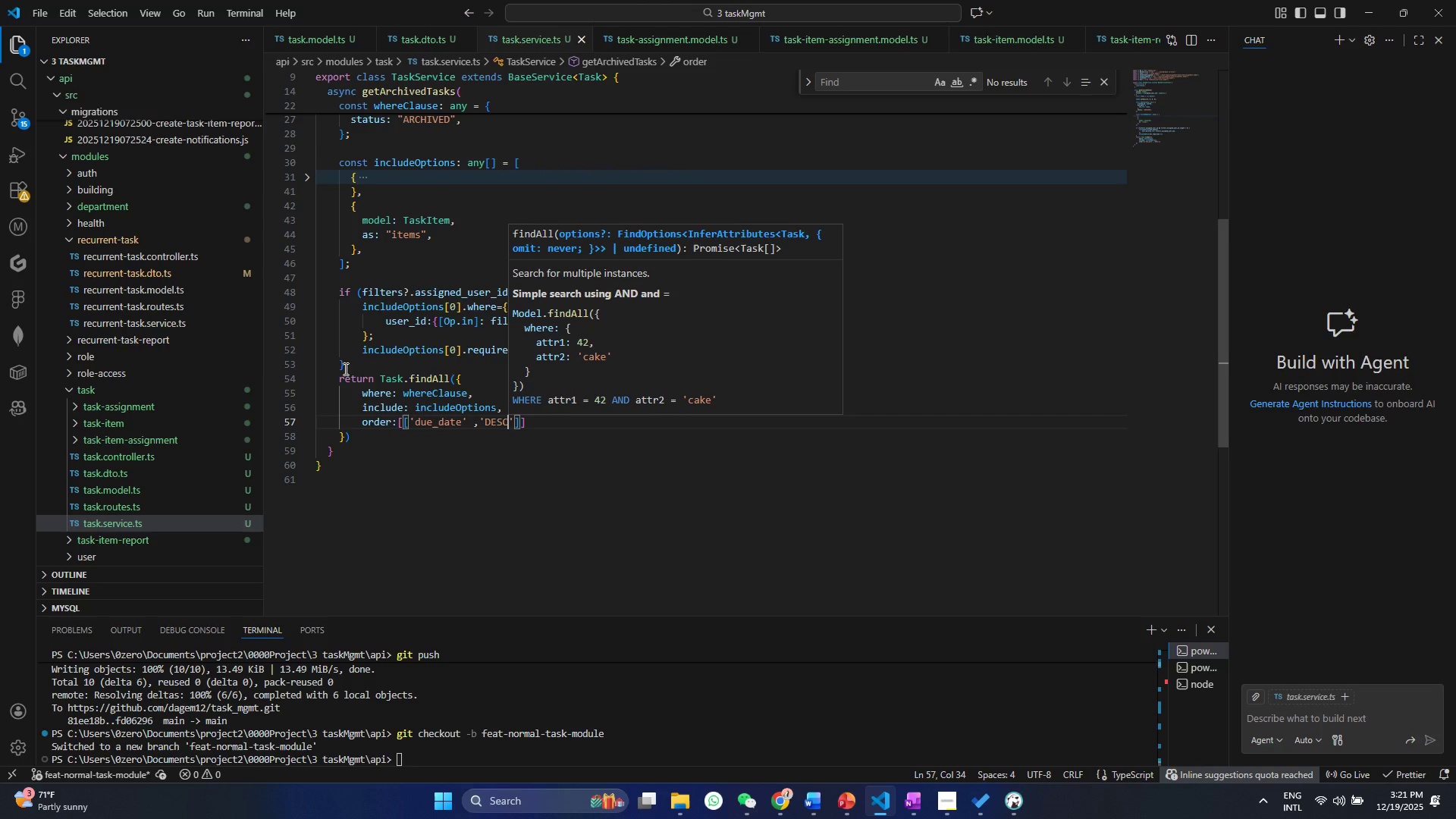 
left_click([350, 397])
 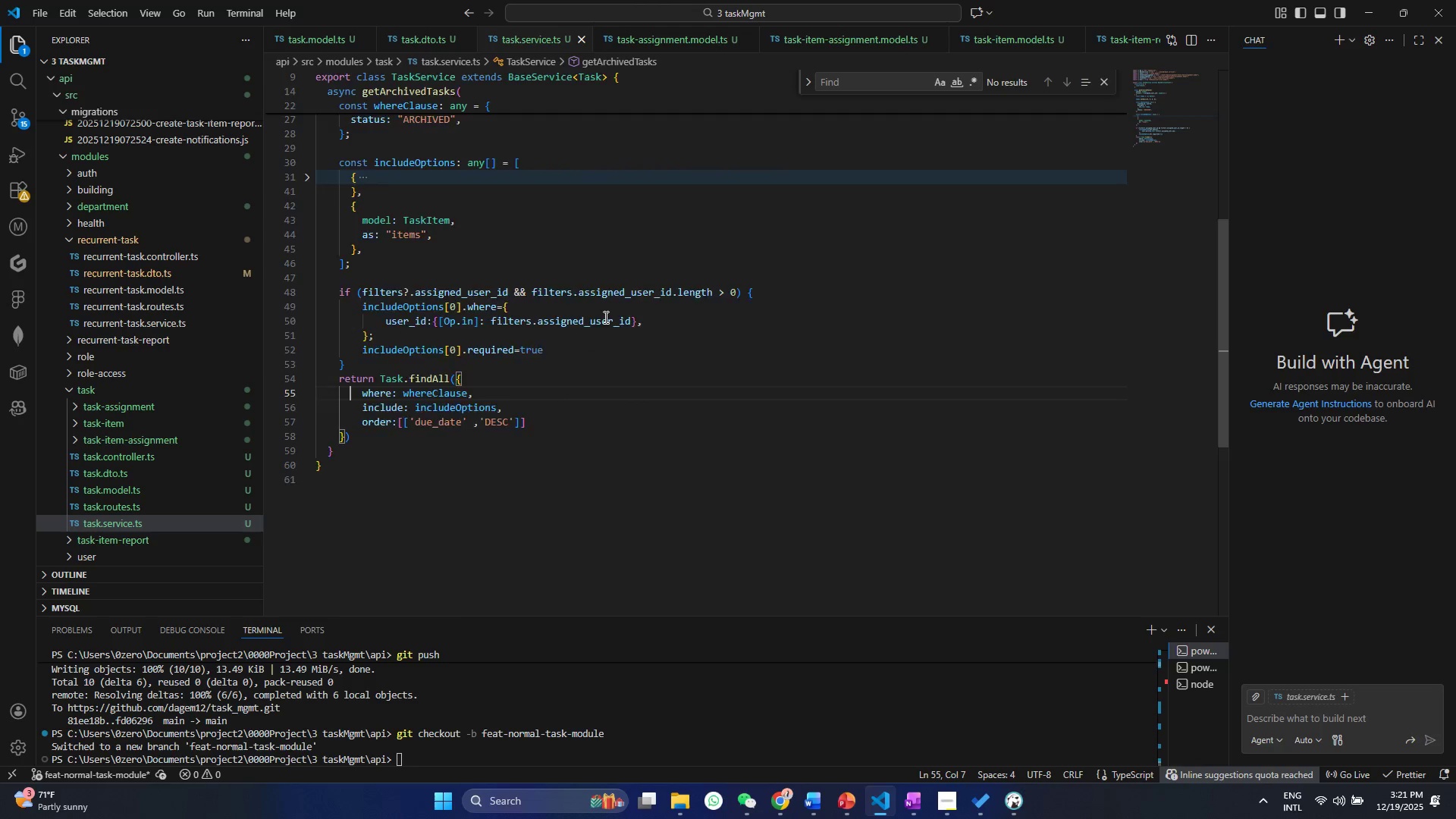 
scroll: coordinate [604, 316], scroll_direction: up, amount: 7.0
 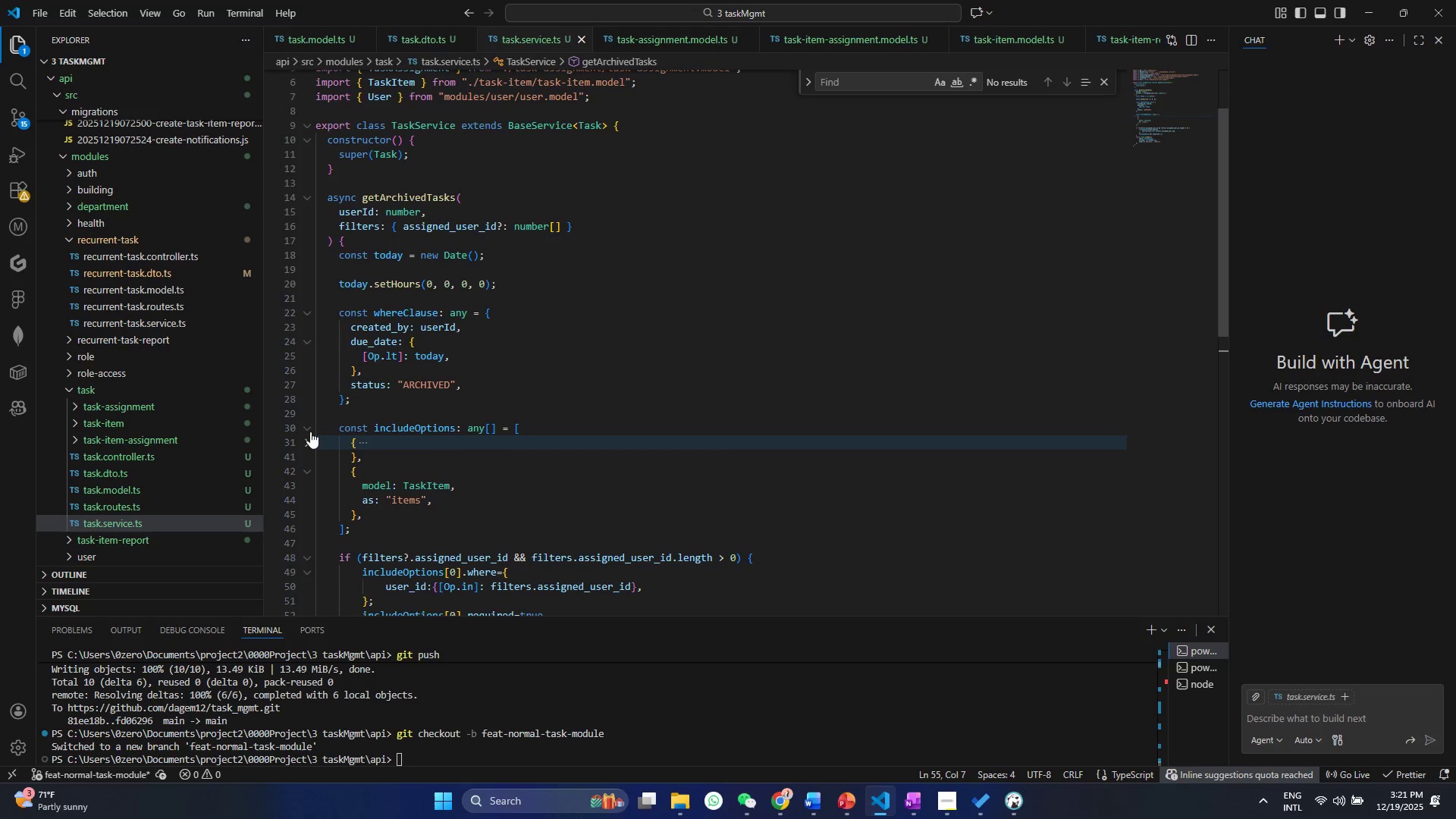 
left_click([340, 256])
 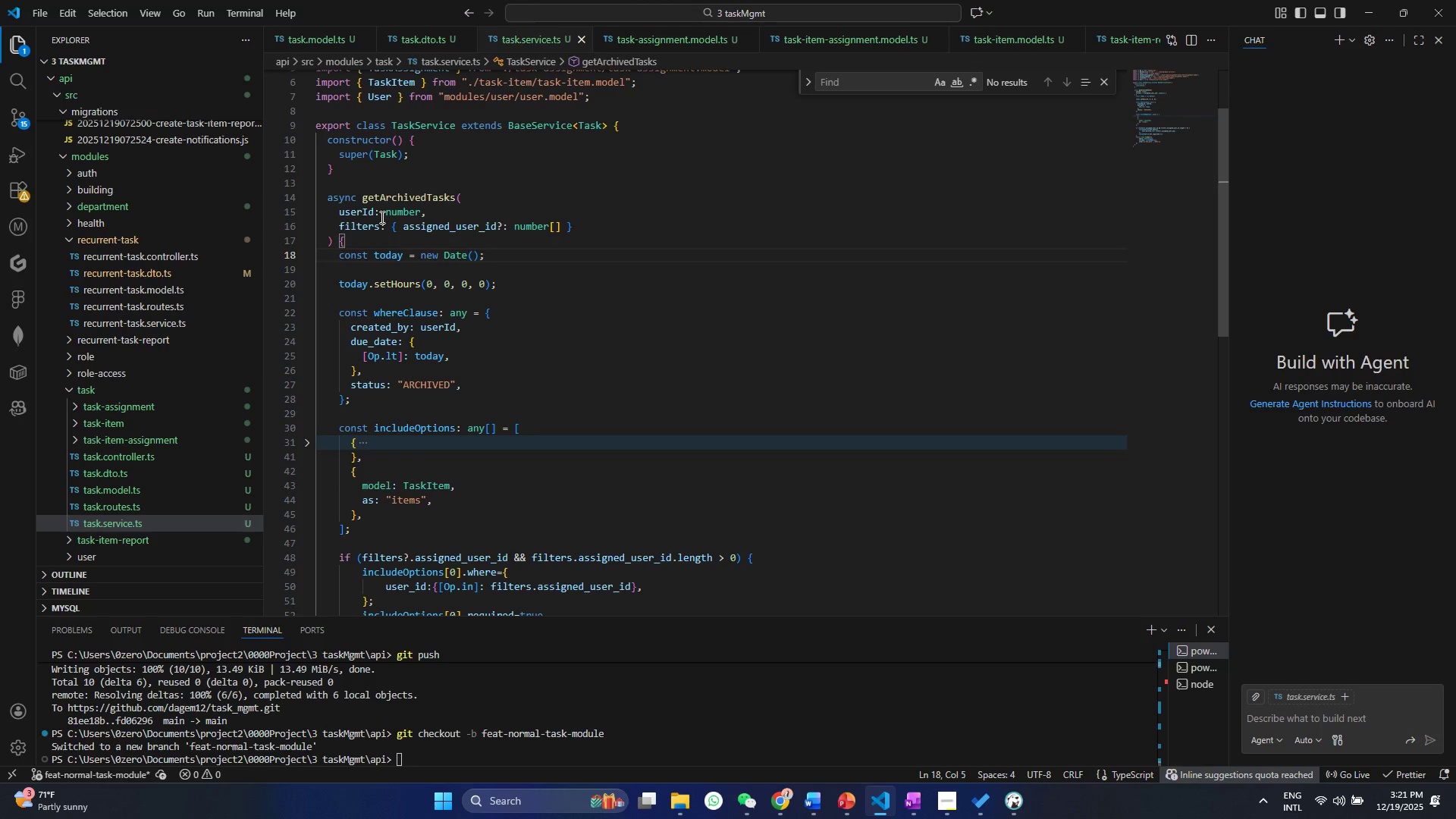 
key(Control+ControlLeft)
 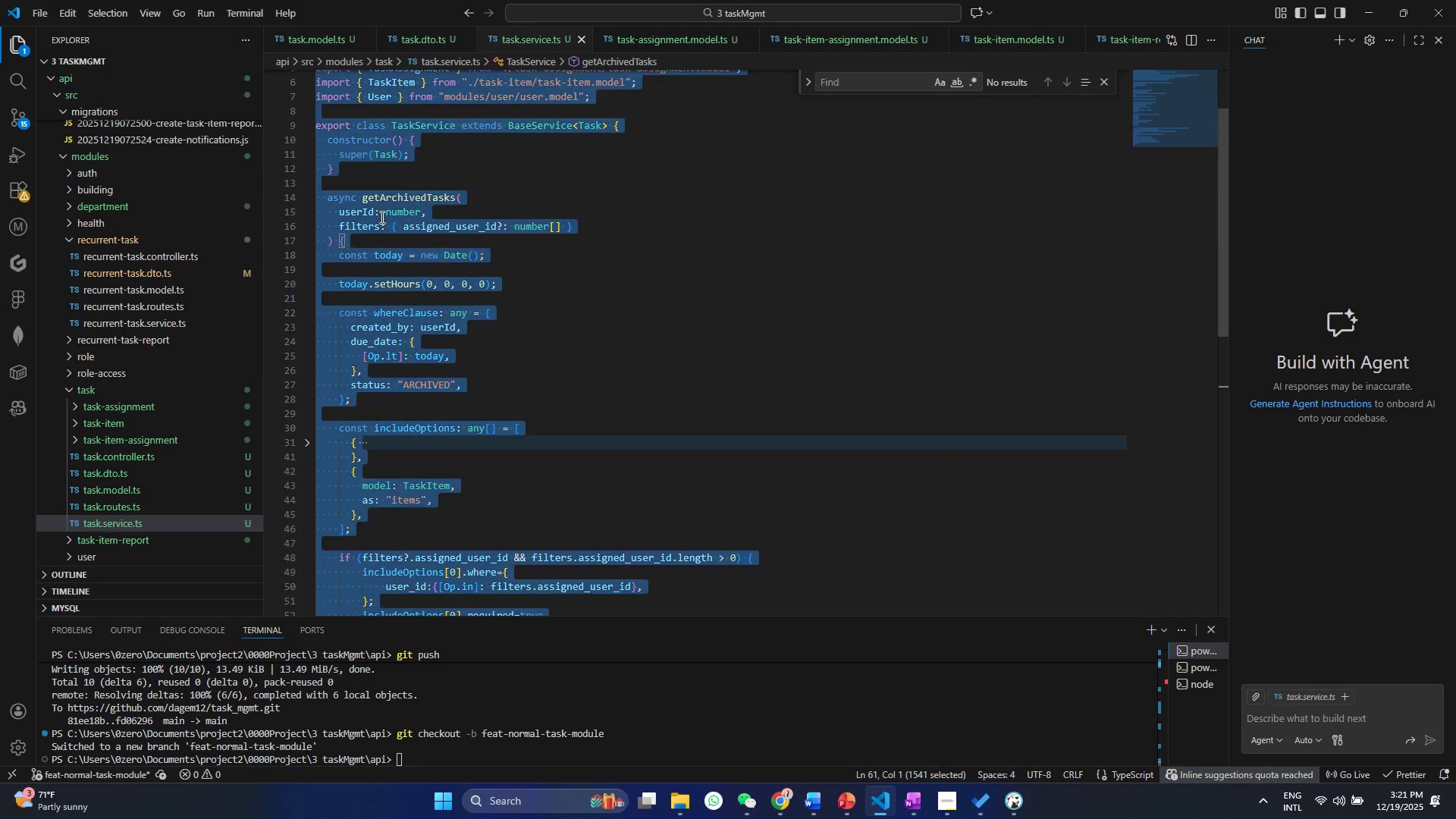 
key(Control+A)
 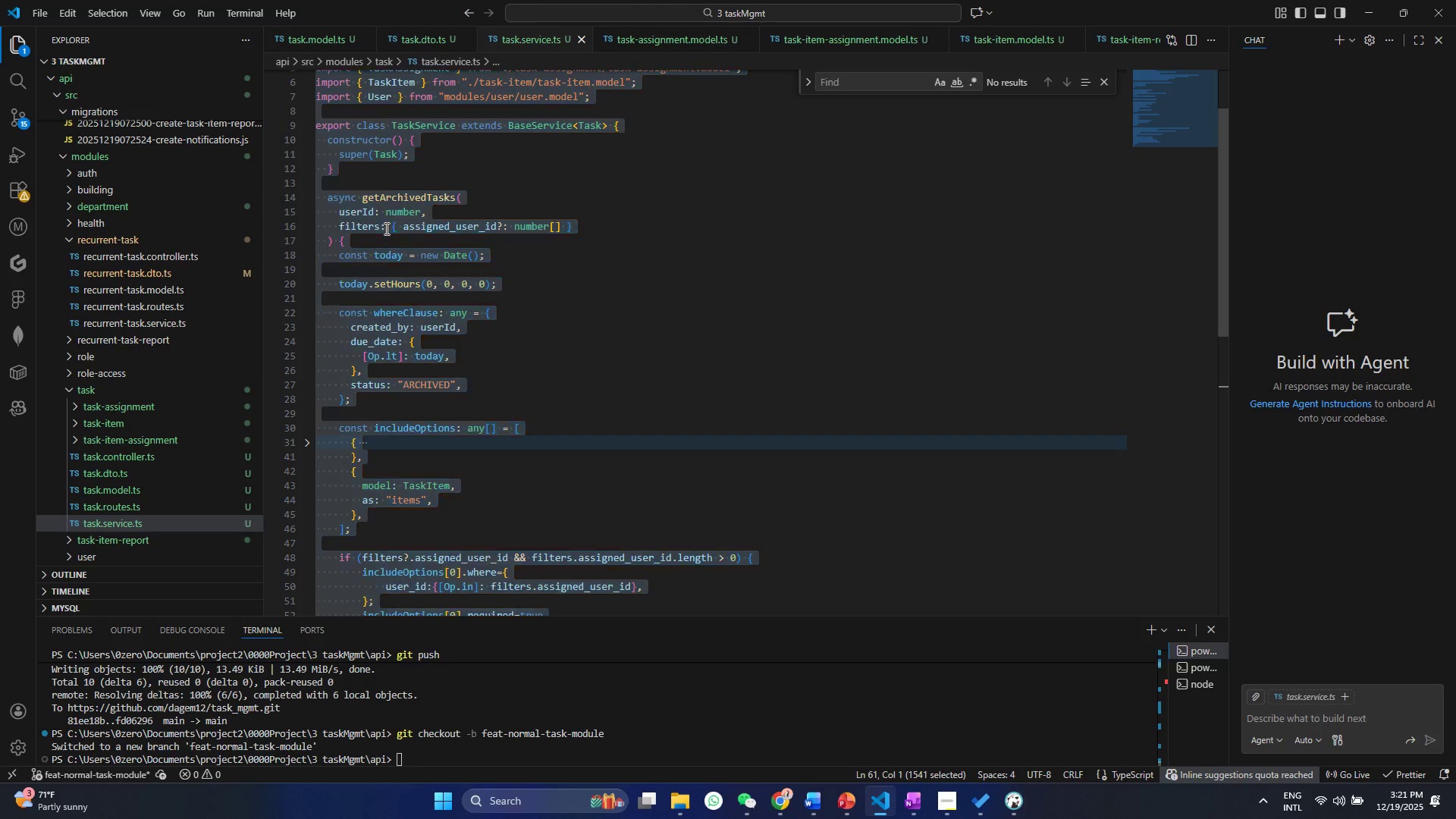 
right_click([385, 228])
 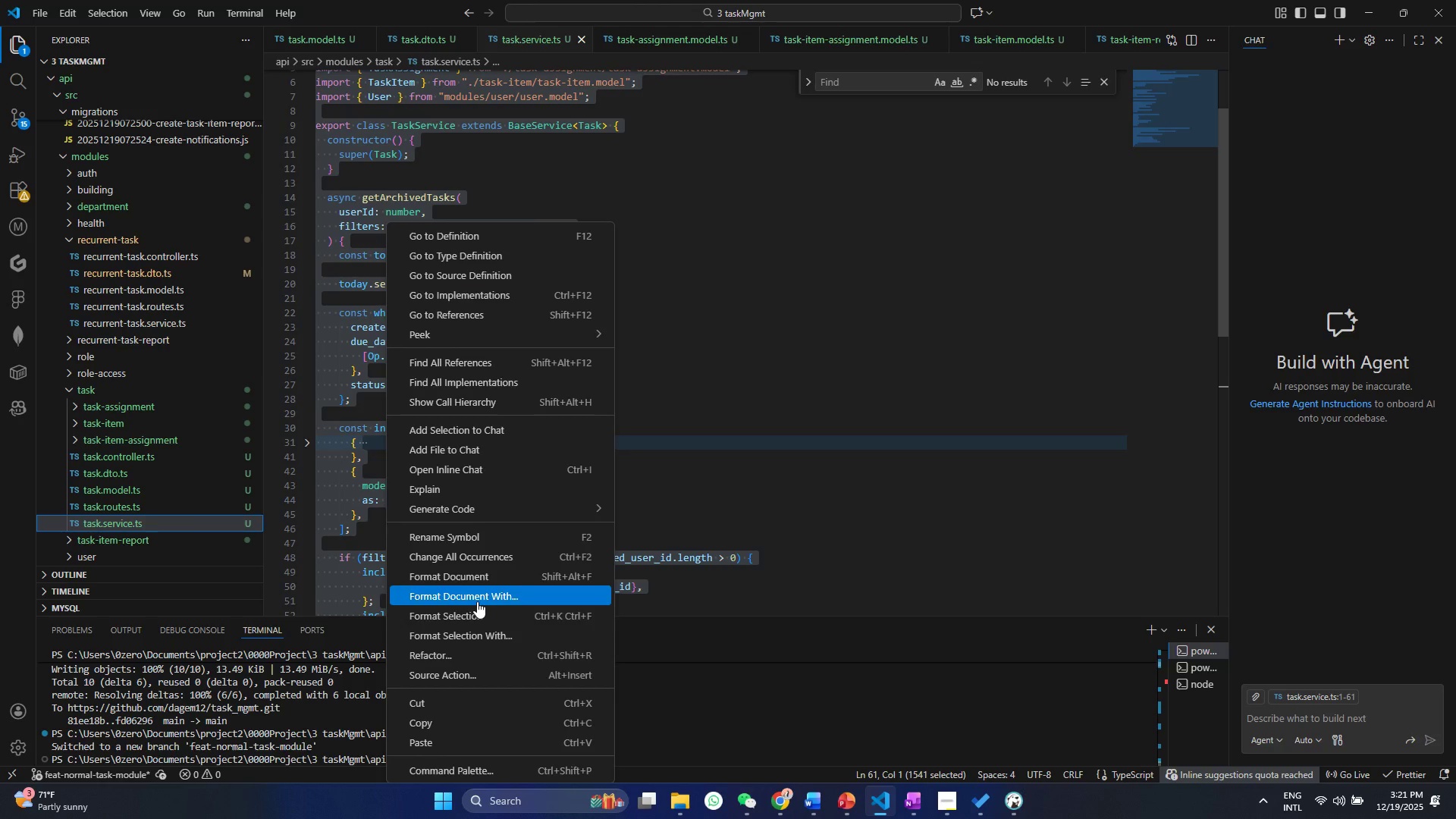 
left_click([477, 608])
 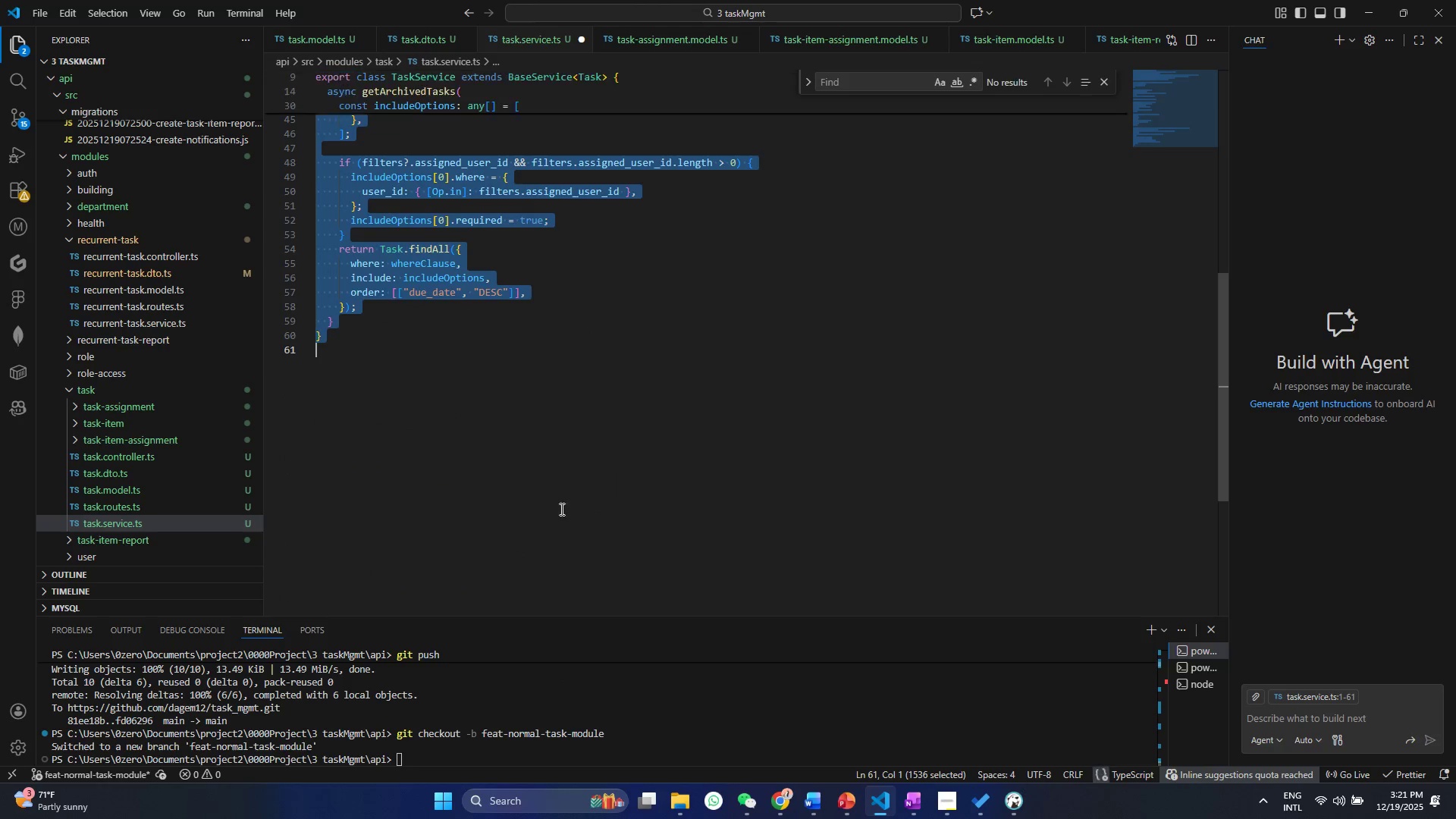 
left_click([560, 509])
 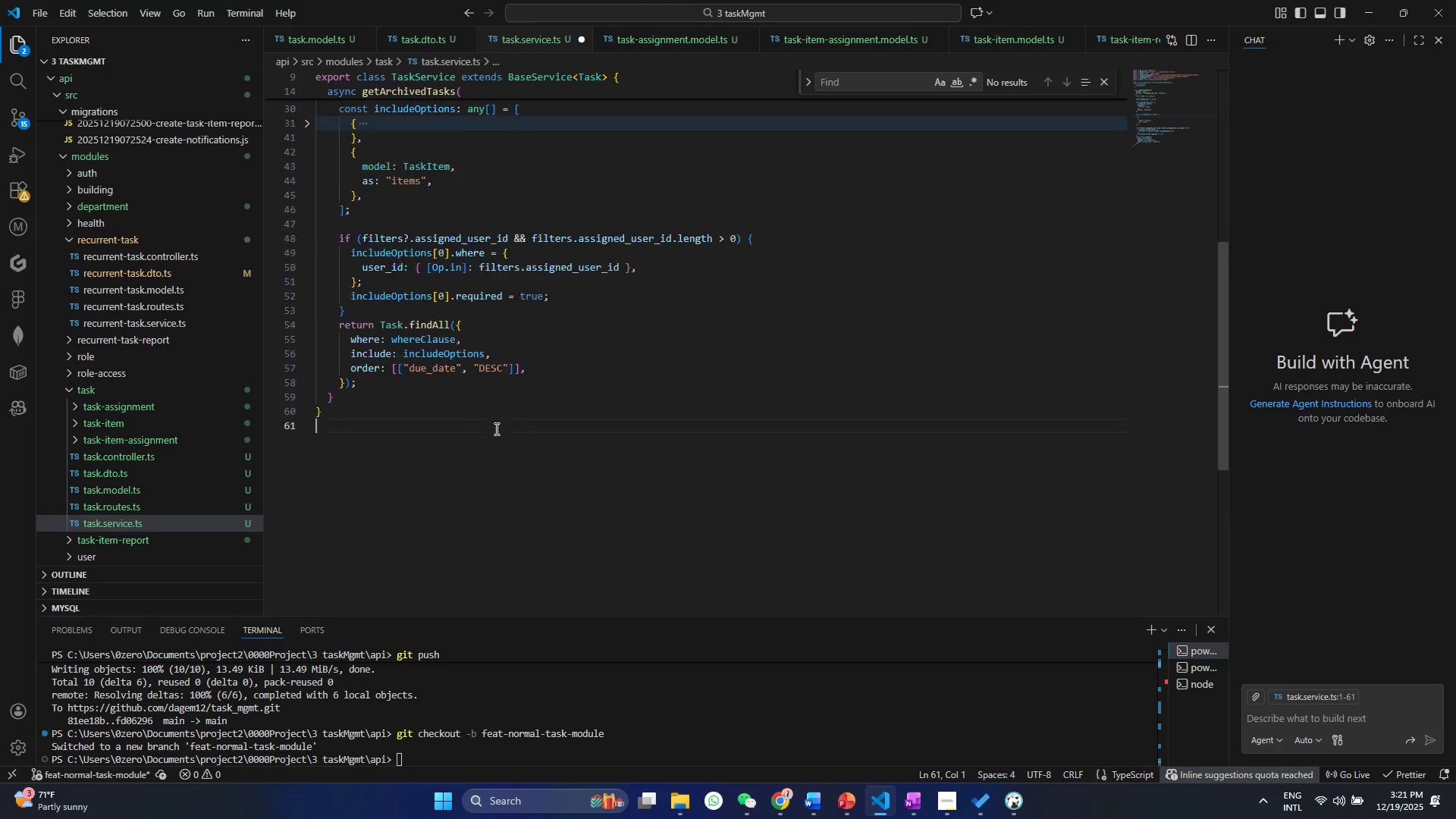 
scroll: coordinate [495, 428], scroll_direction: up, amount: 14.0
 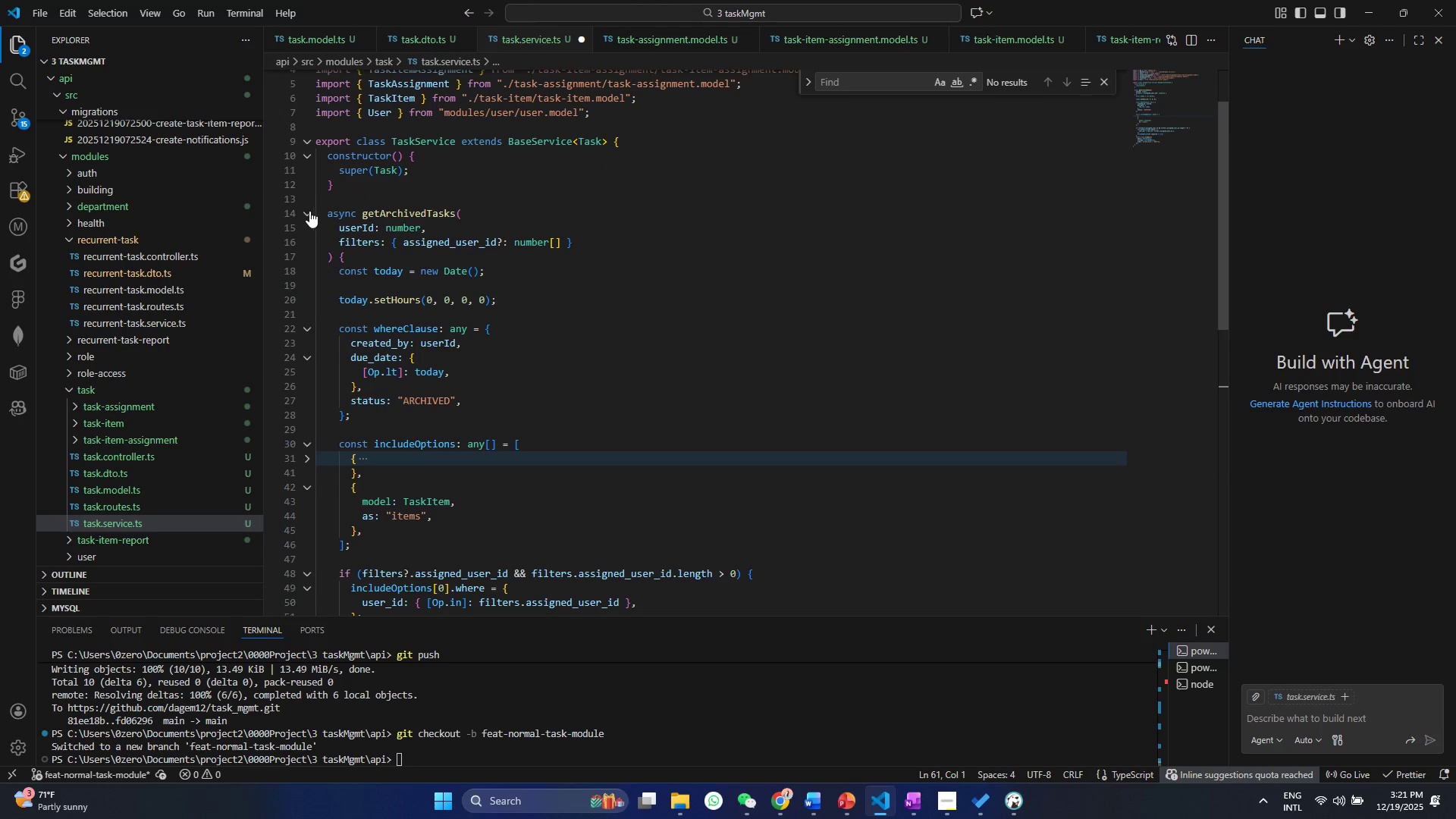 
double_click([309, 211])
 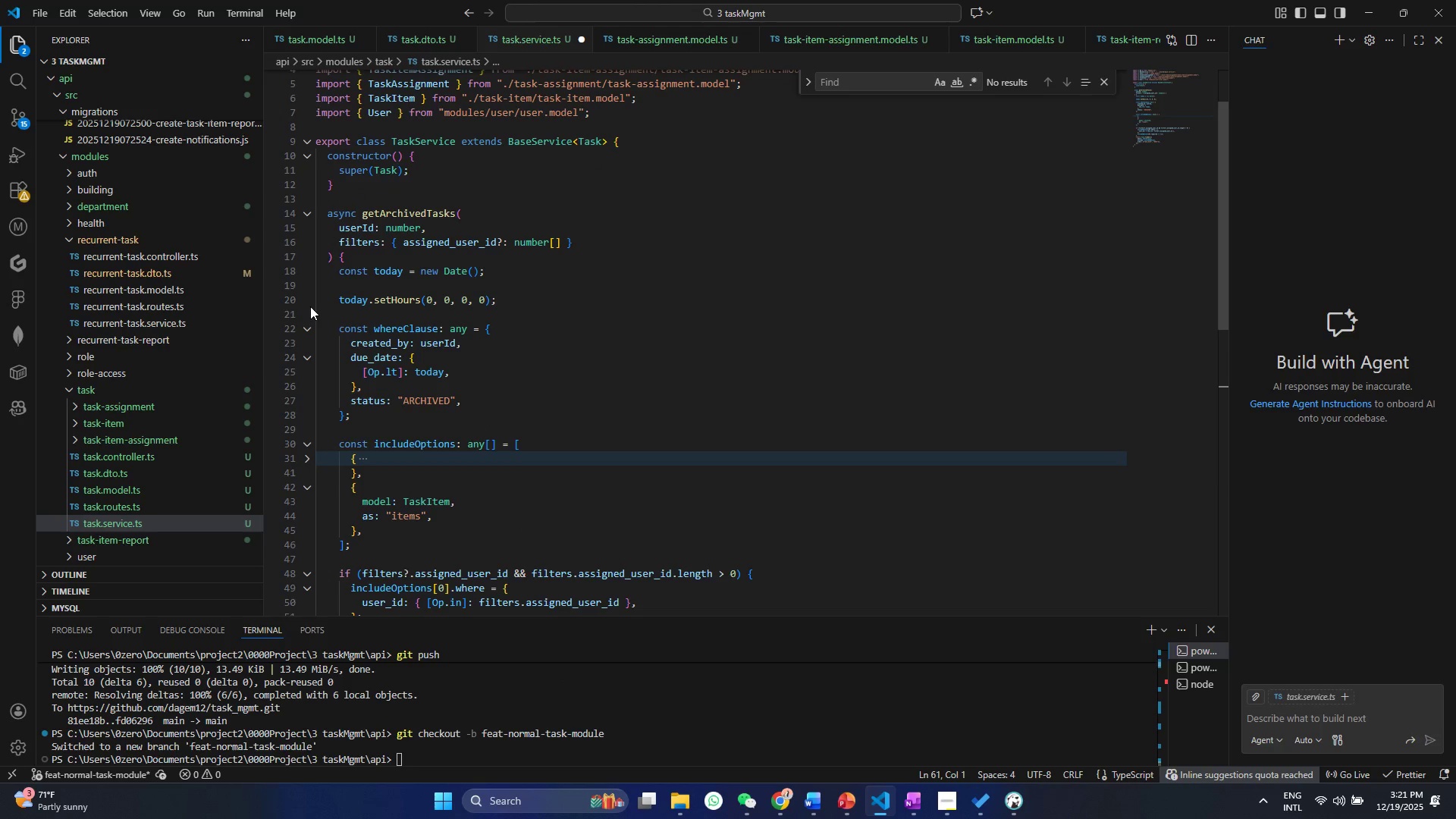 
scroll: coordinate [325, 315], scroll_direction: down, amount: 2.0
 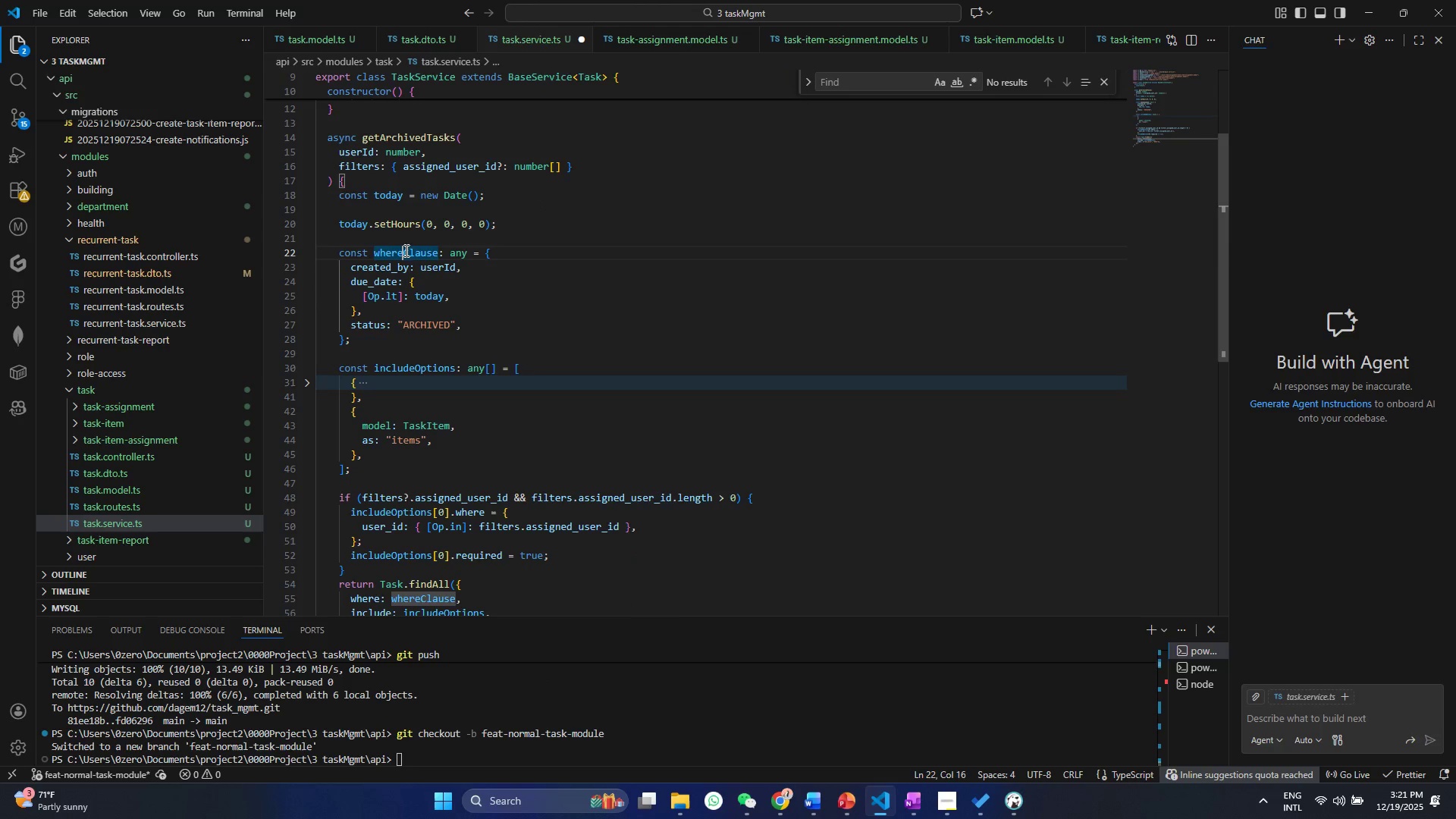 
double_click([405, 250])
 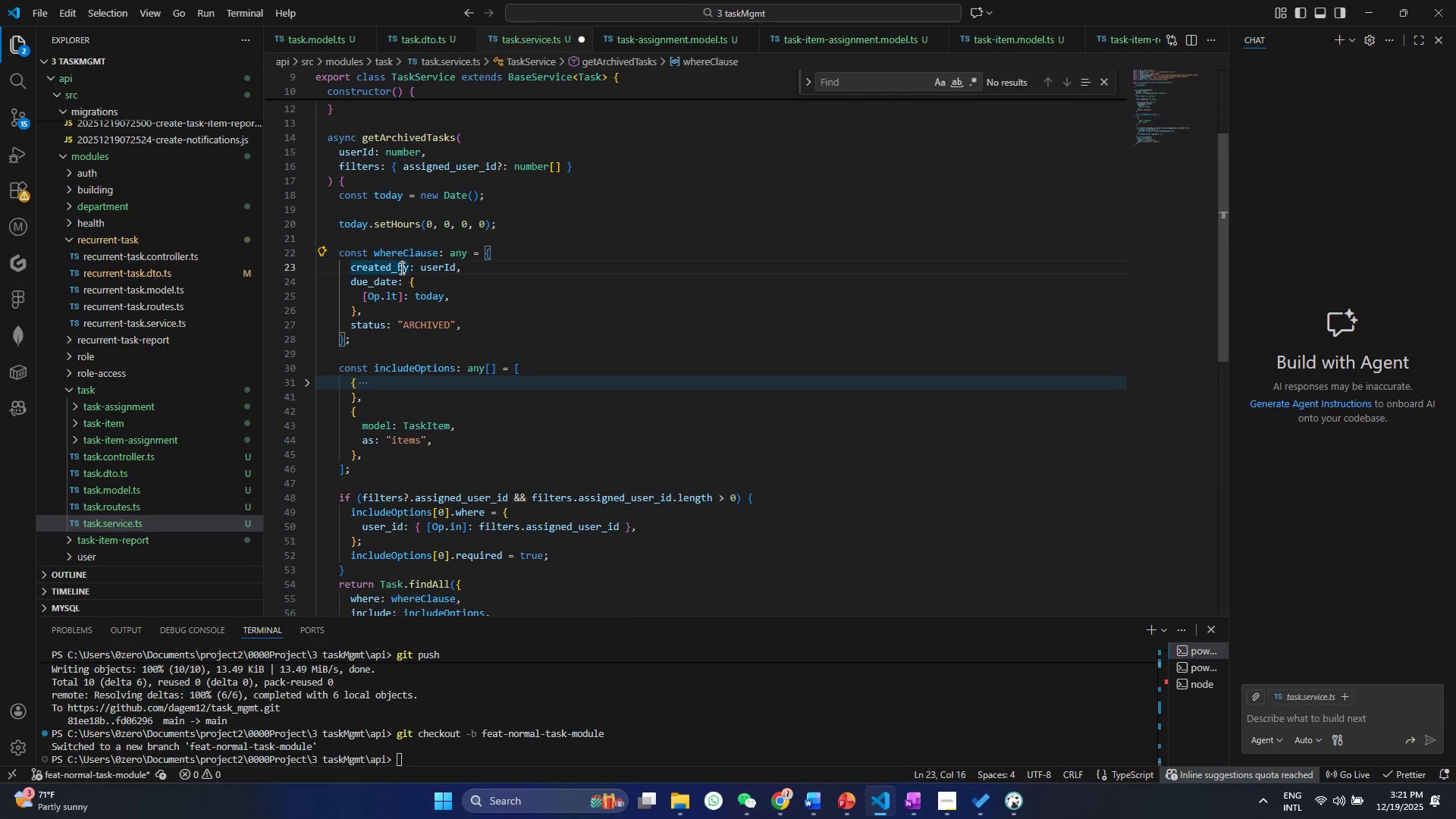 
triple_click([400, 268])
 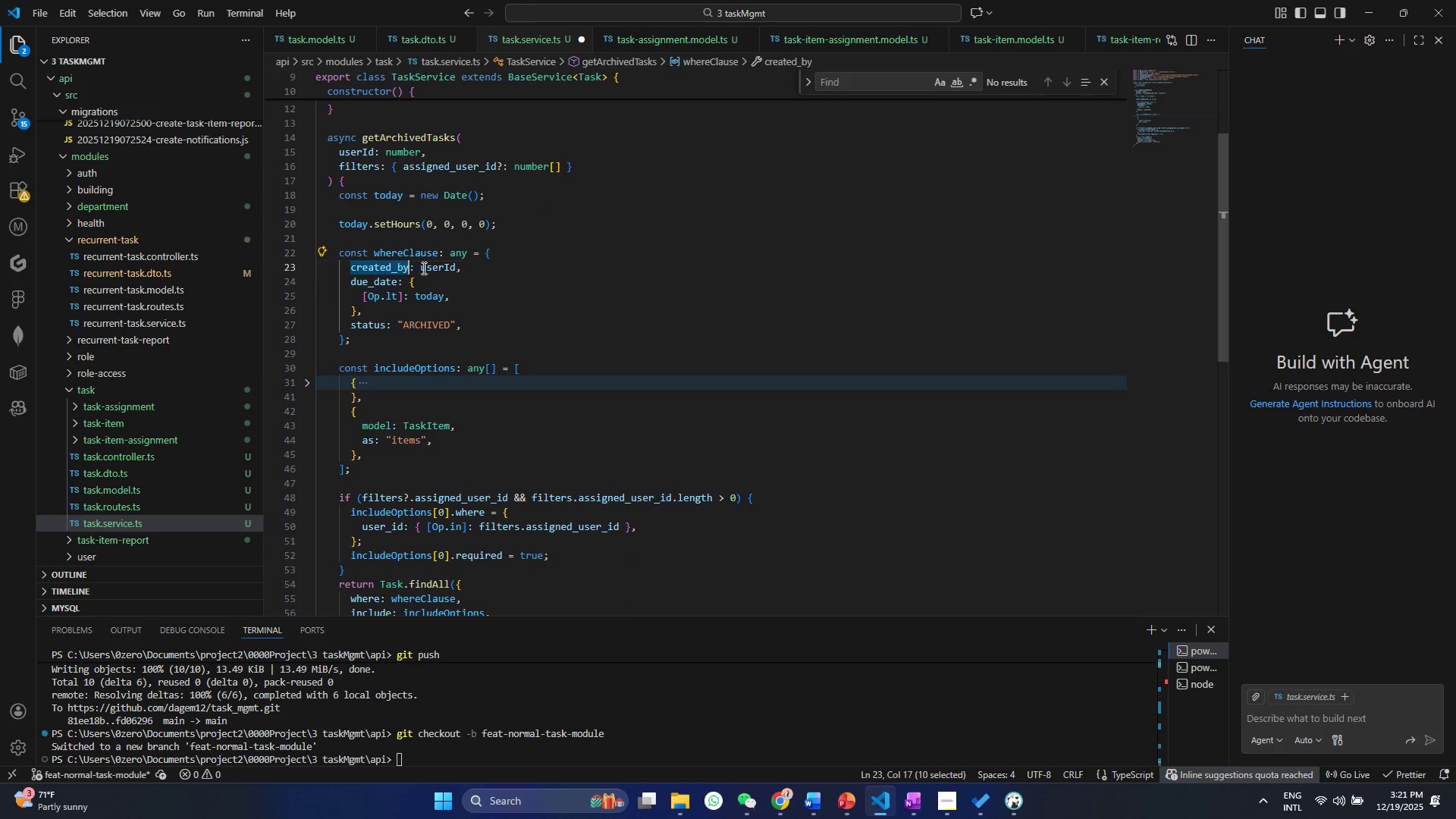 
triple_click([400, 268])
 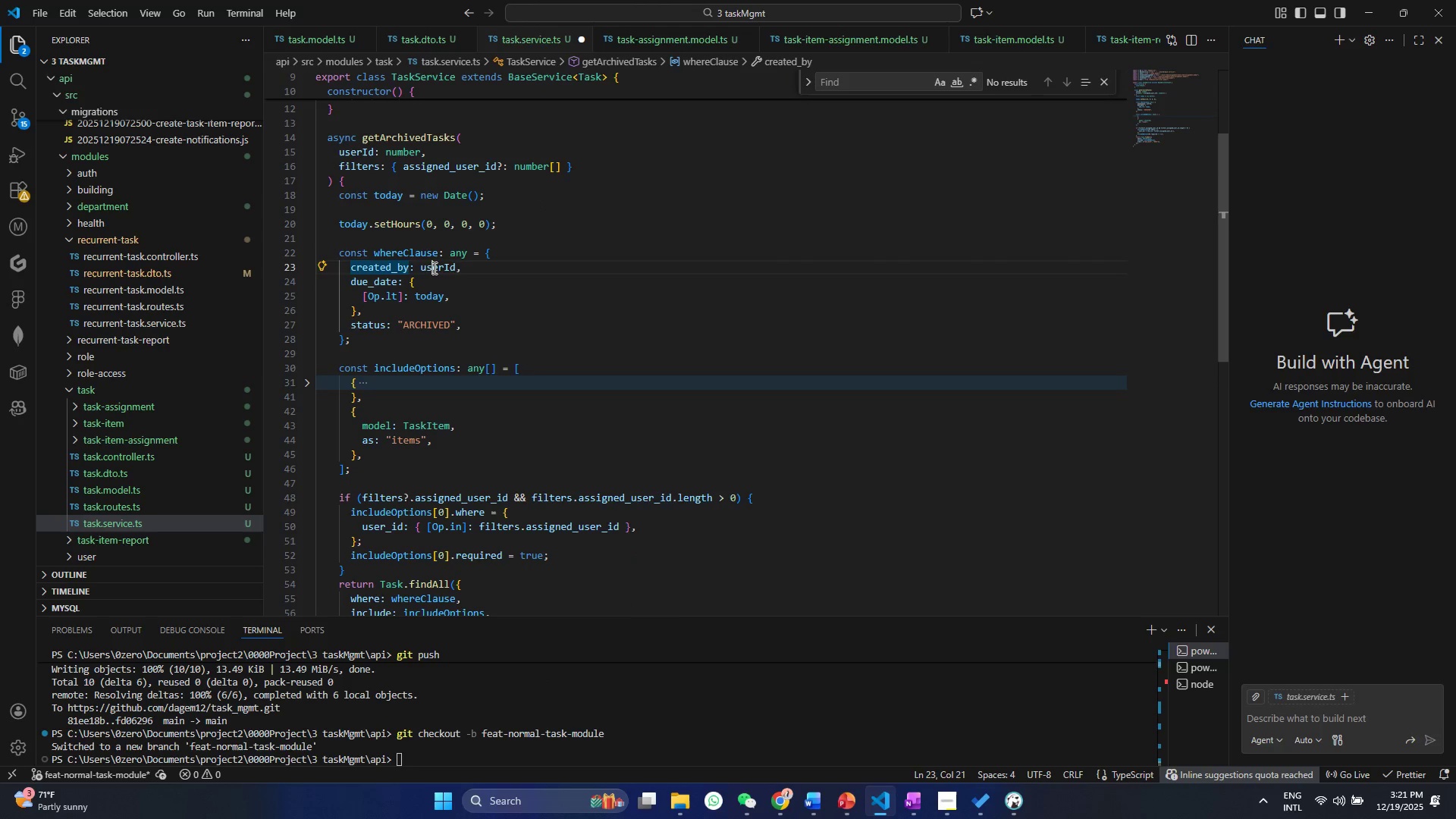 
triple_click([433, 268])
 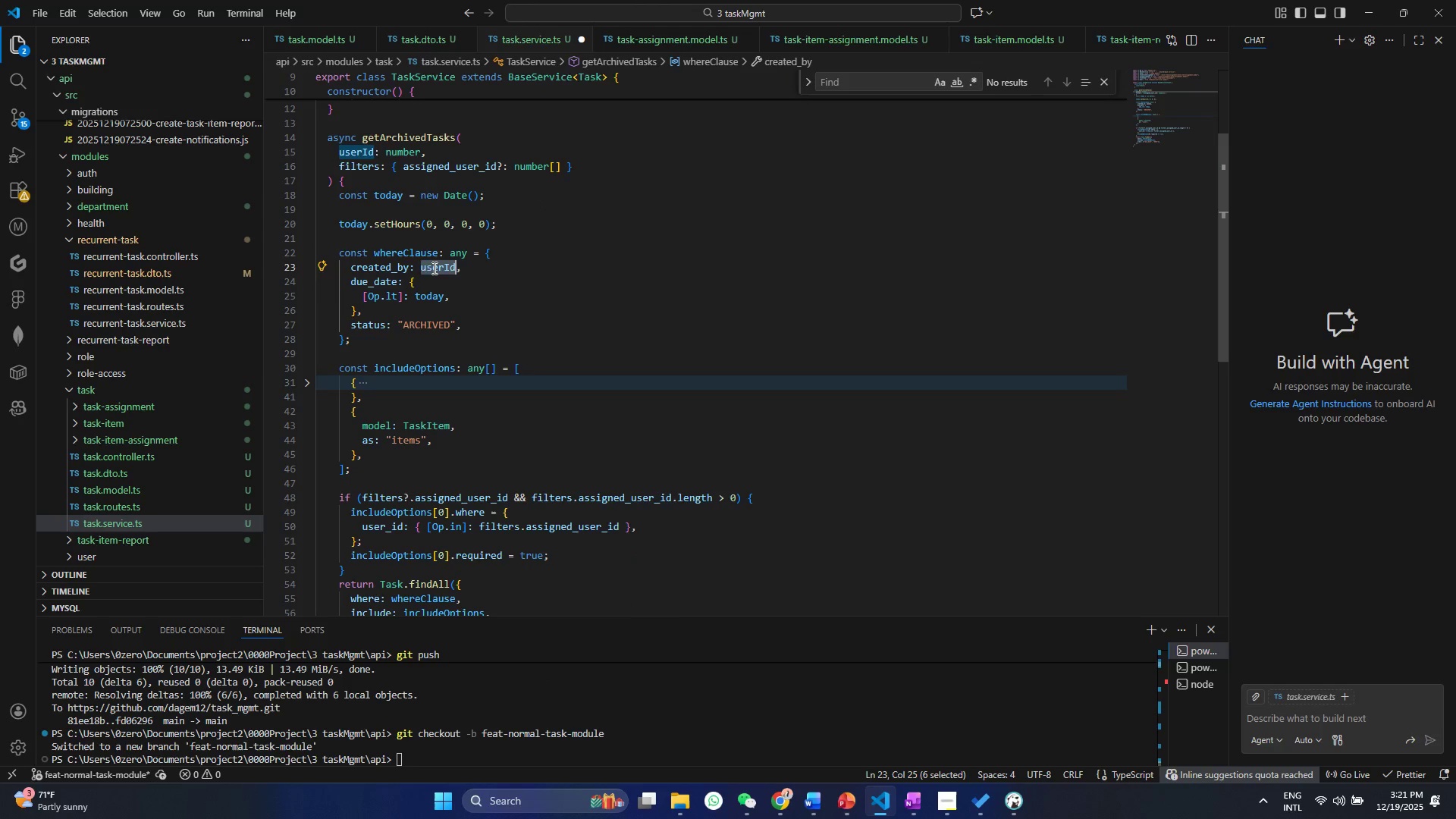 
triple_click([433, 268])
 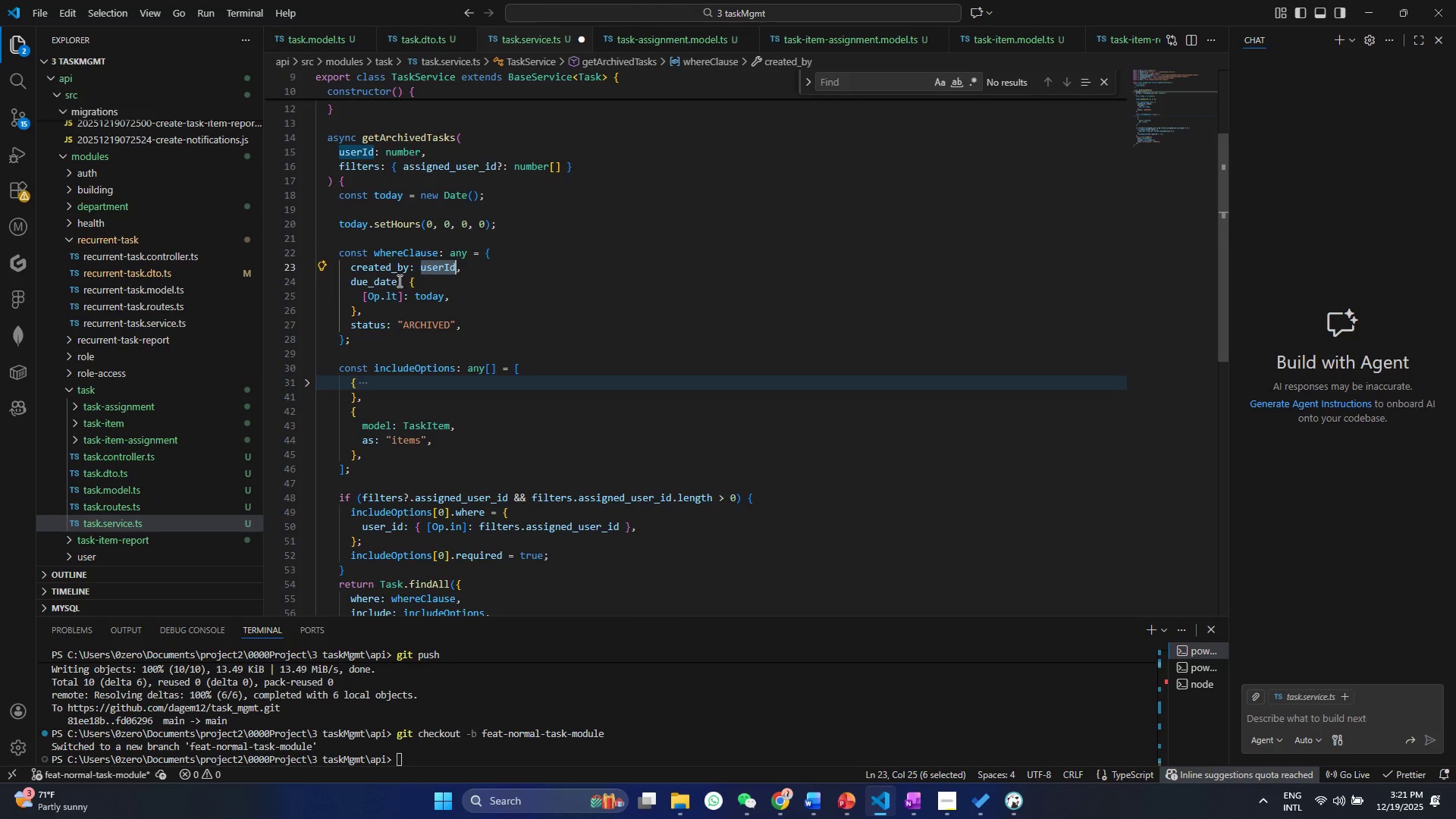 
triple_click([398, 281])
 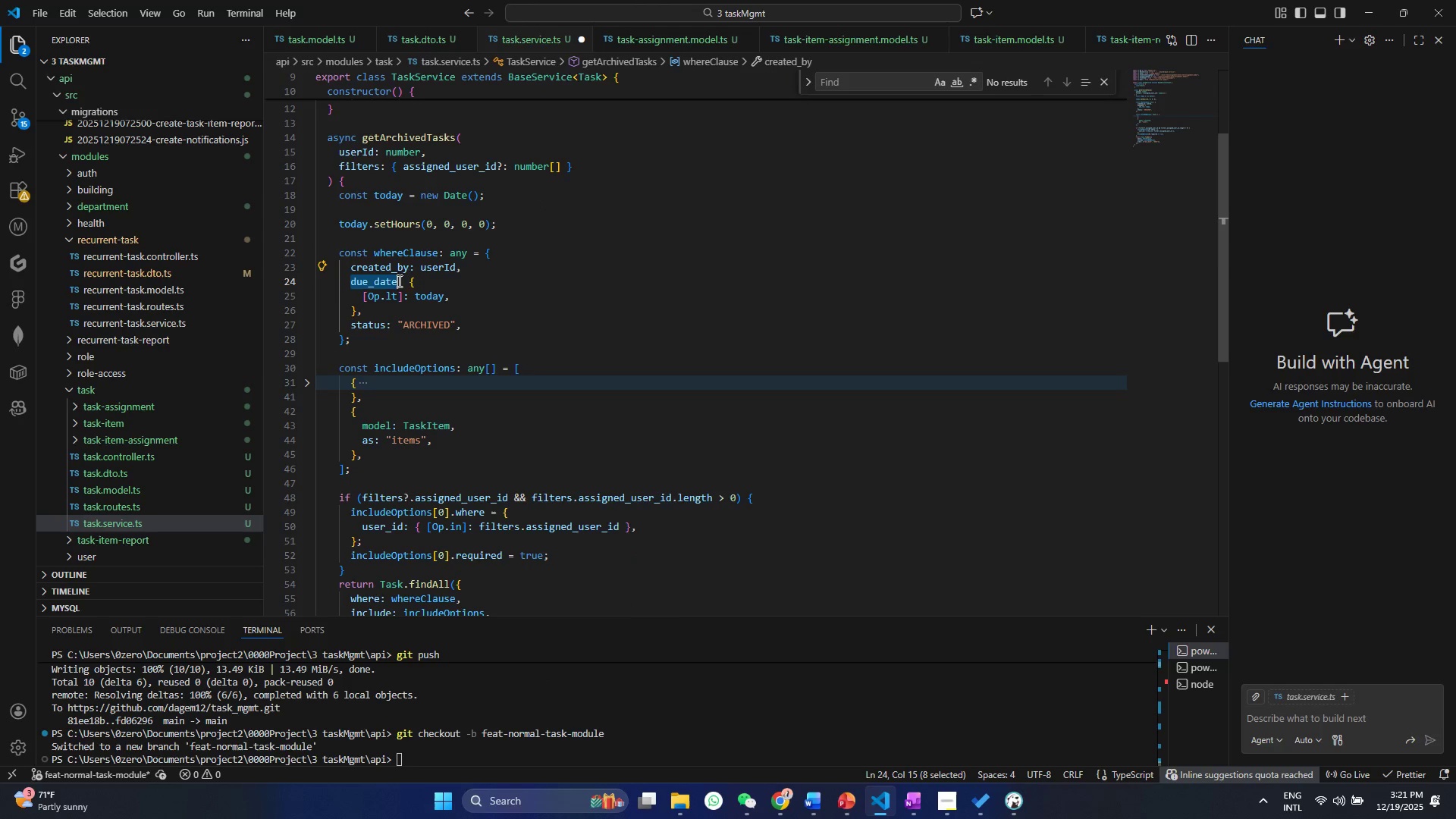 
triple_click([398, 281])
 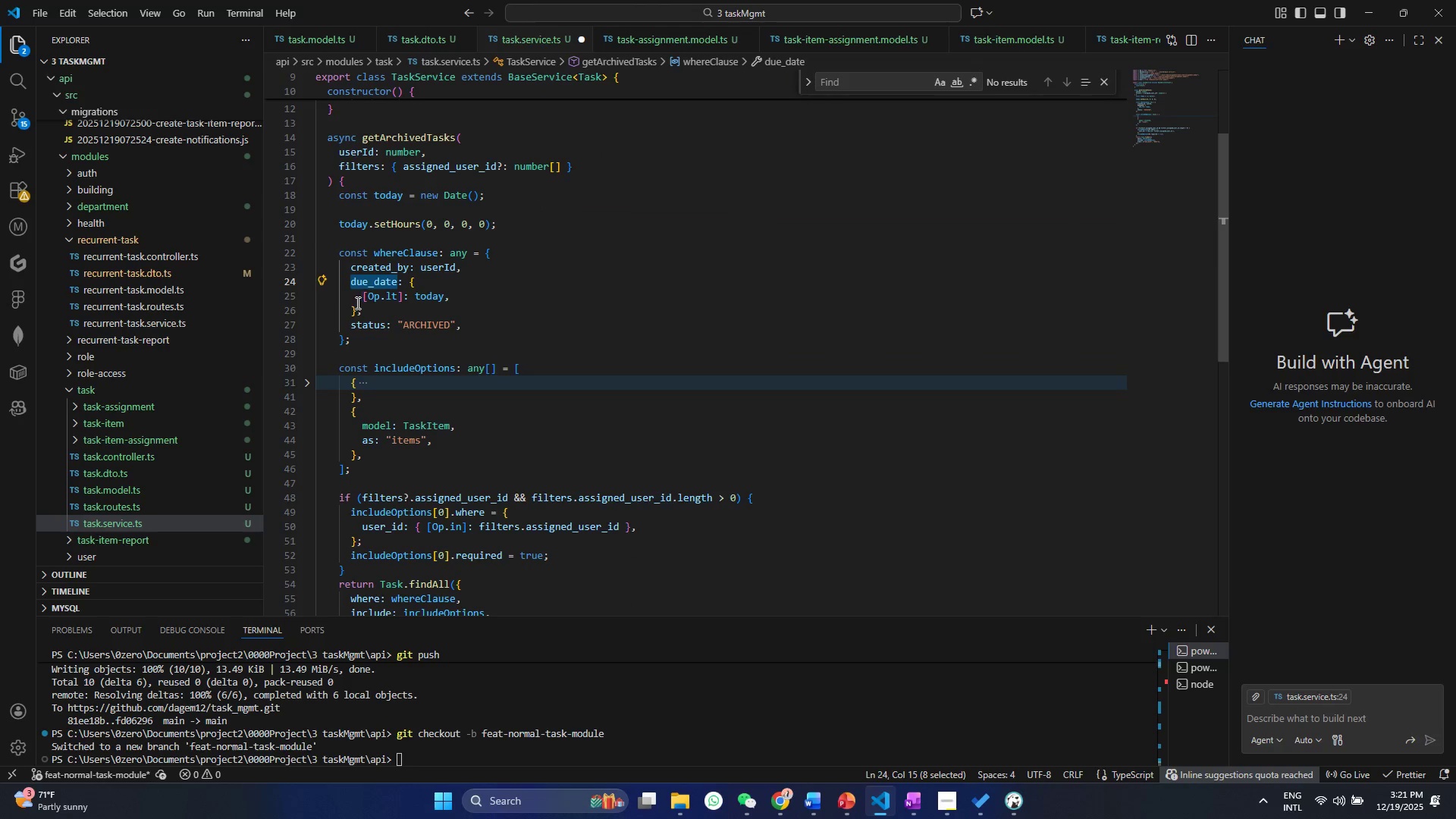 
left_click_drag(start_coordinate=[356, 302], to_coordinate=[456, 295])
 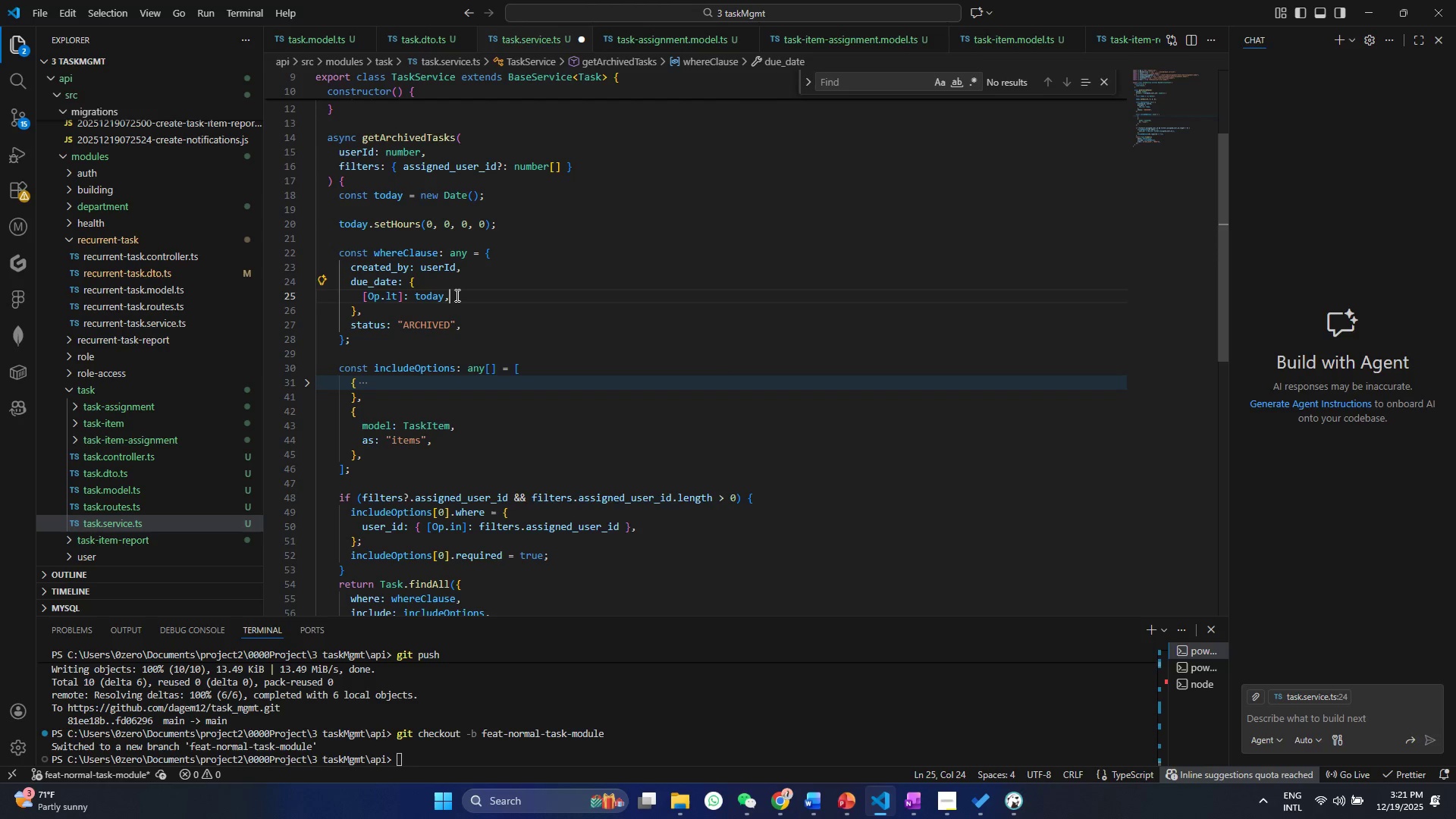 
double_click([456, 295])
 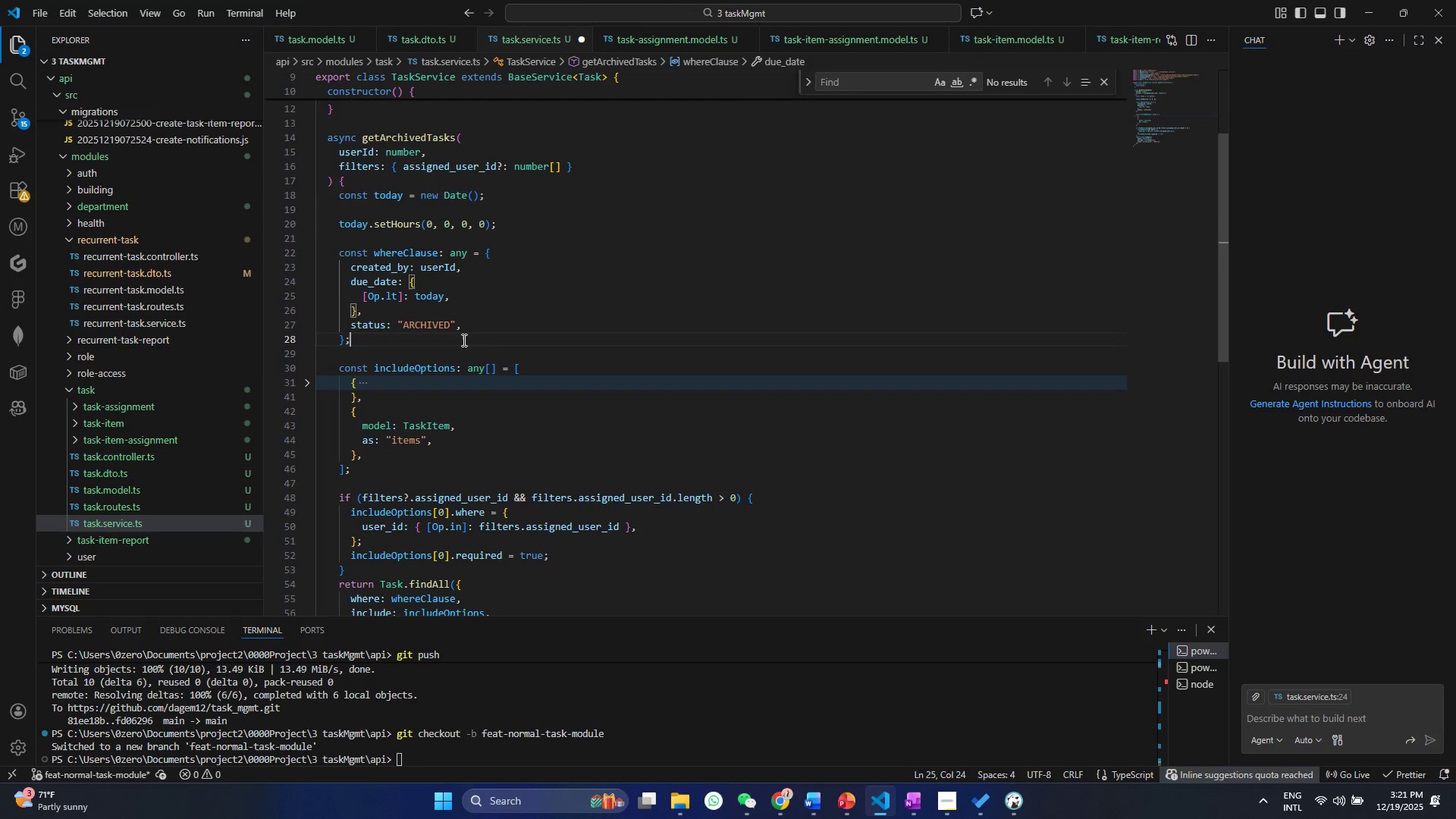 
triple_click([463, 340])
 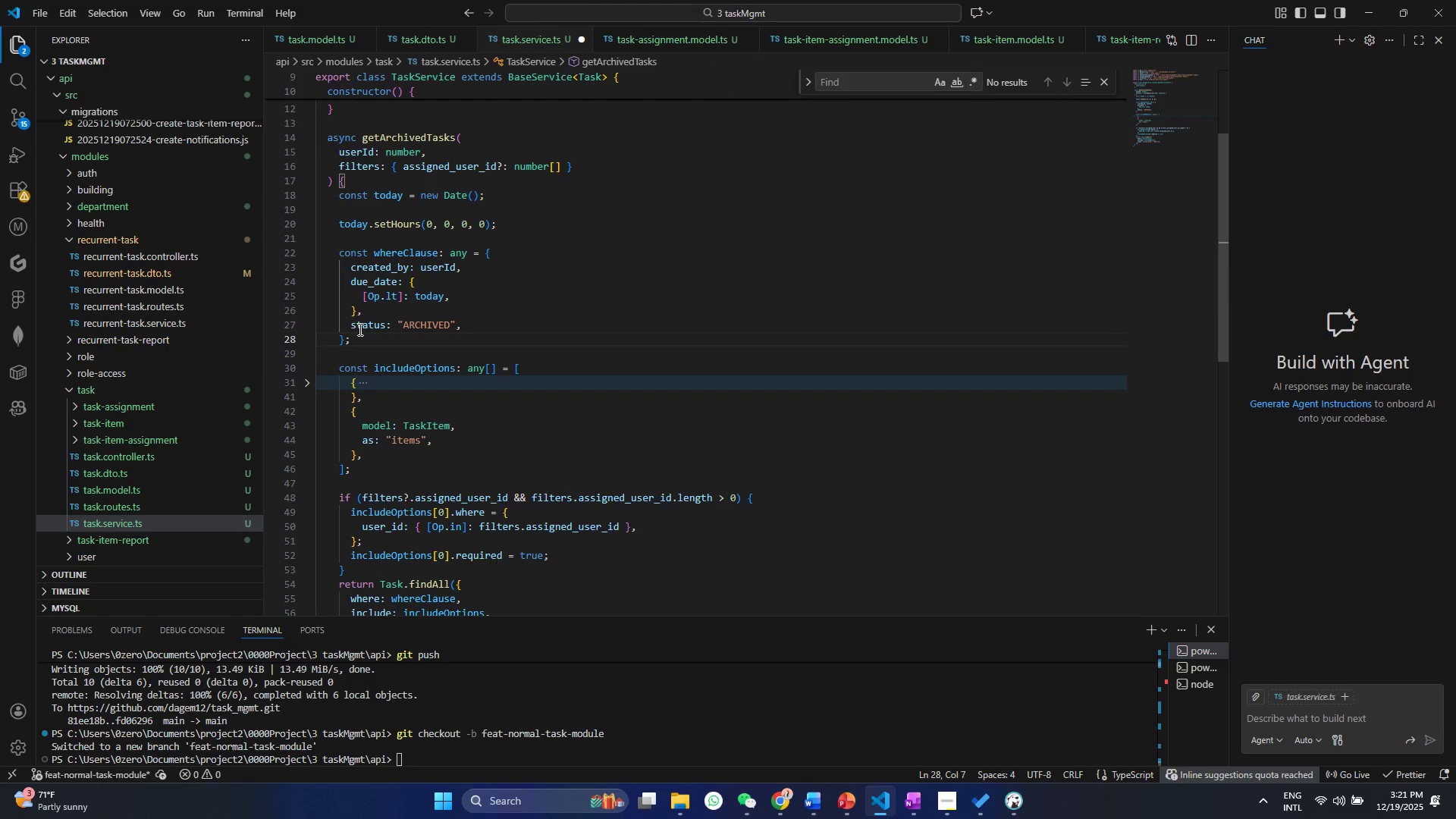 
left_click_drag(start_coordinate=[359, 329], to_coordinate=[464, 322])
 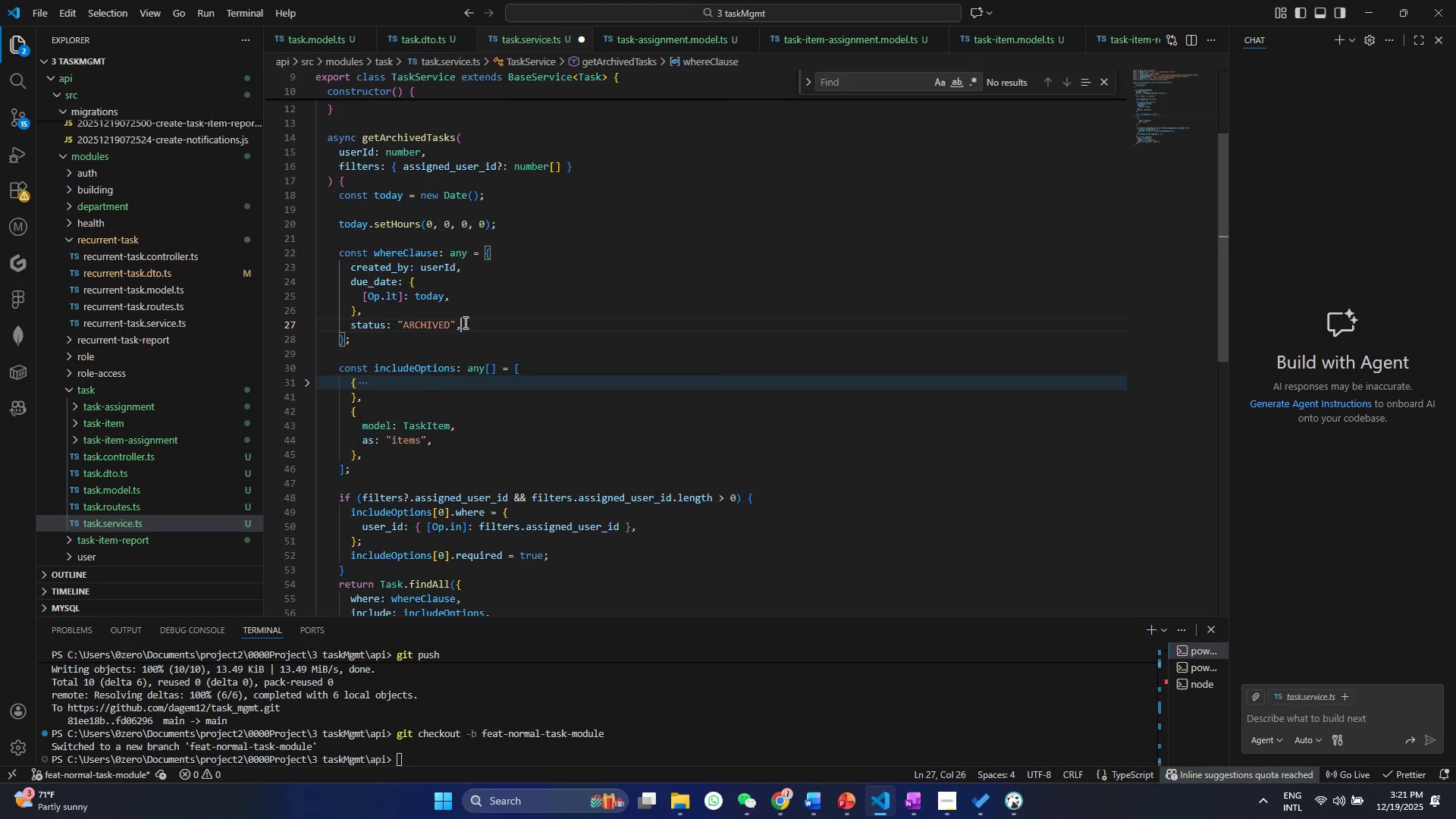 
double_click([464, 322])
 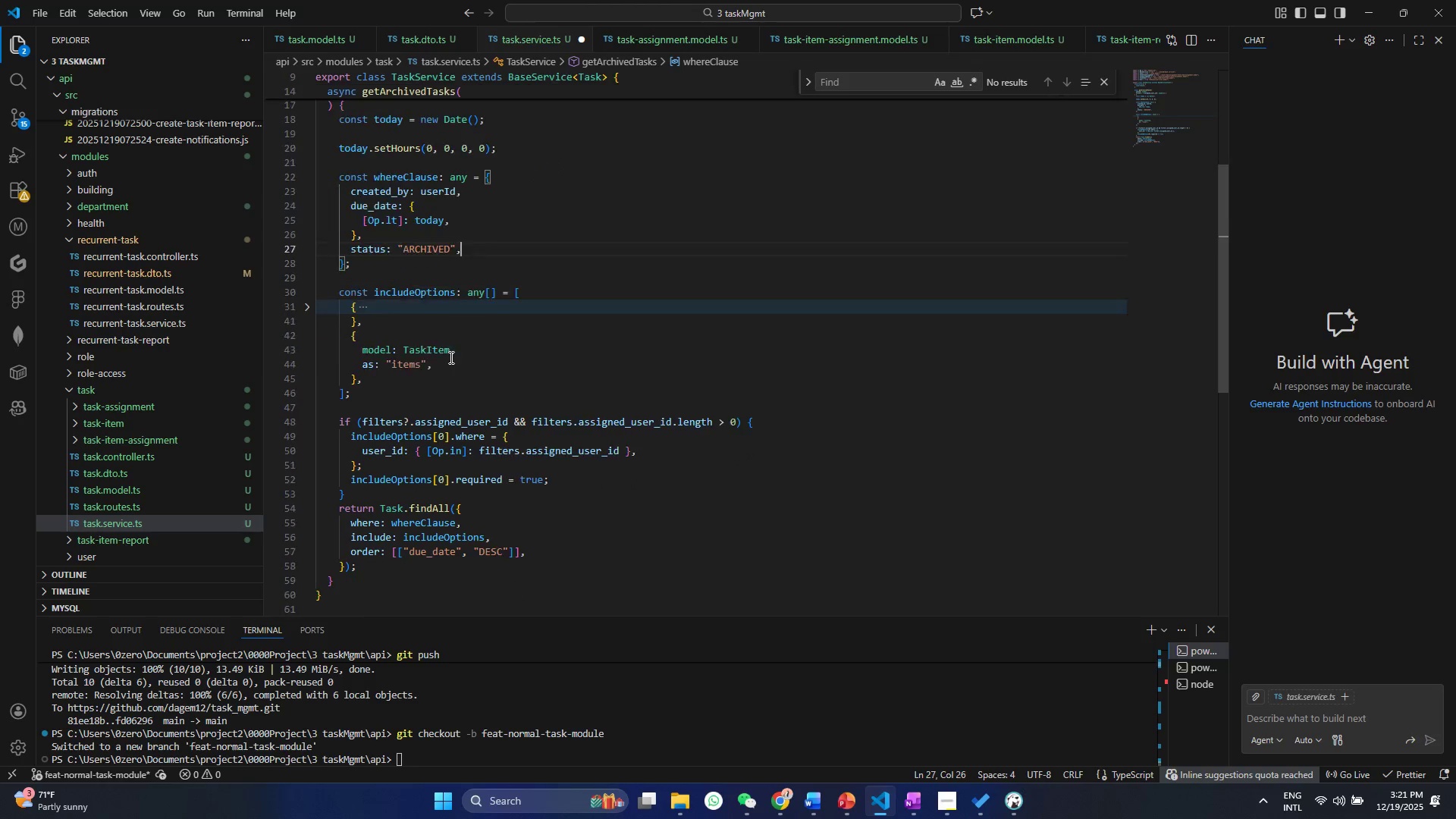 
scroll: coordinate [450, 357], scroll_direction: down, amount: 2.0
 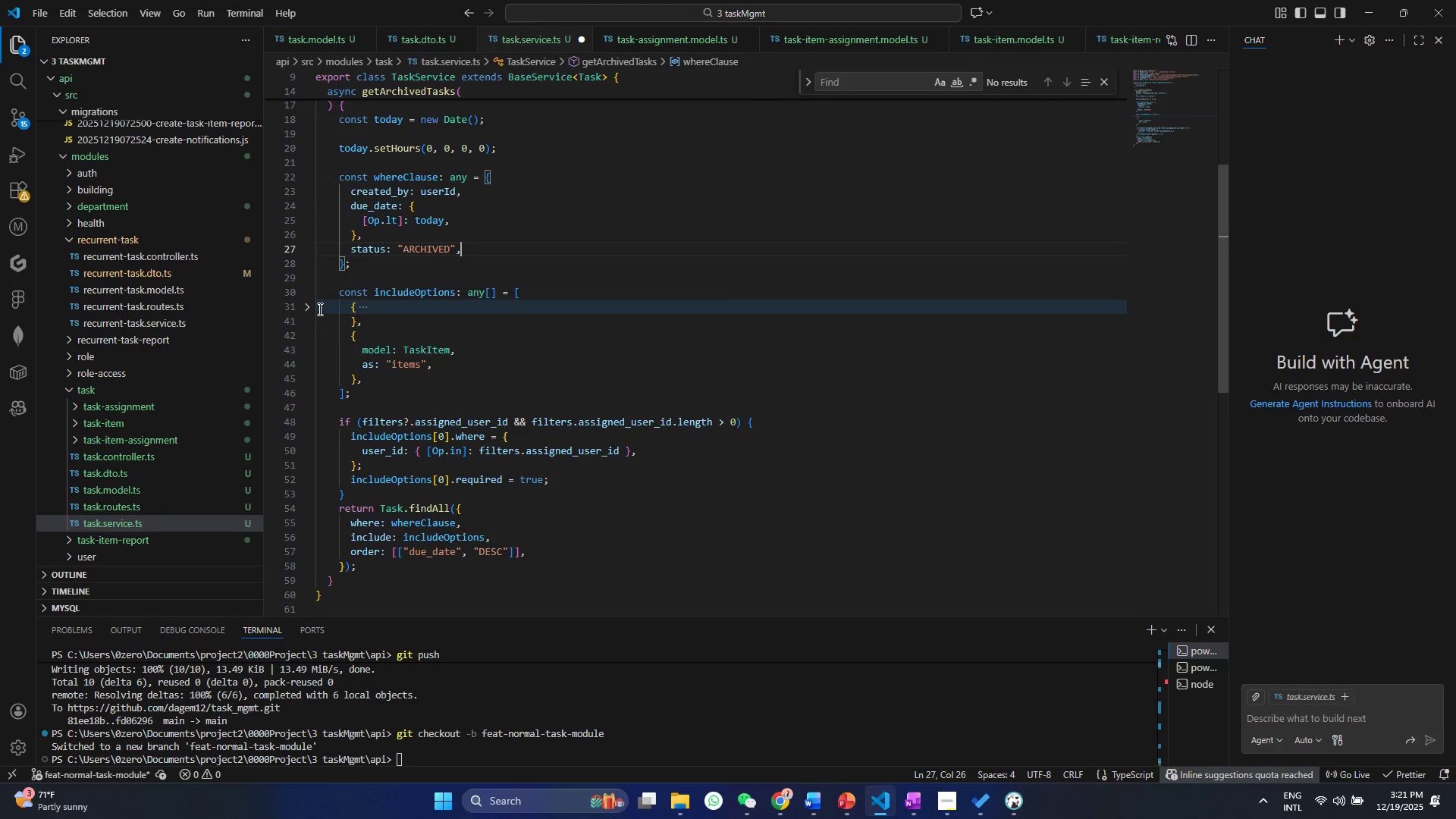 
left_click([318, 309])
 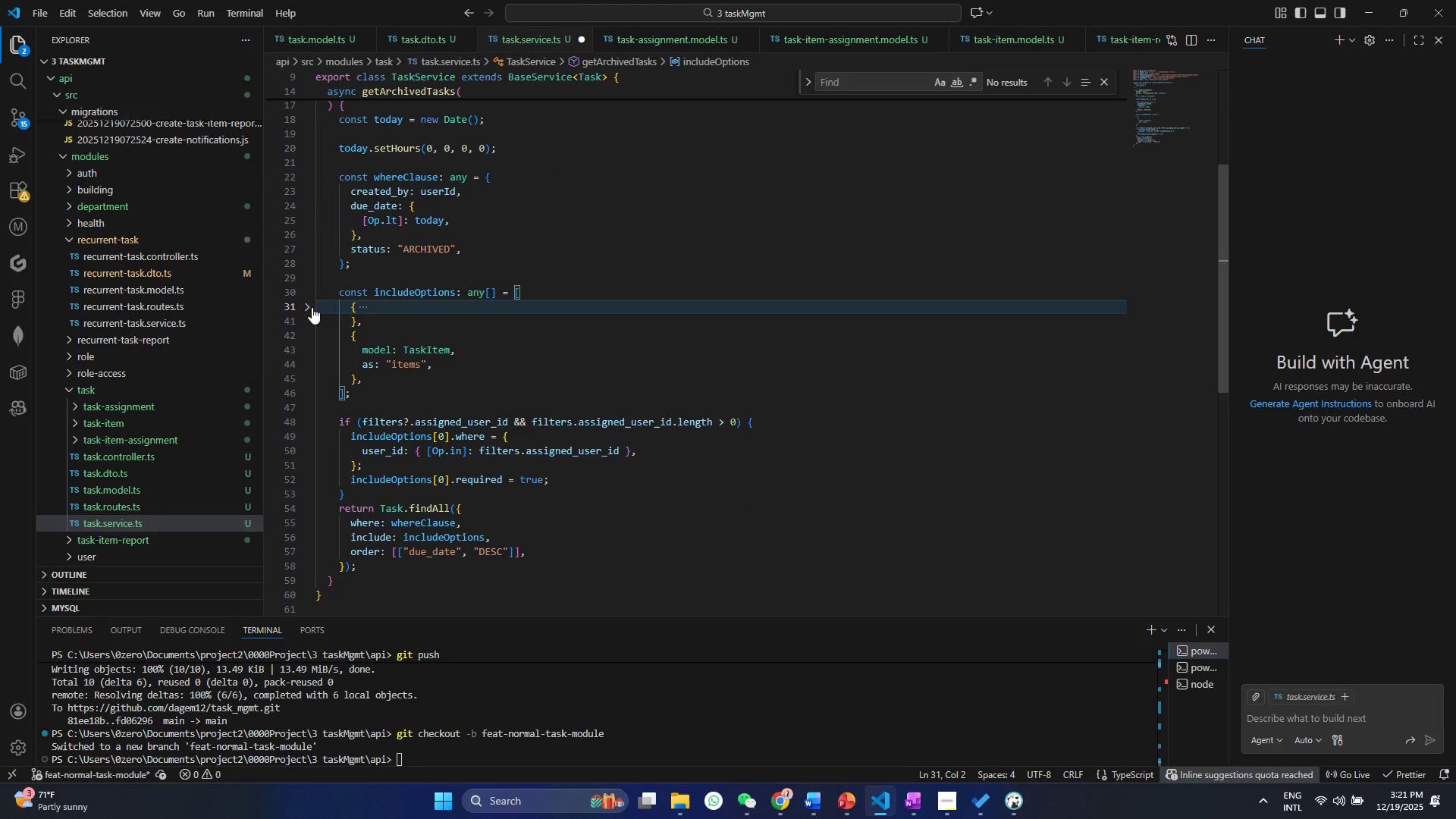 
left_click([310, 307])
 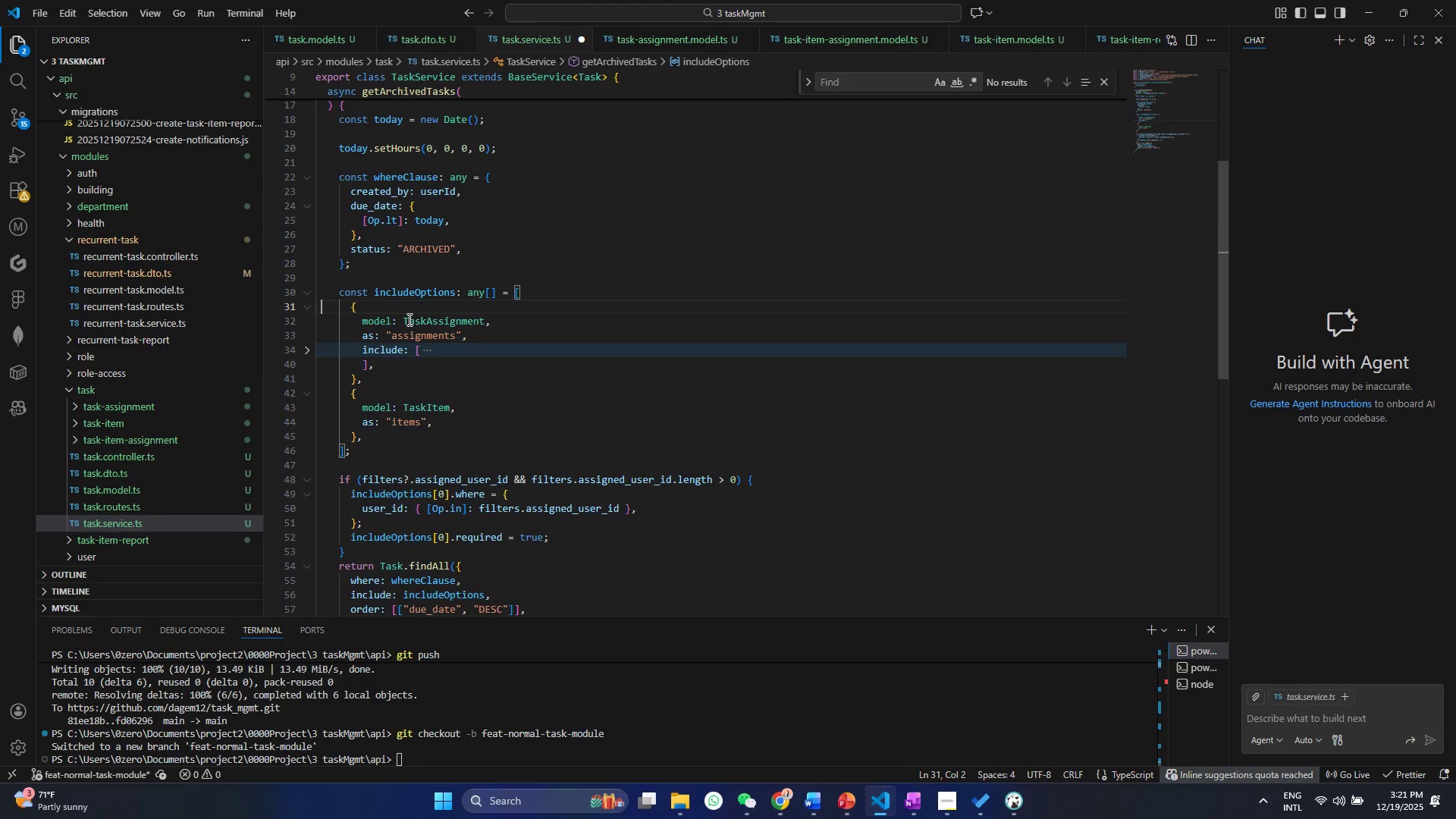 
left_click([408, 319])
 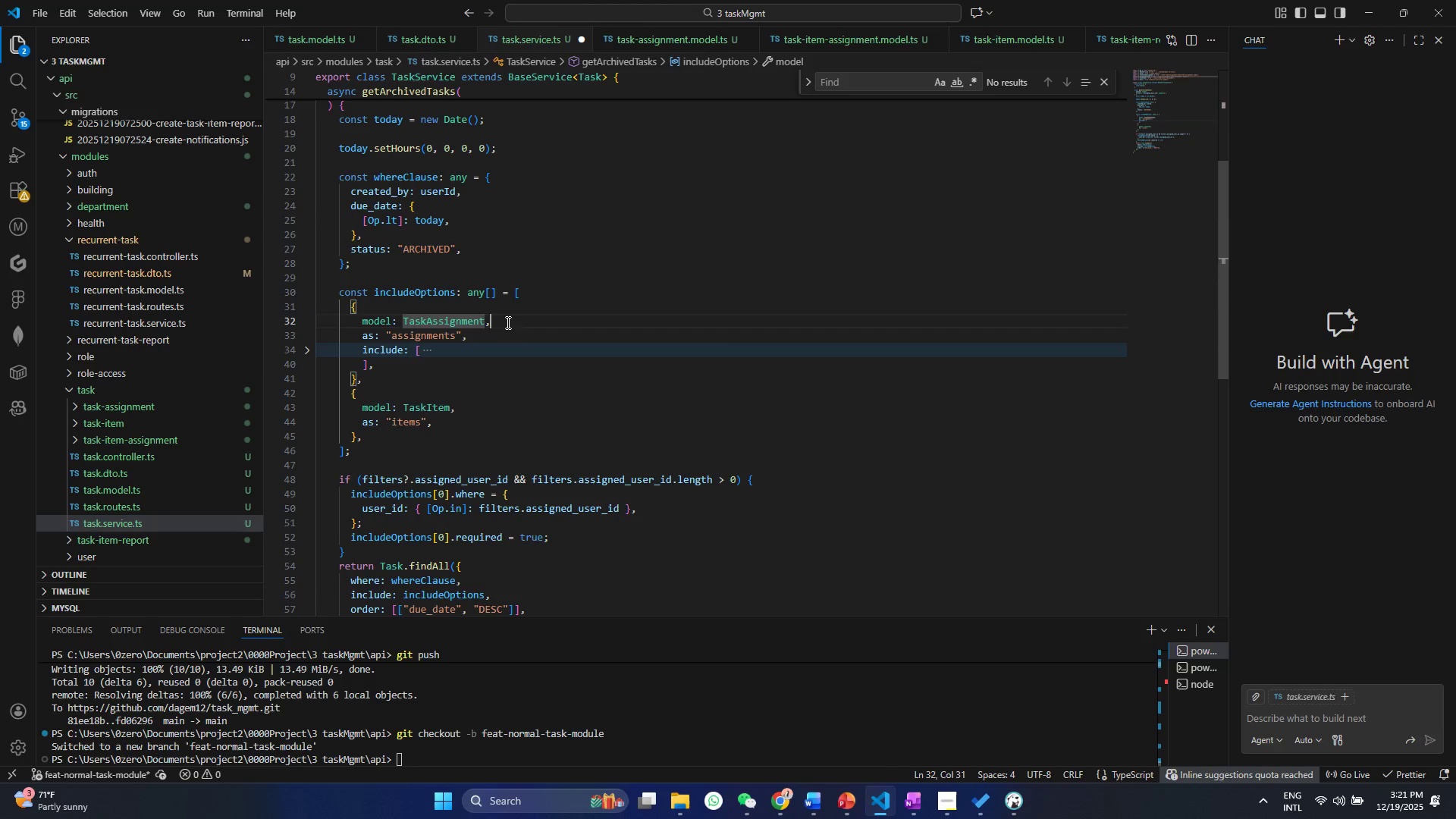 
left_click_drag(start_coordinate=[508, 322], to_coordinate=[403, 320])
 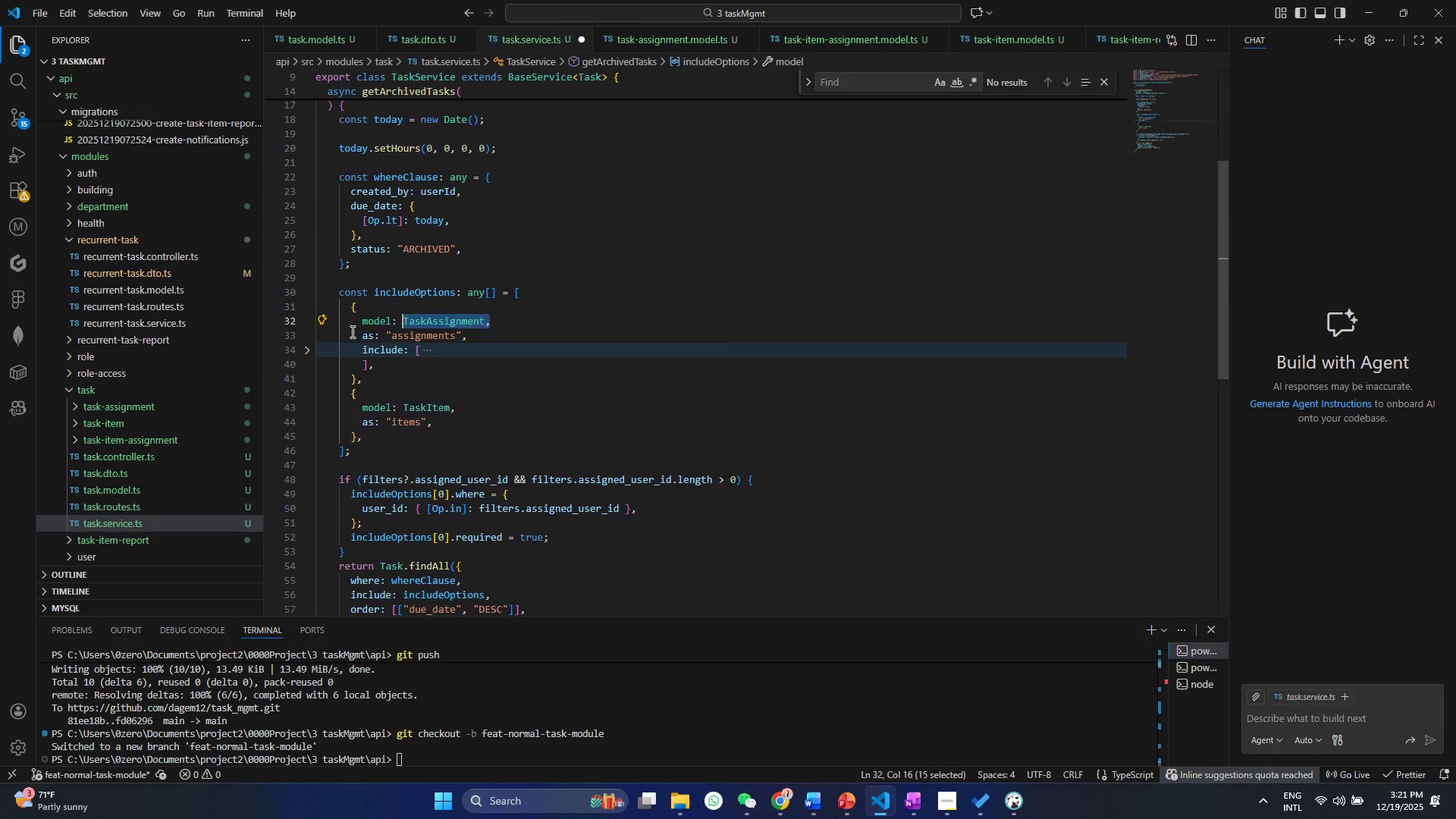 
left_click([351, 331])
 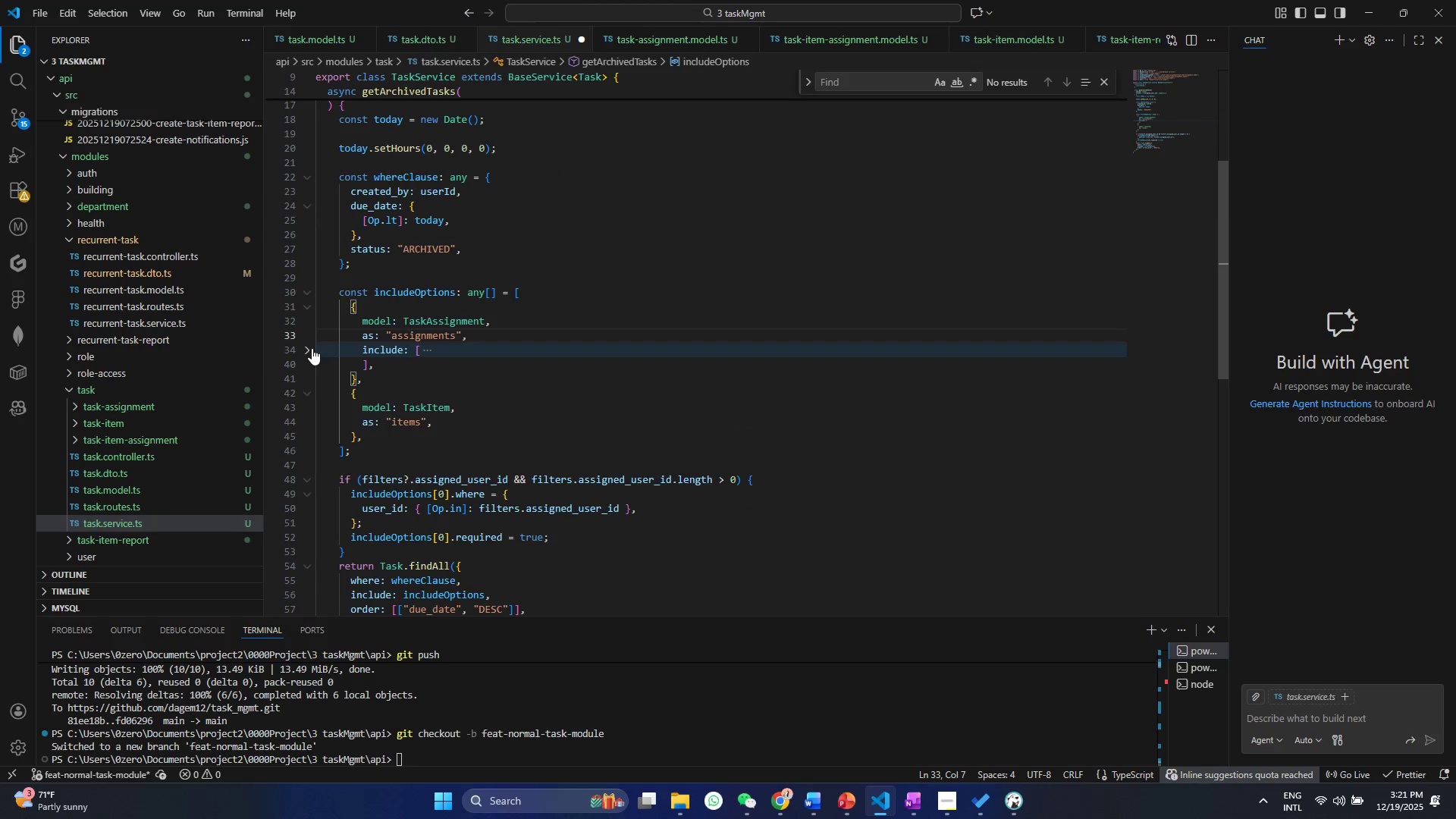 
left_click([312, 348])
 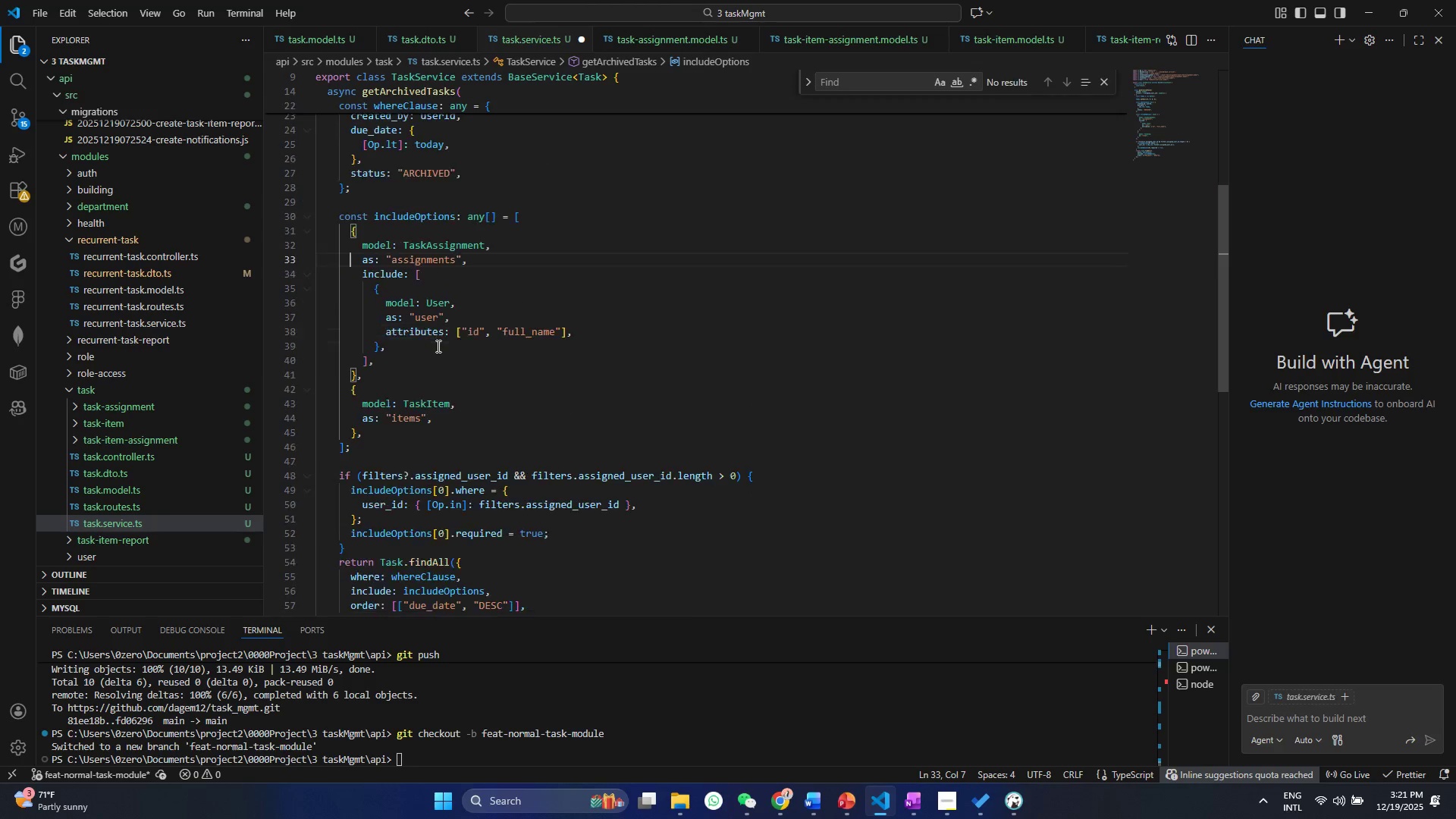 
left_click([536, 323])
 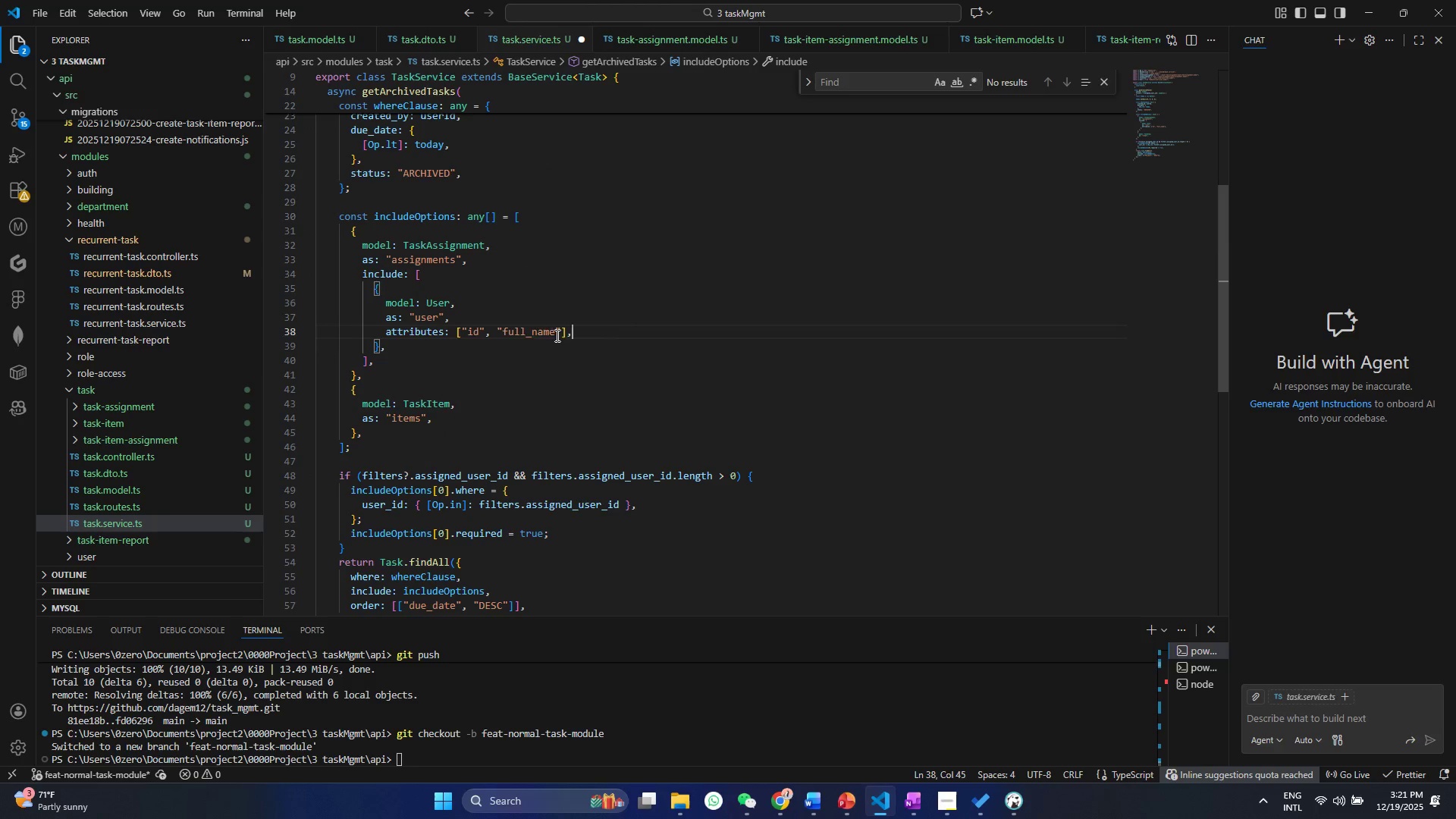 
scroll: coordinate [437, 346], scroll_direction: down, amount: 2.0
 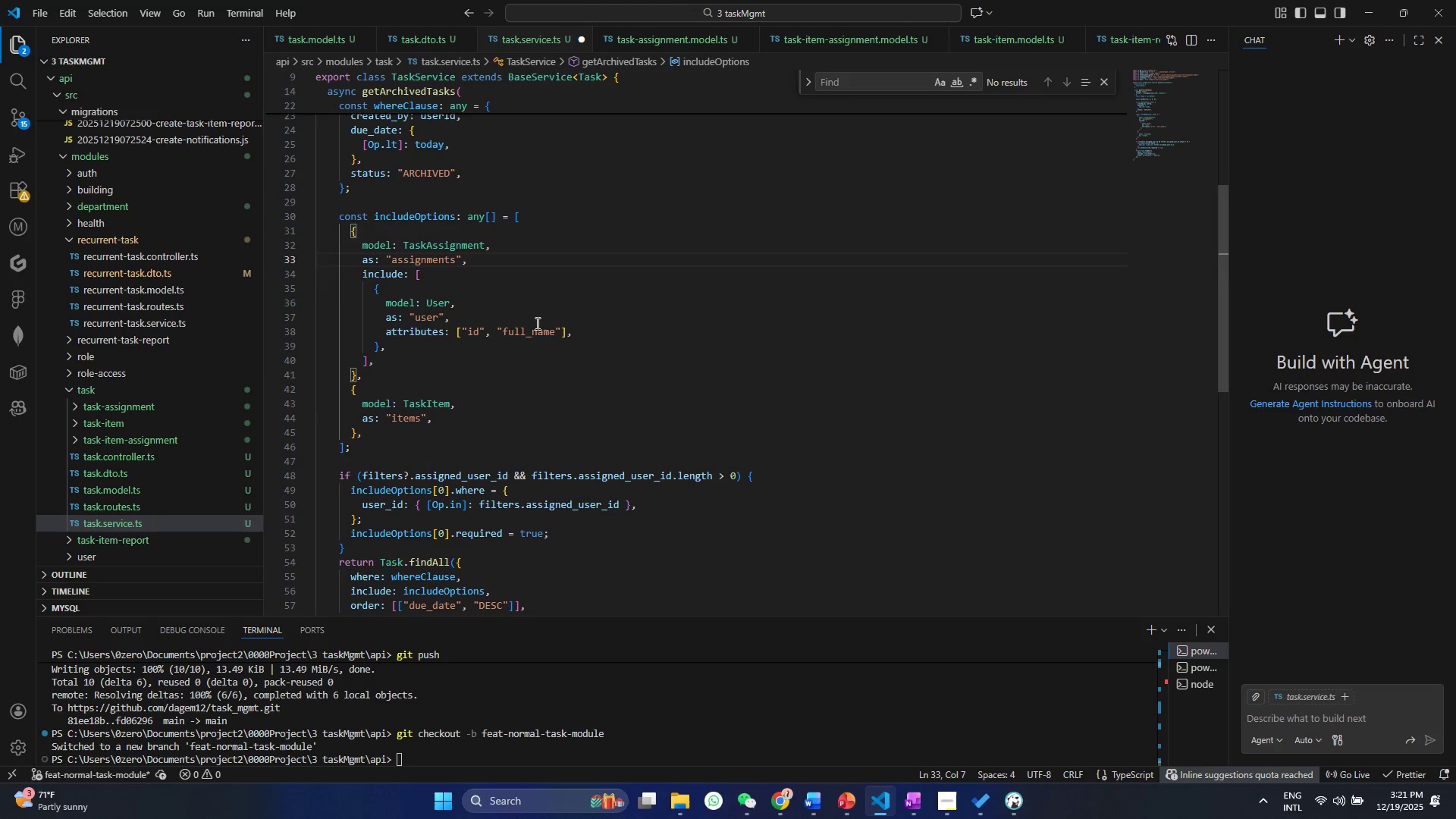 
left_click_drag(start_coordinate=[622, 332], to_coordinate=[319, 291])
 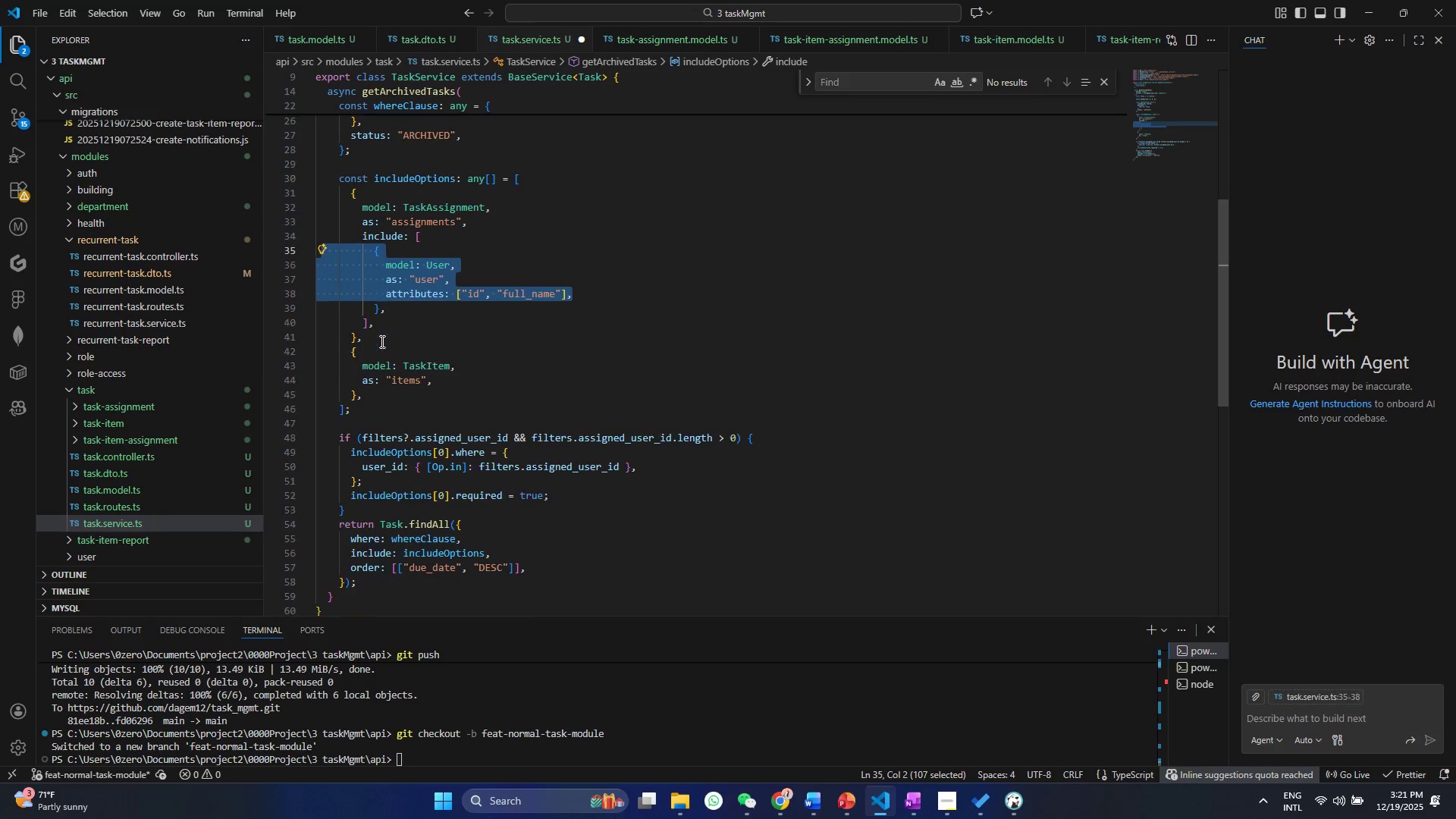 
scroll: coordinate [381, 341], scroll_direction: down, amount: 1.0
 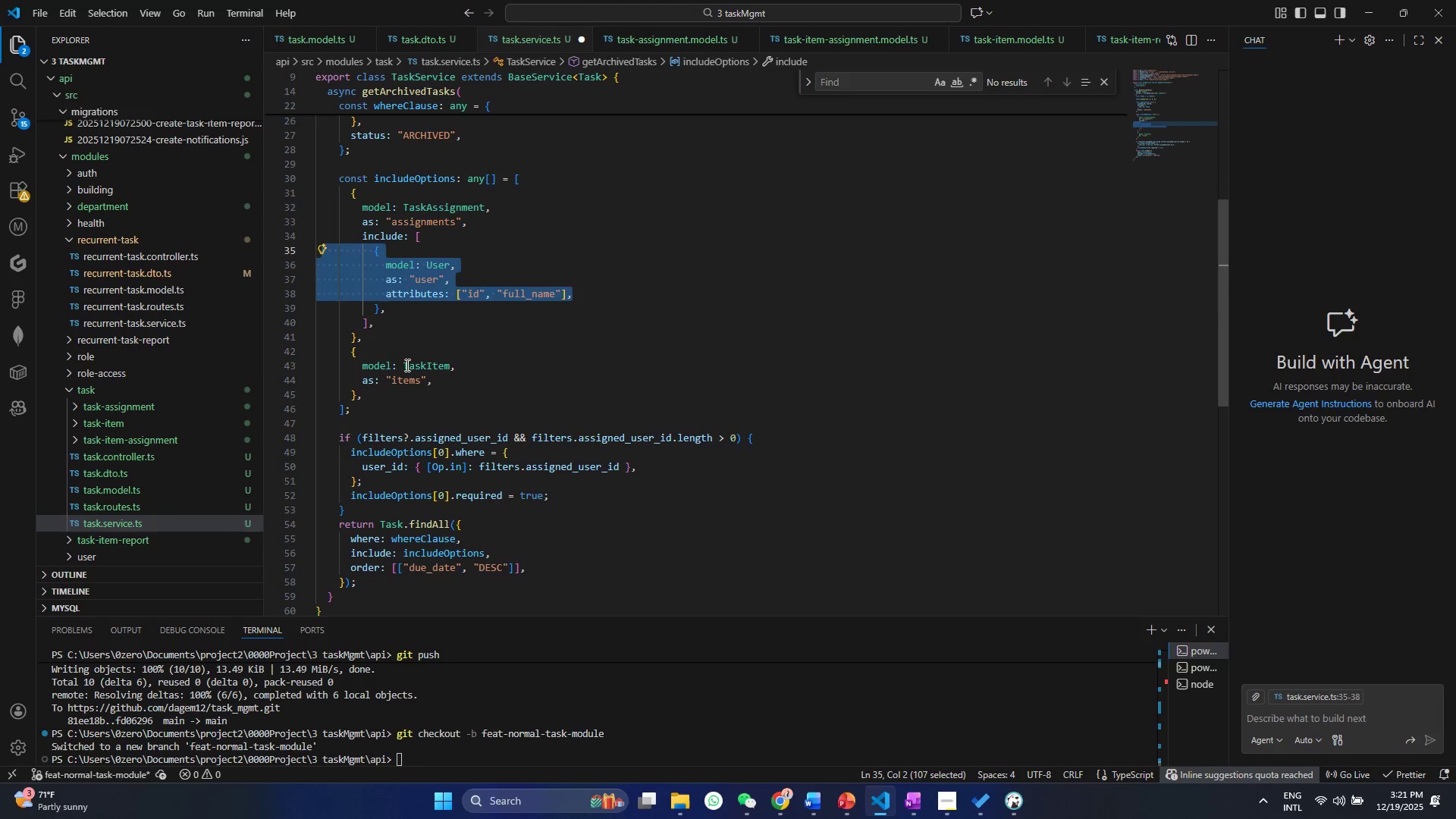 
left_click([406, 365])
 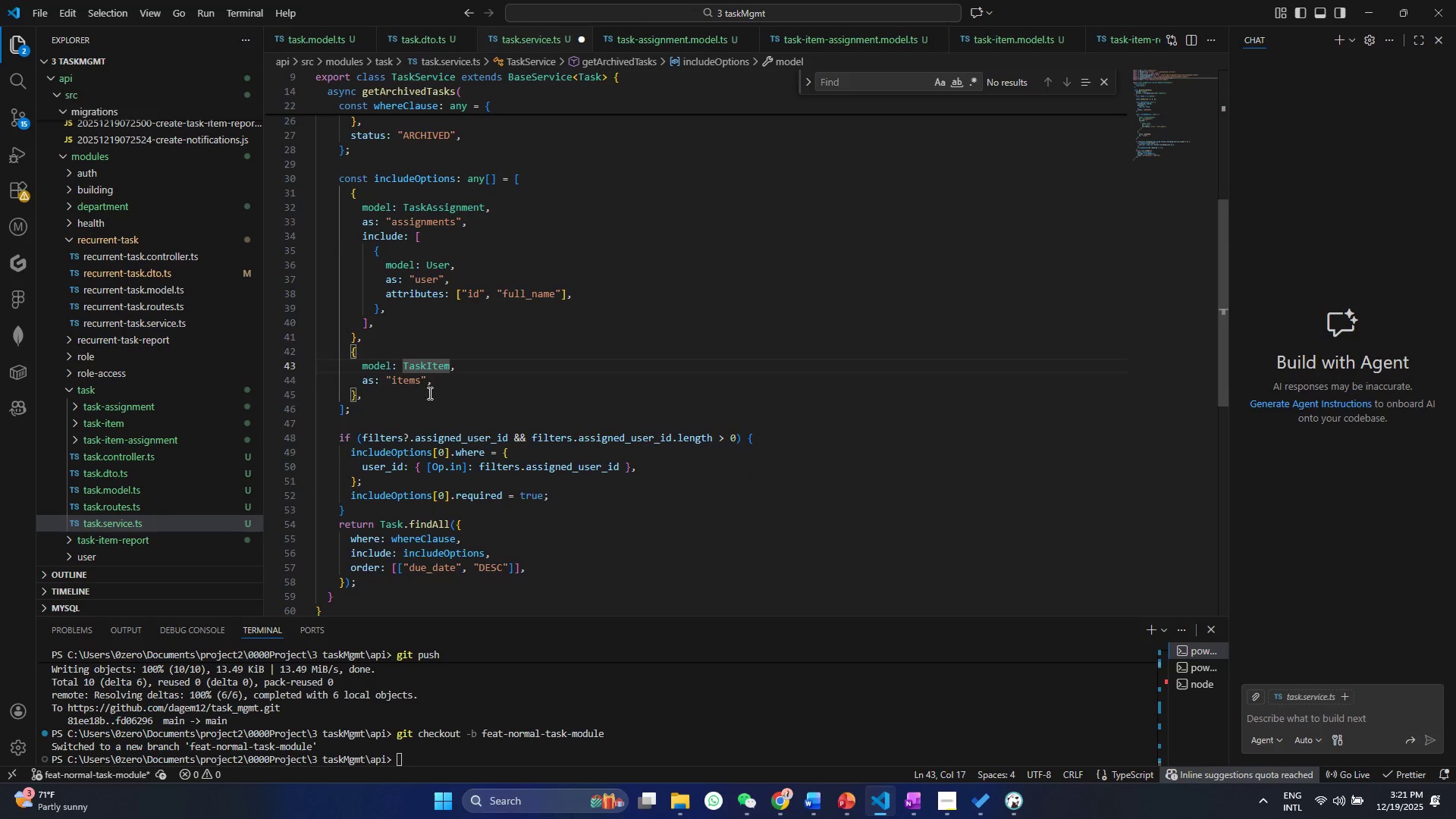 
left_click_drag(start_coordinate=[428, 393], to_coordinate=[321, 362])
 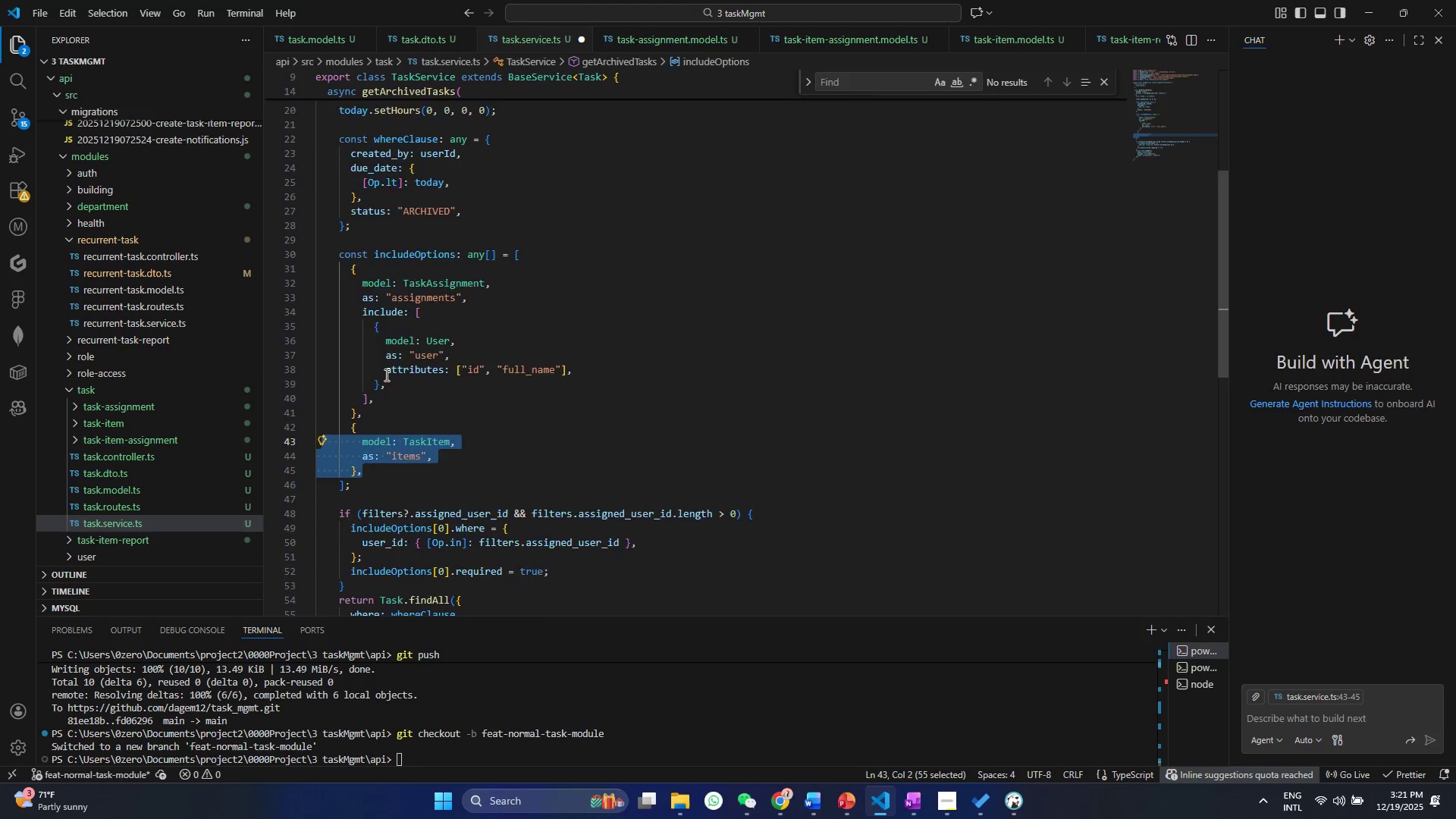 
scroll: coordinate [385, 375], scroll_direction: up, amount: 3.0
 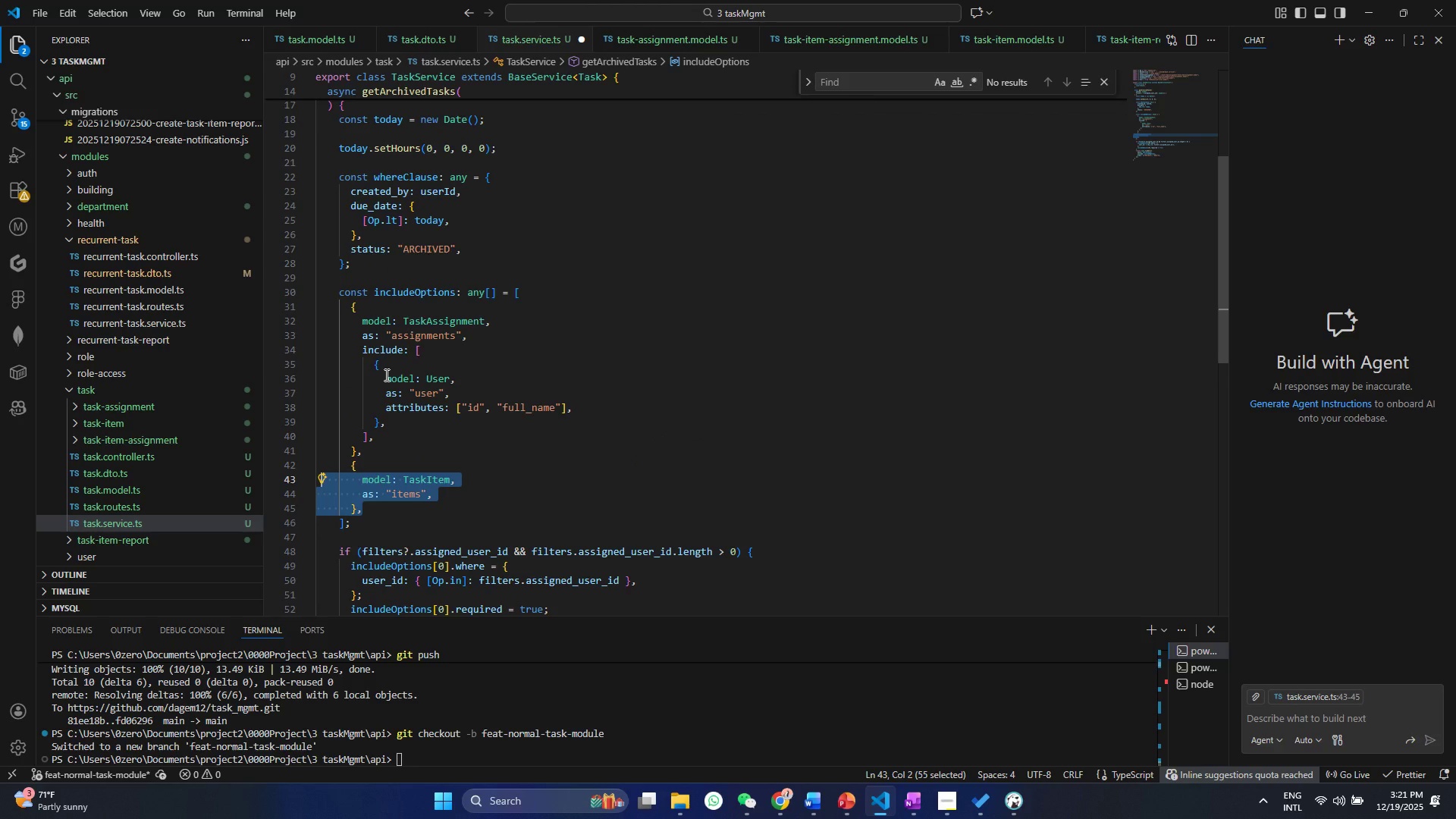 
wait(5.24)
 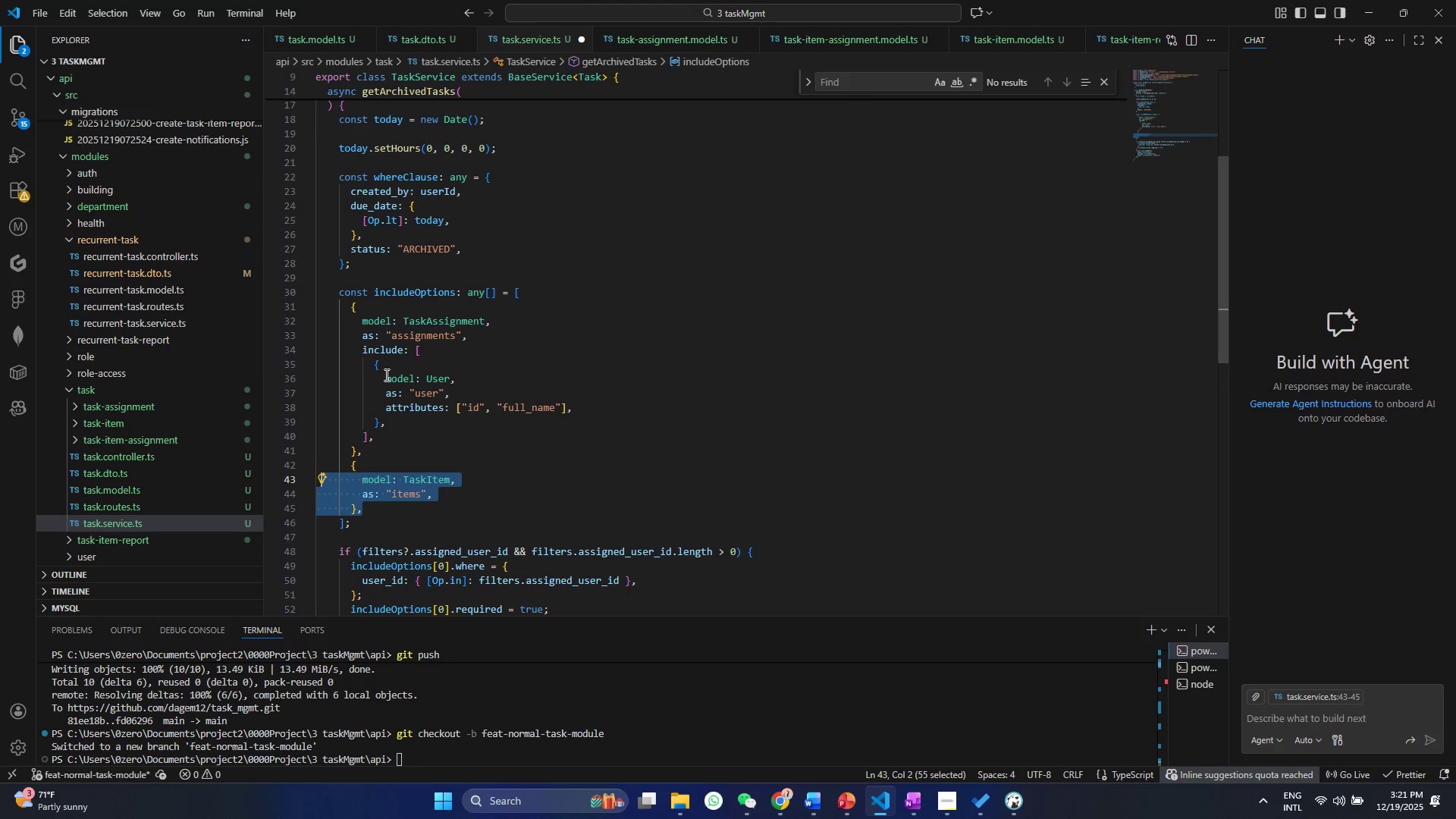 
scroll: coordinate [385, 375], scroll_direction: down, amount: 5.0
 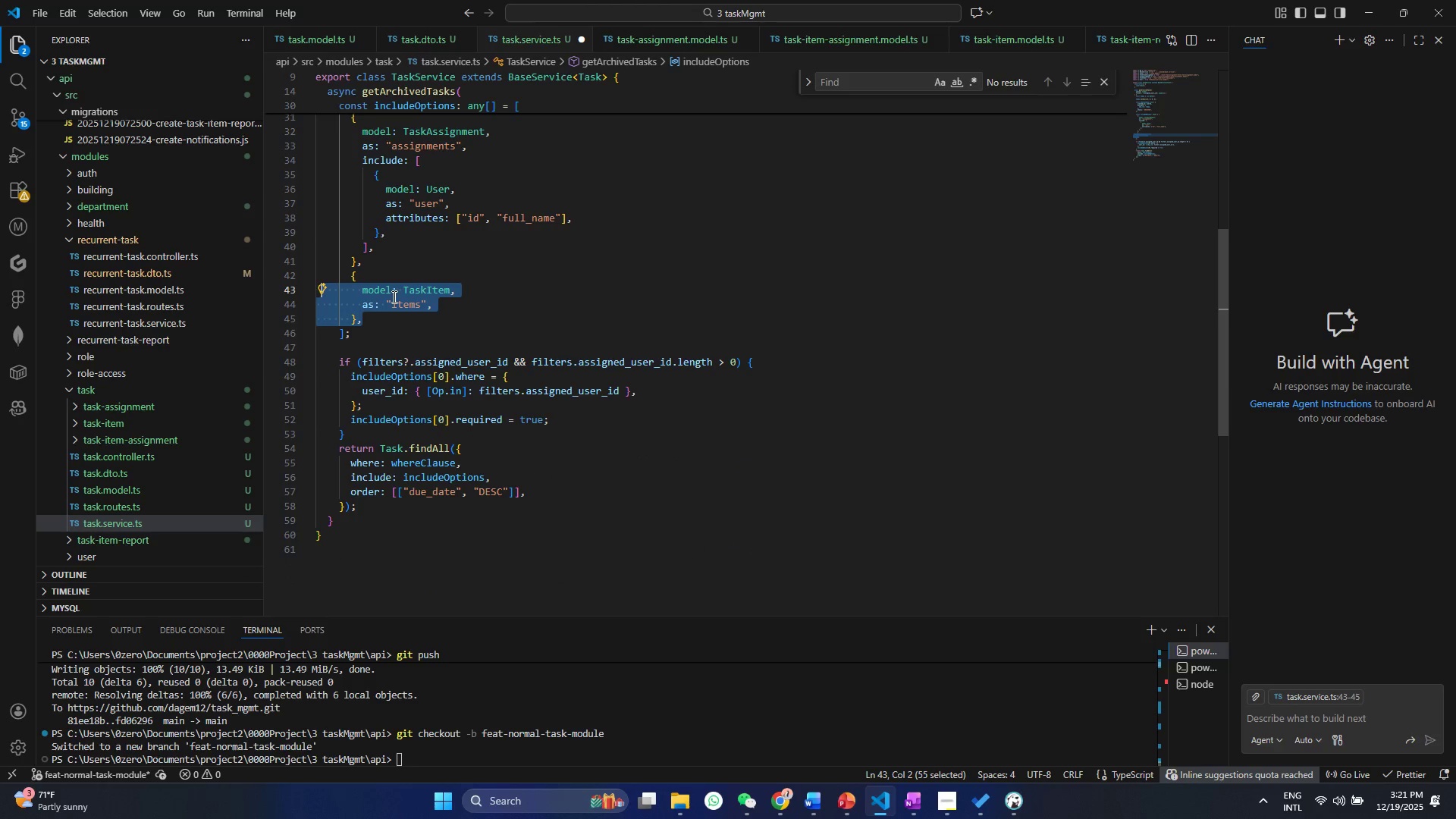 
left_click([393, 297])
 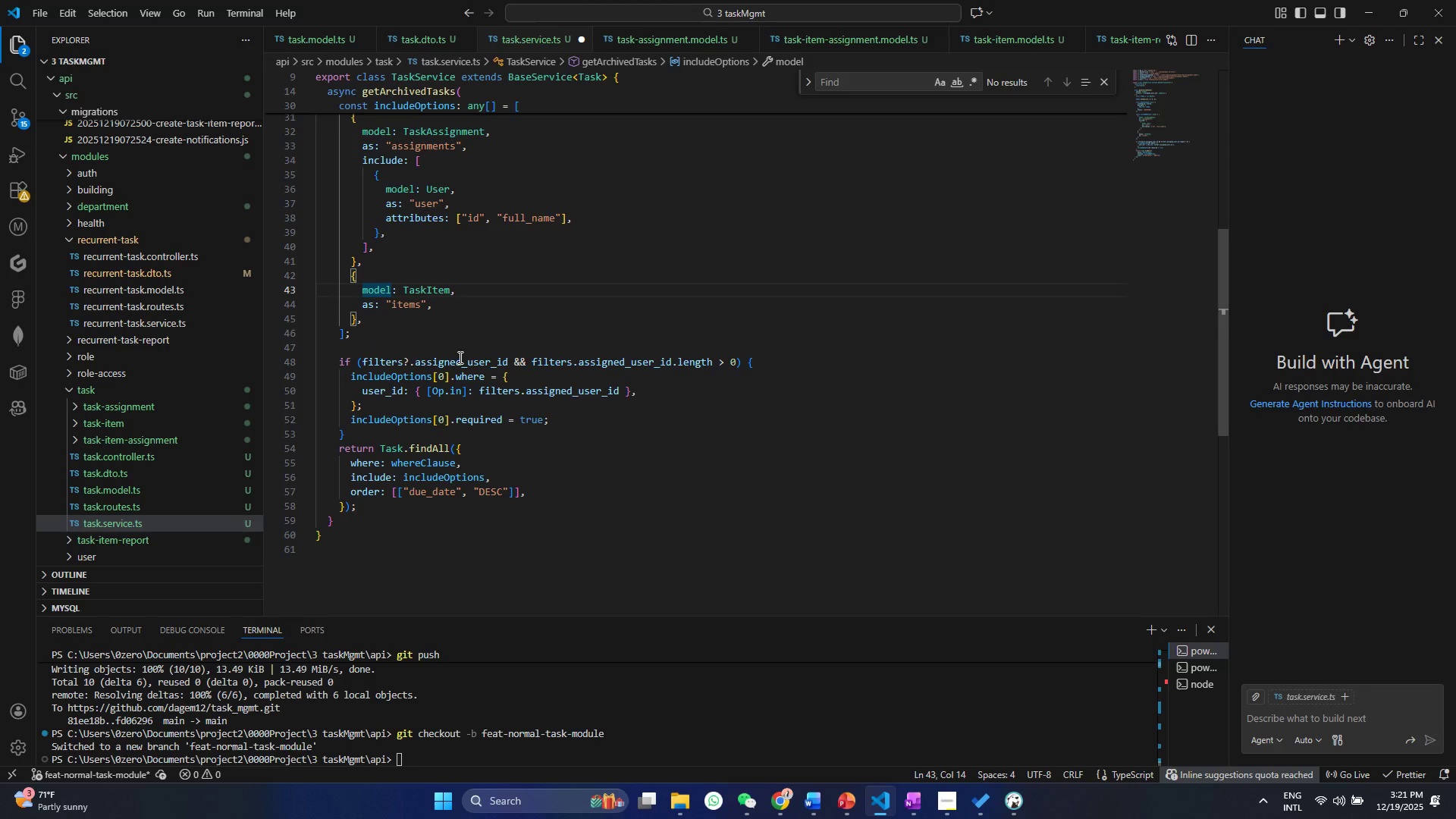 
double_click([459, 357])
 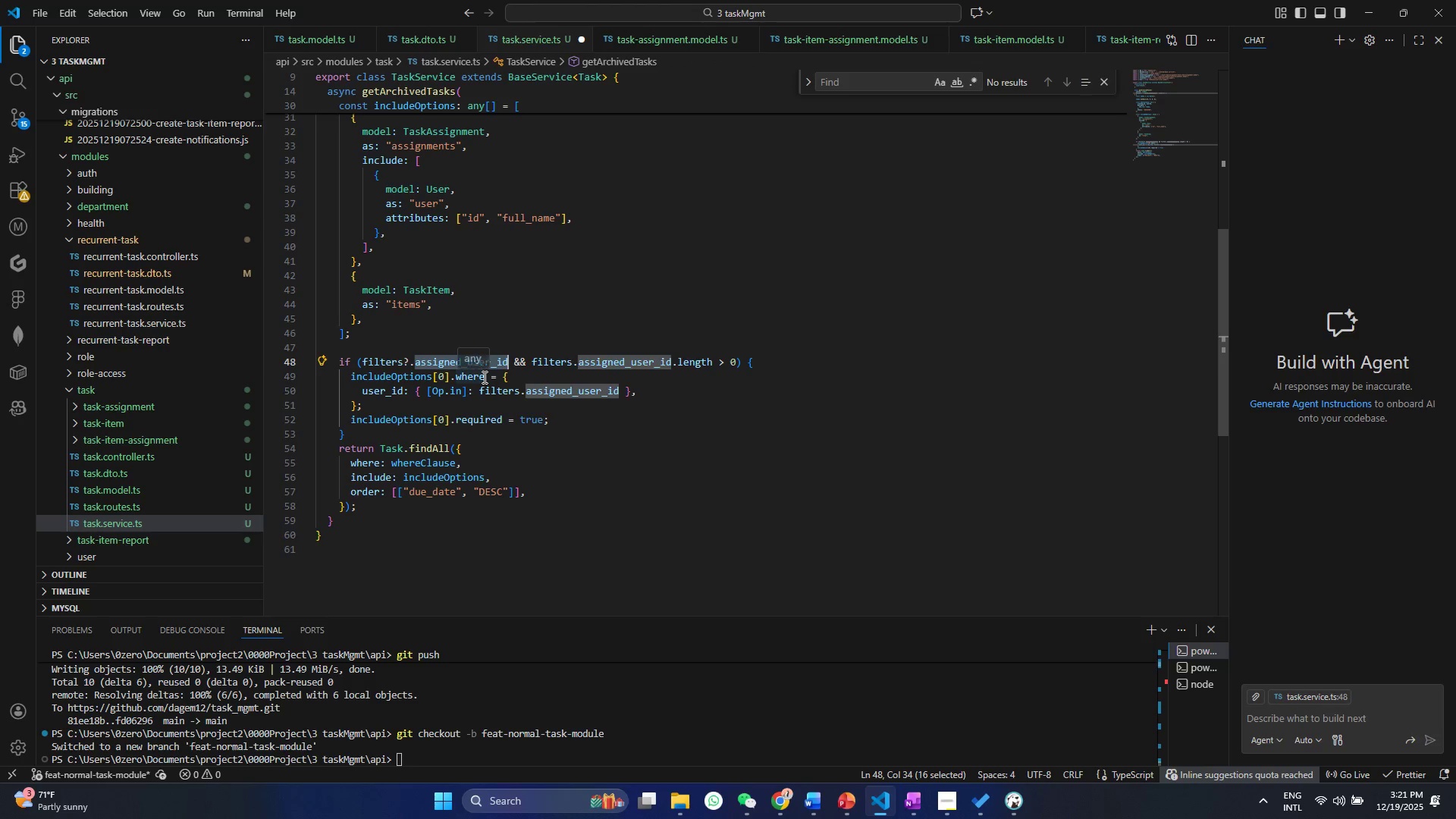 
wait(5.58)
 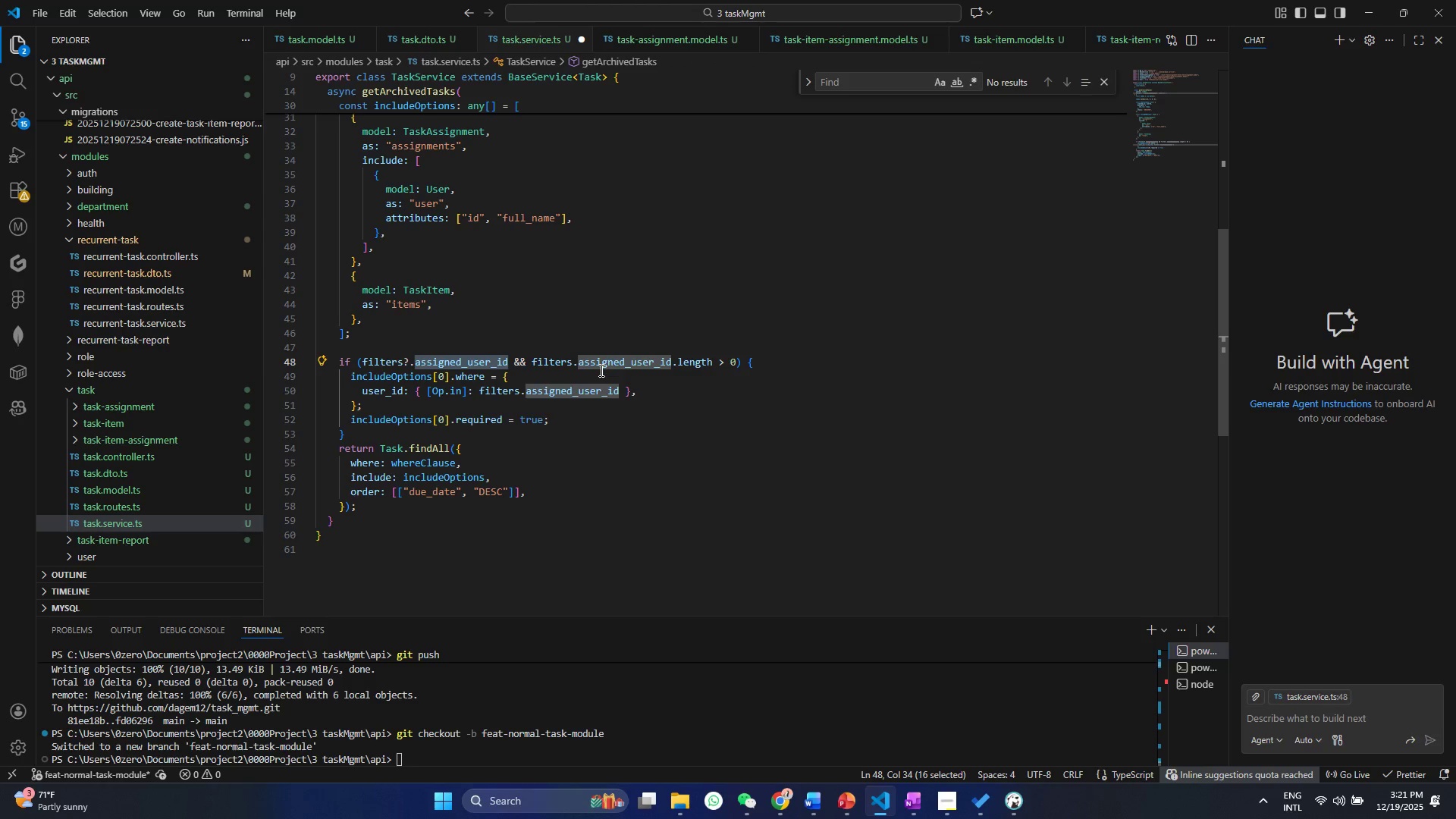 
double_click([609, 391])
 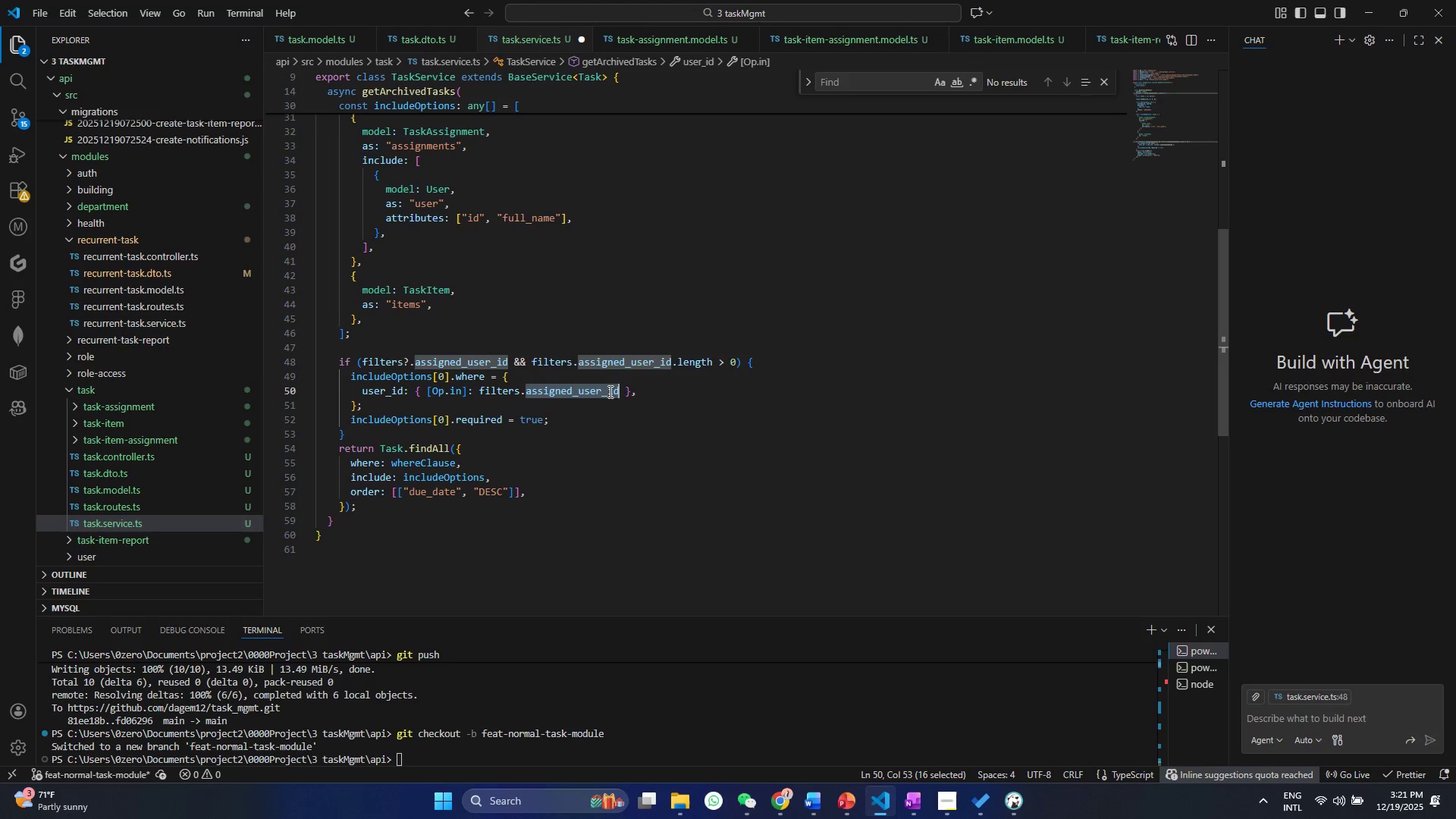 
triple_click([609, 391])
 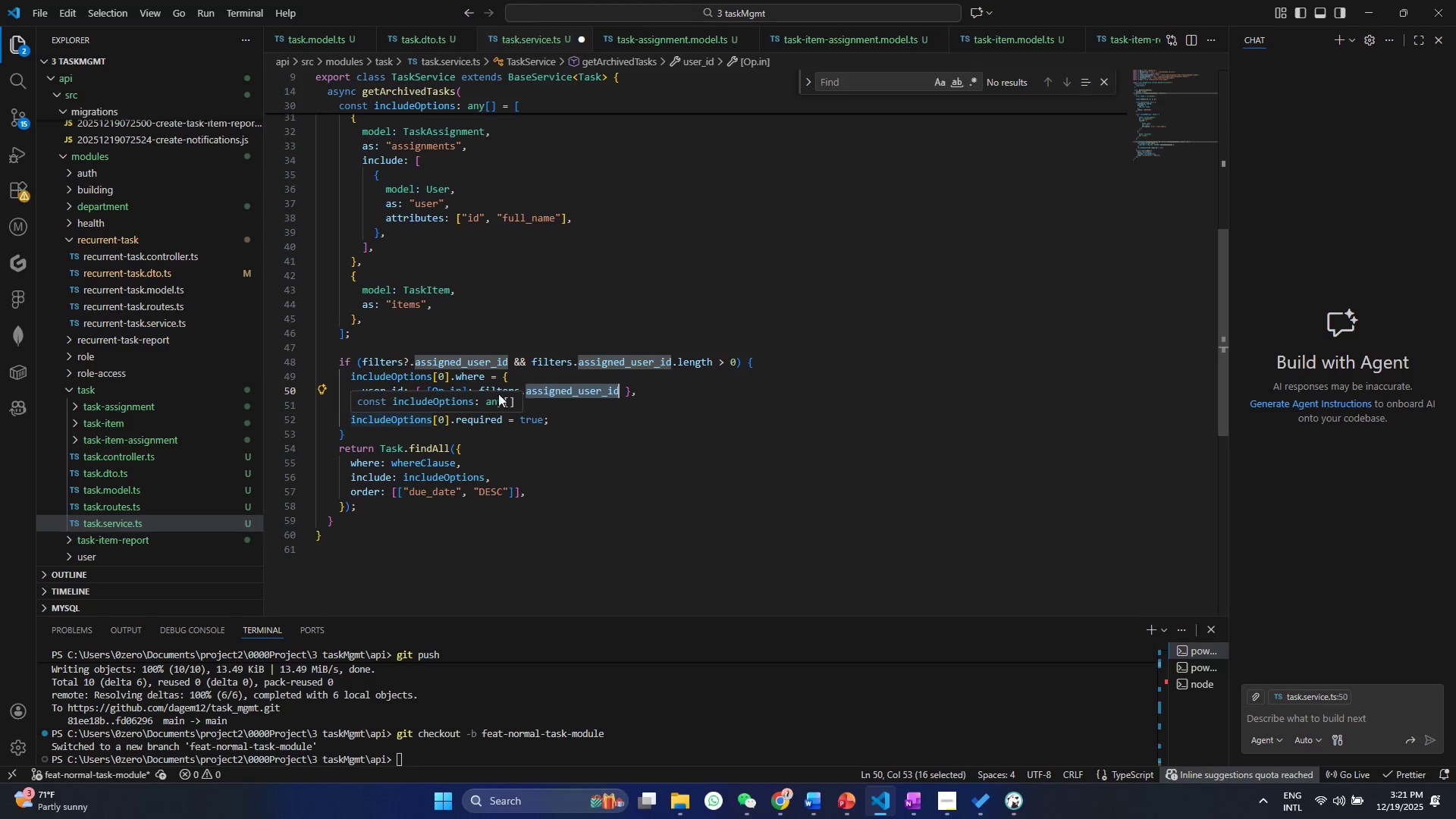 
left_click([544, 384])
 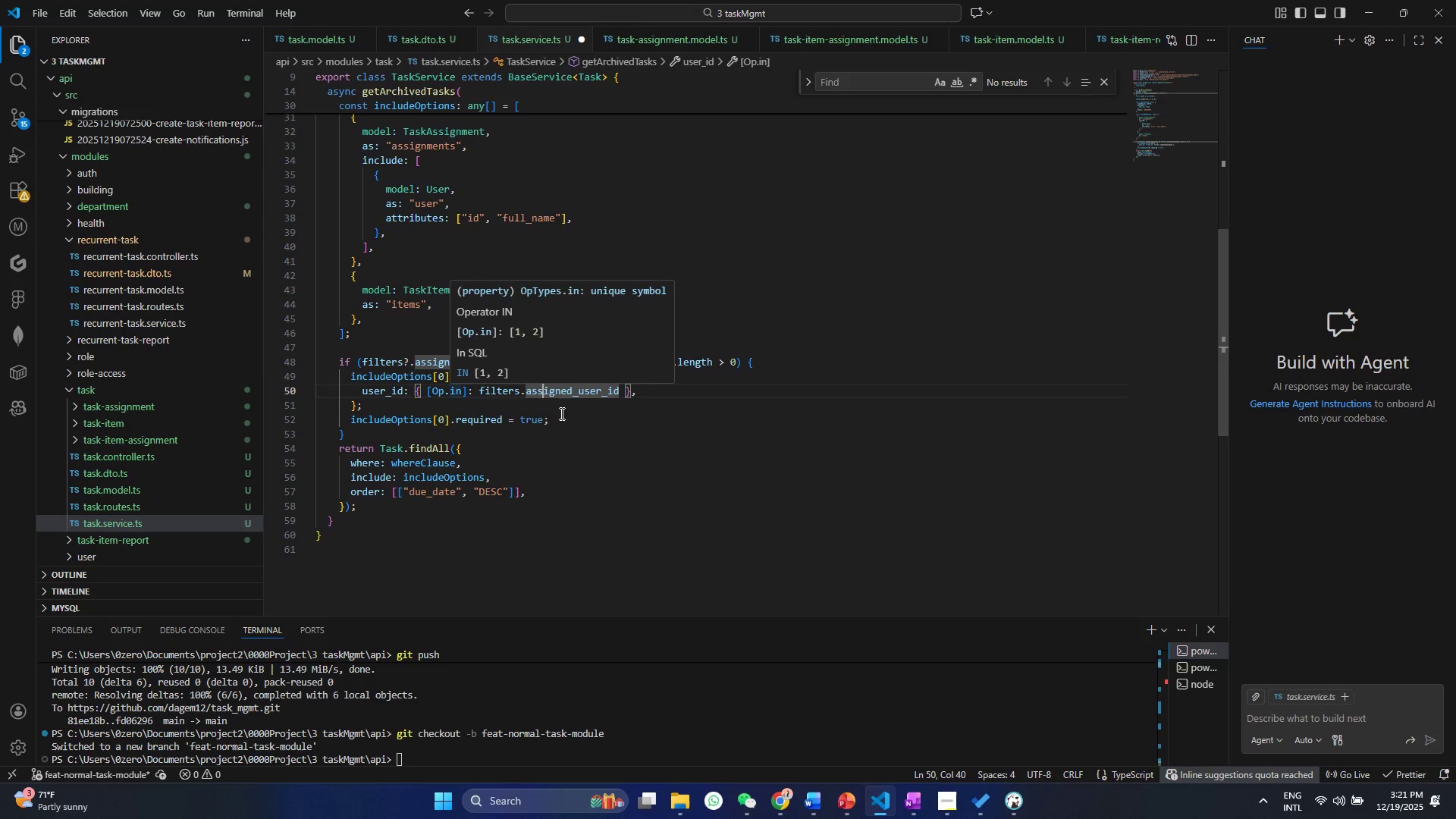 
left_click([563, 413])
 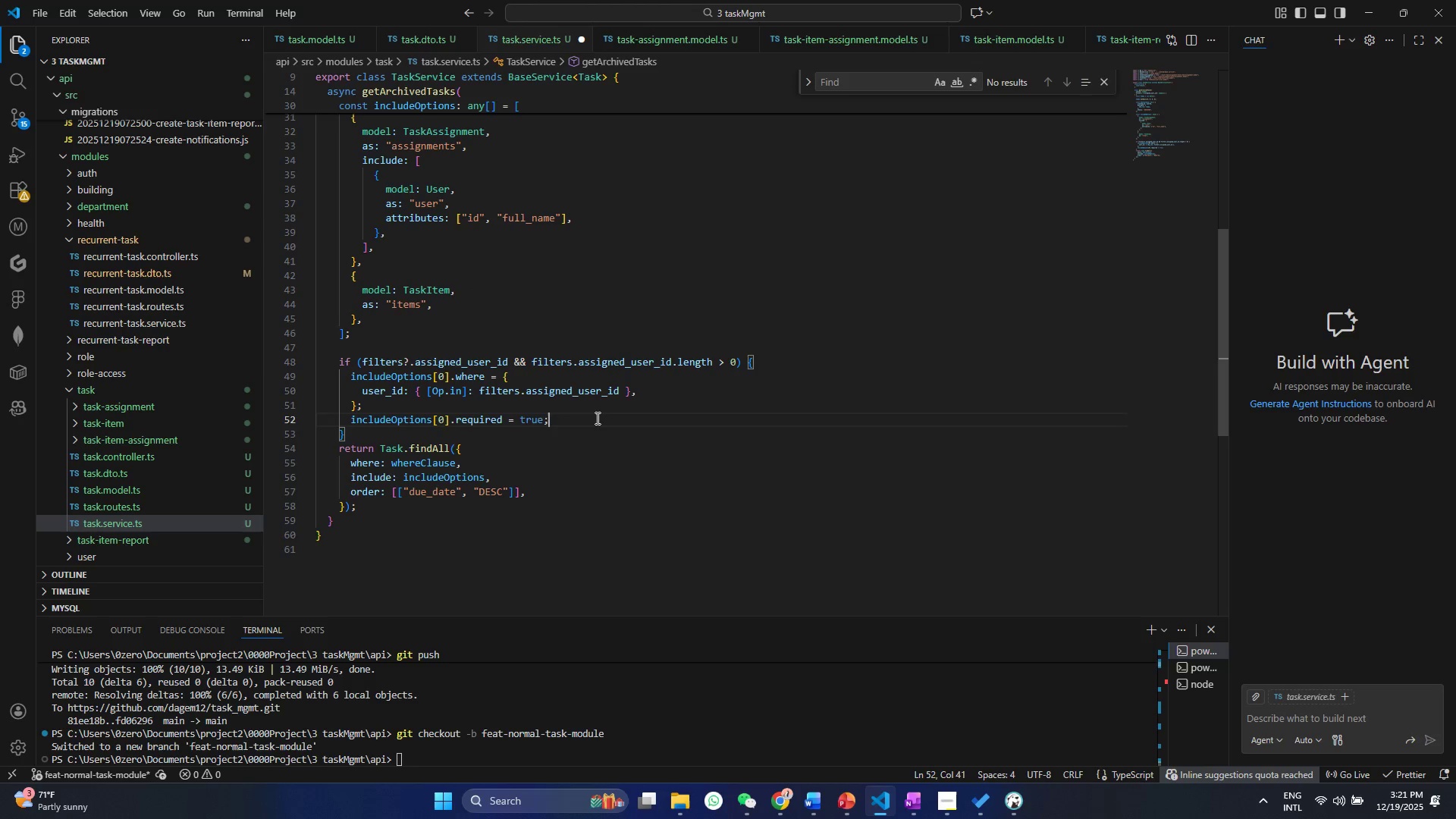 
left_click_drag(start_coordinate=[596, 418], to_coordinate=[350, 416])
 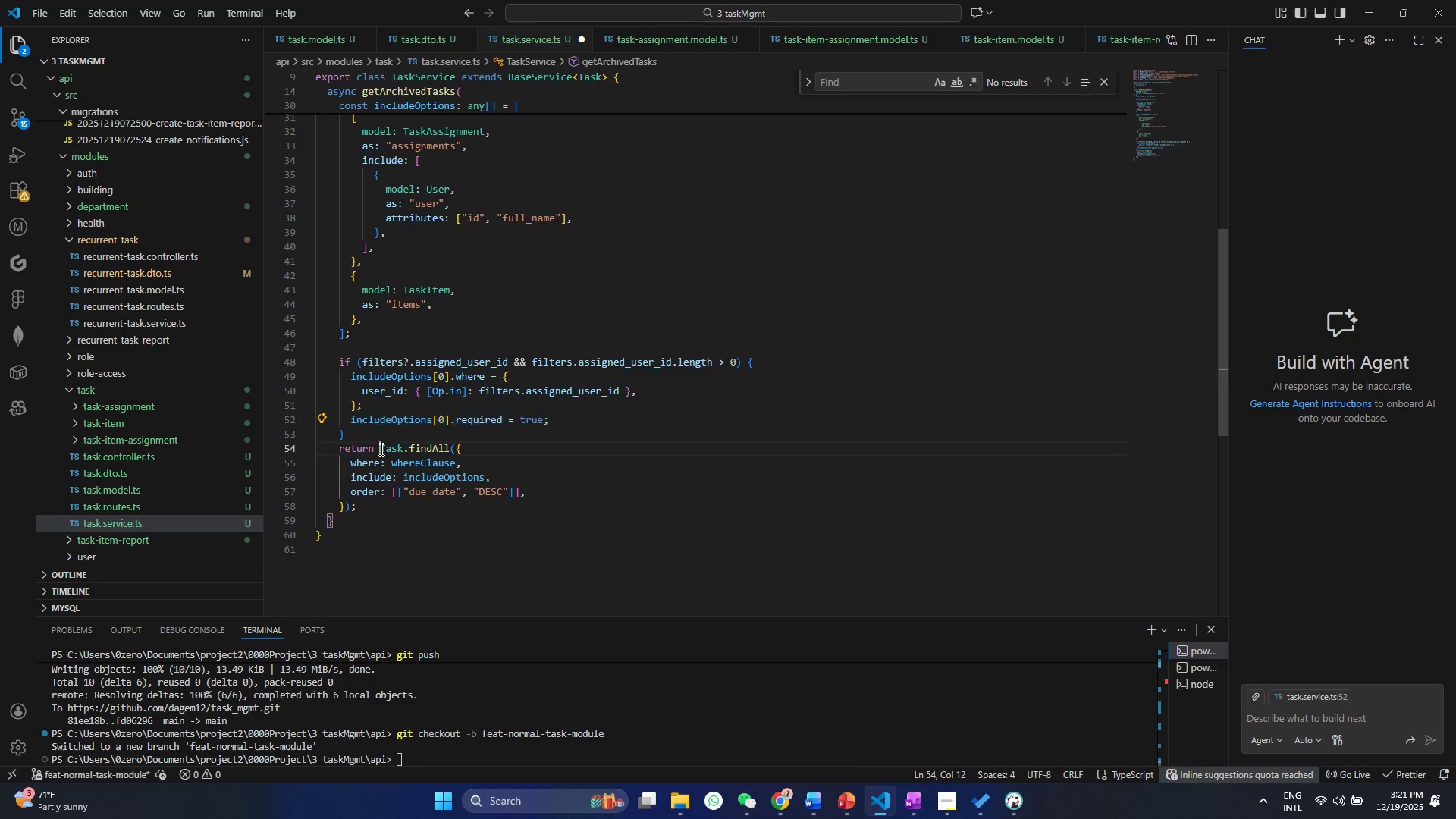 
left_click([380, 449])
 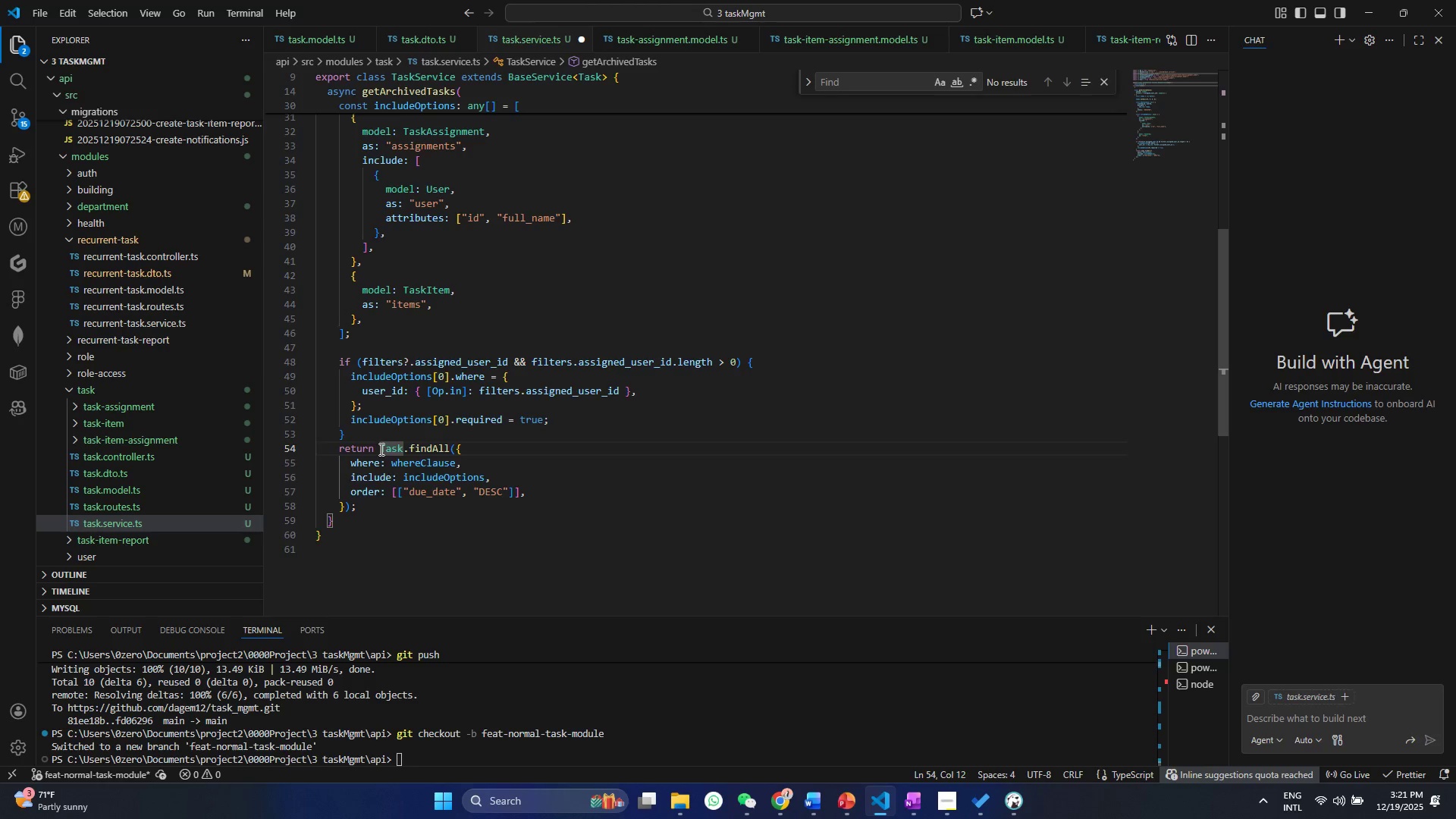 
scroll: coordinate [380, 449], scroll_direction: up, amount: 4.0
 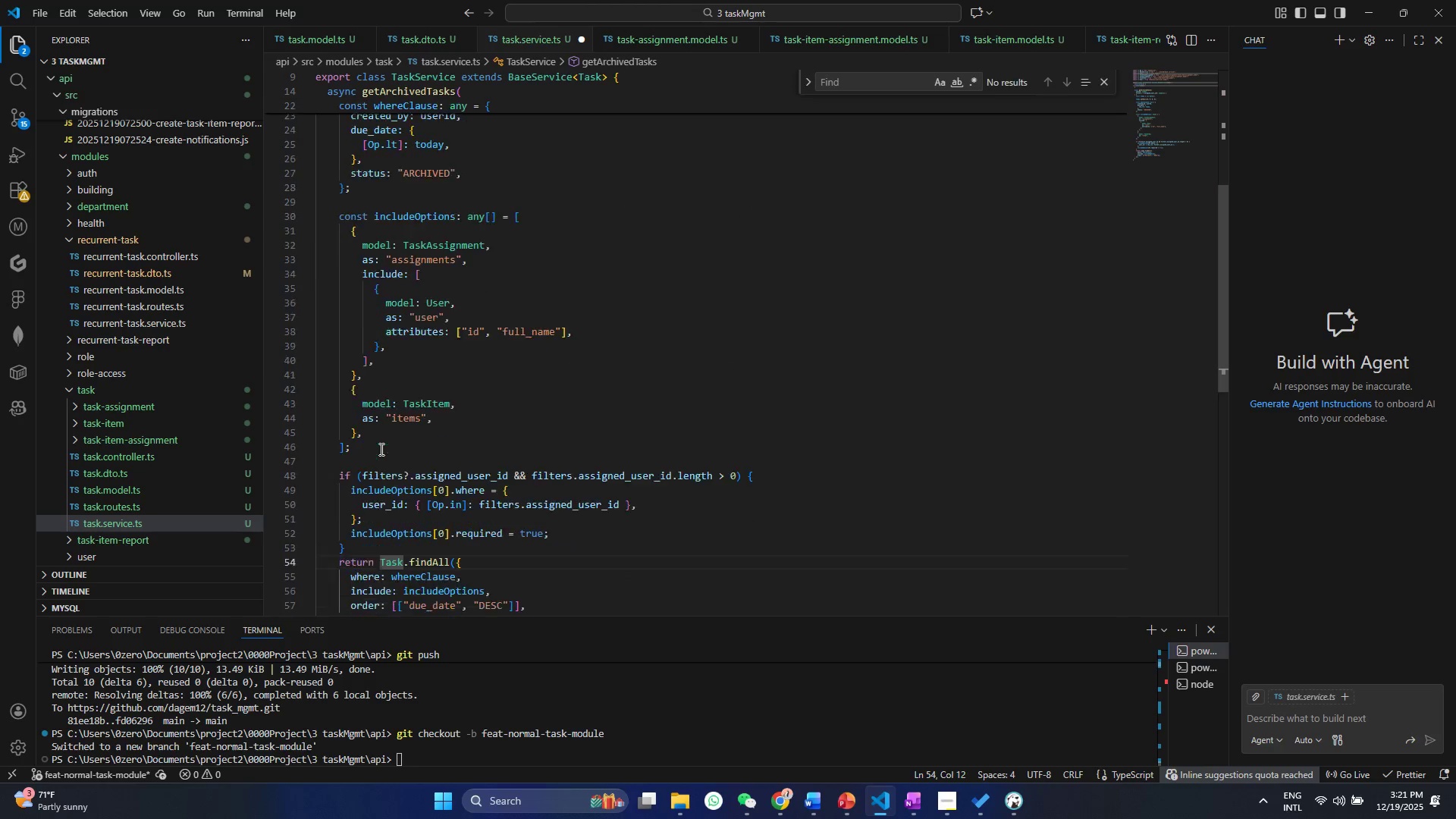 
scroll: coordinate [380, 449], scroll_direction: down, amount: 6.0
 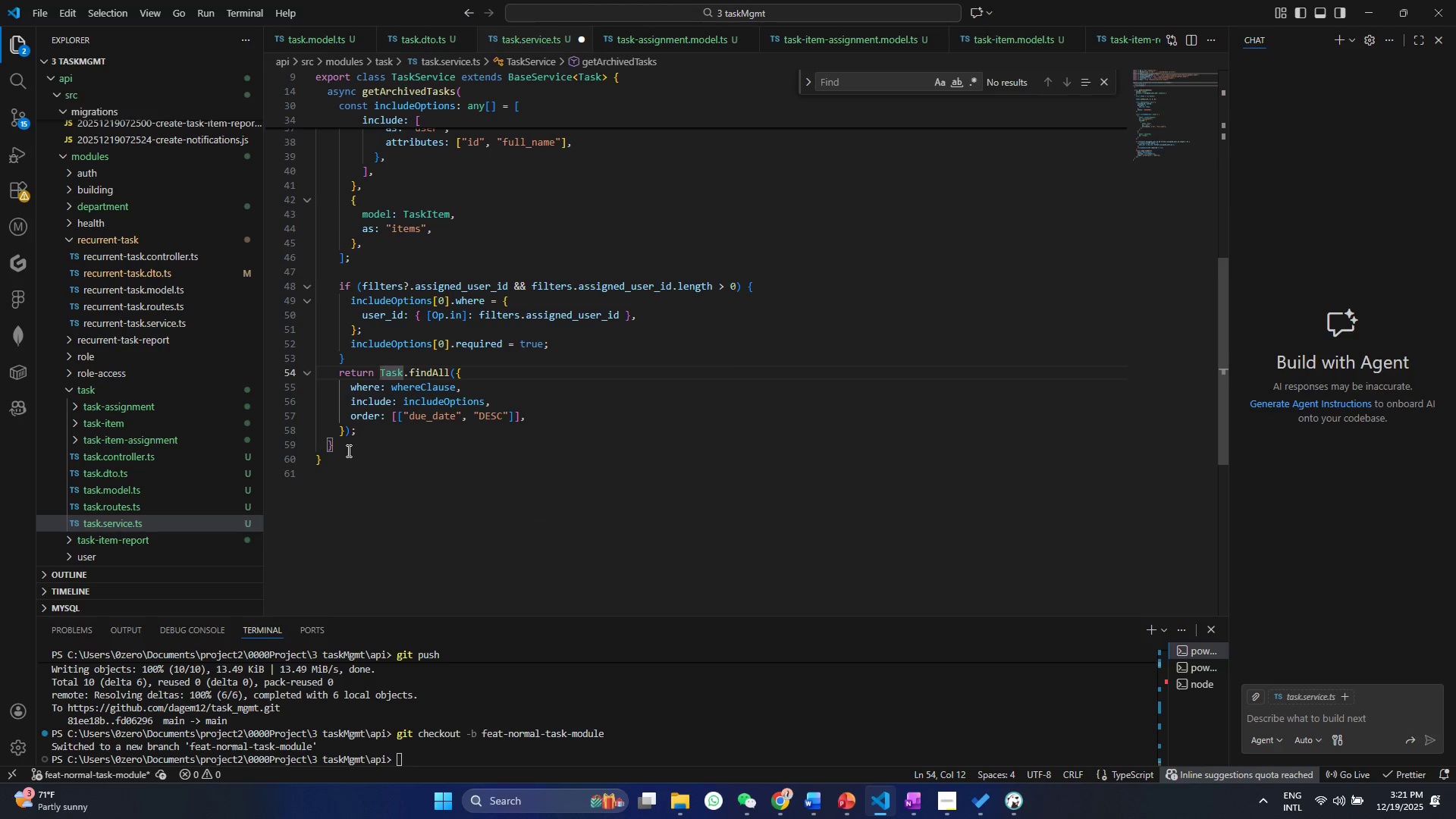 
double_click([351, 451])
 